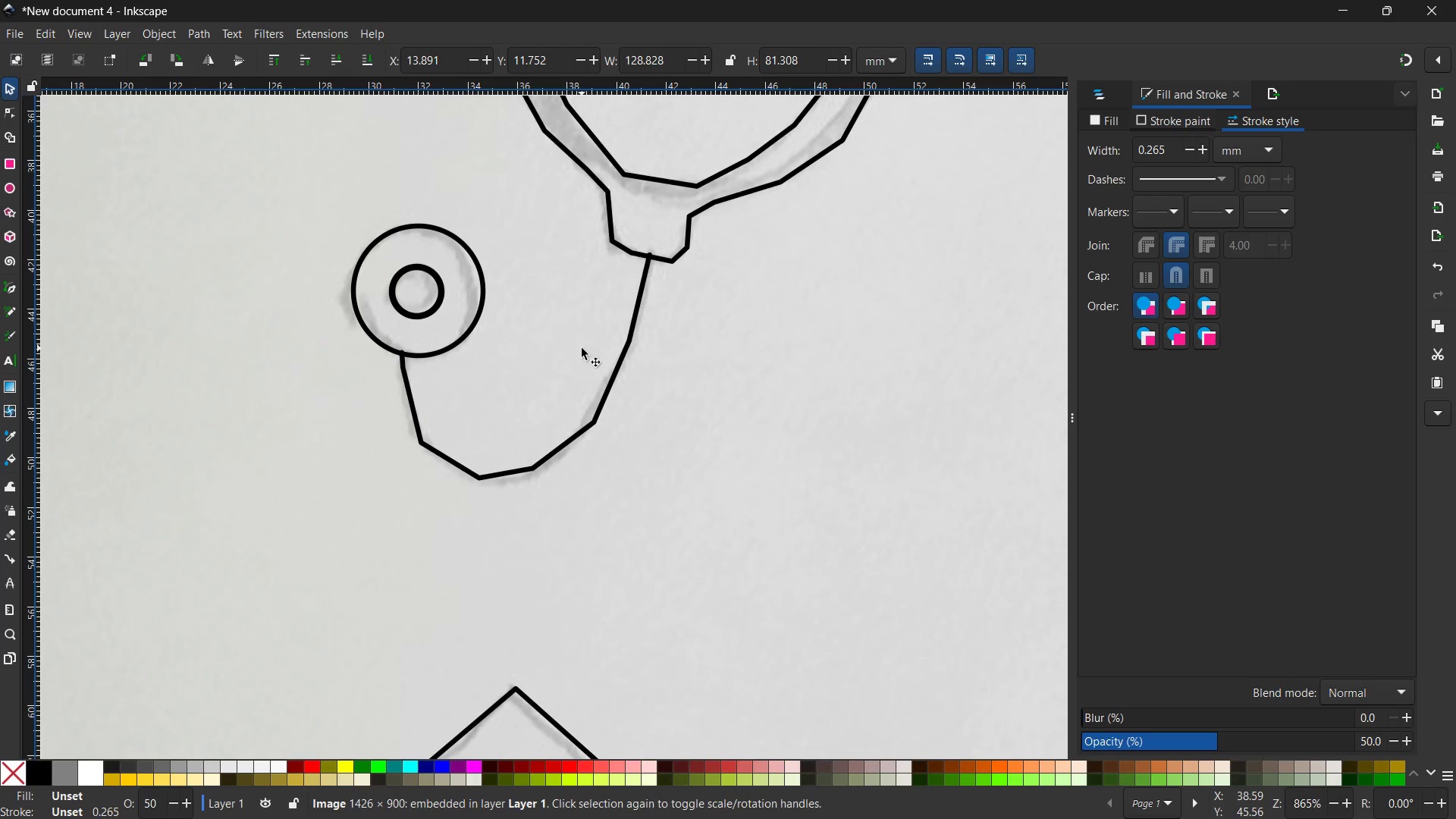 
hold_key(key=ControlLeft, duration=0.52)
scroll: coordinate [578, 355], scroll_direction: down, amount: 4.0
 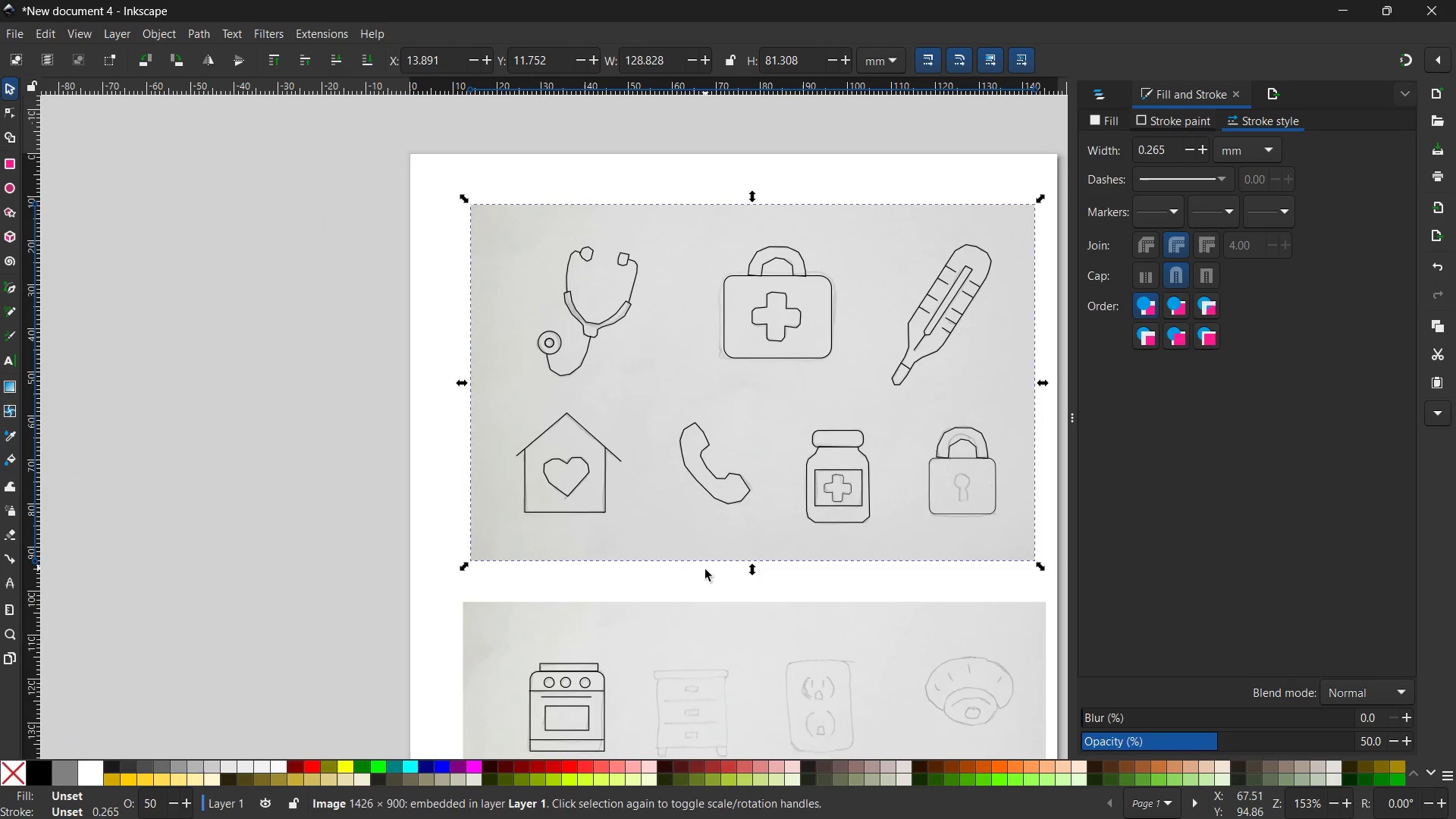 
hold_key(key=Space, duration=1.08)
 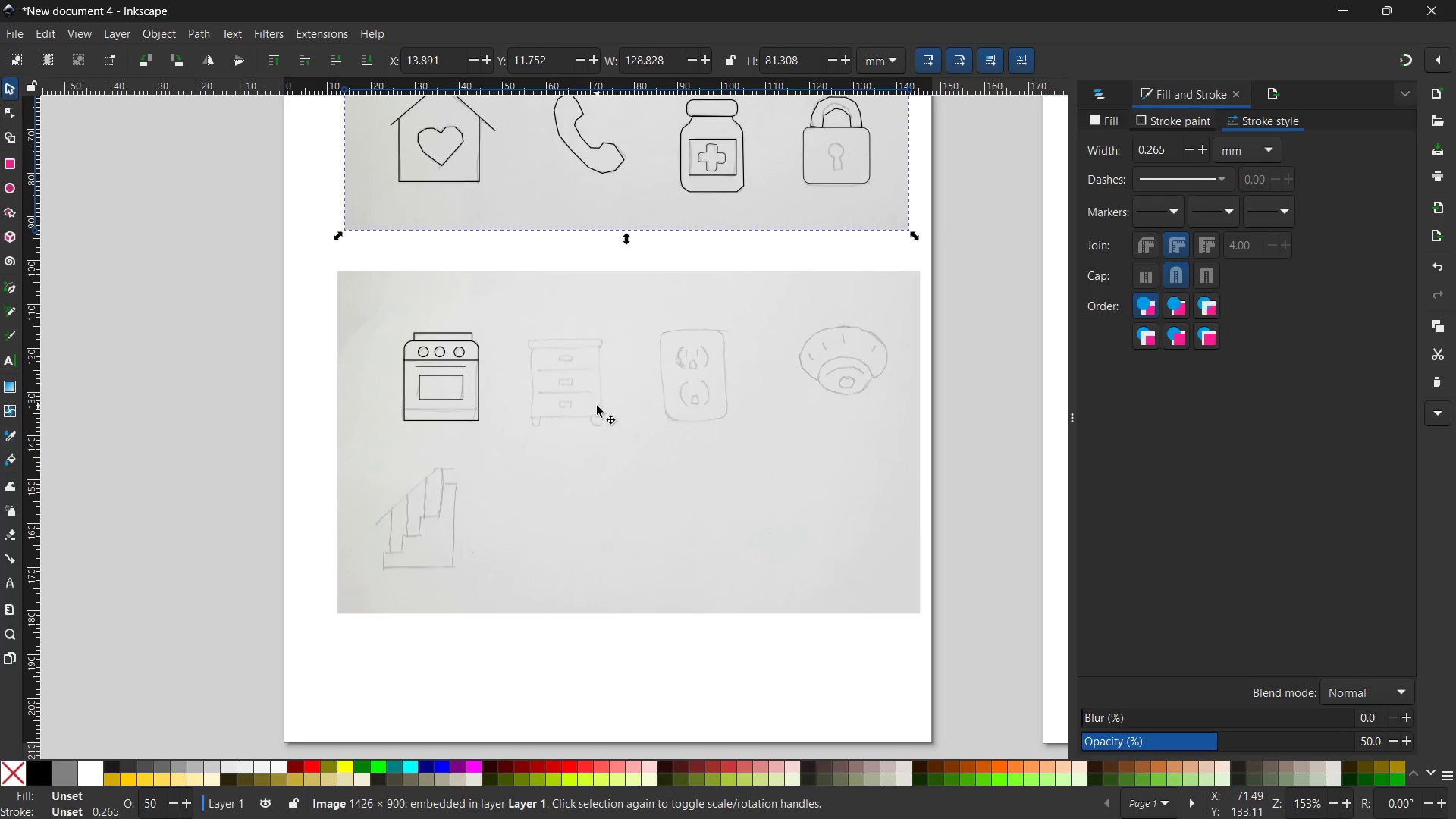 
left_click_drag(start_coordinate=[728, 635], to_coordinate=[600, 288])
 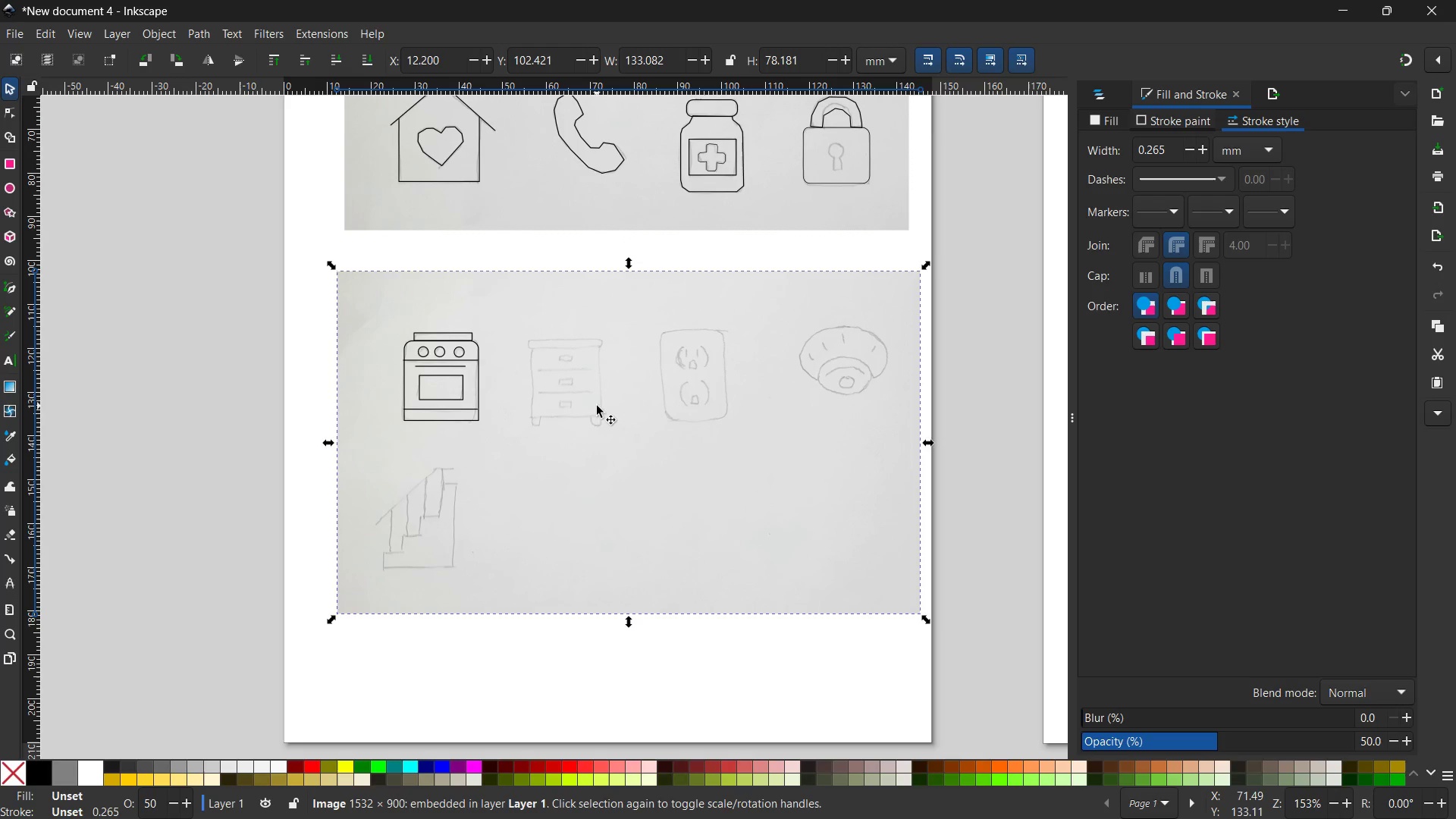 
hold_key(key=ControlLeft, duration=0.62)
scroll: coordinate [594, 536], scroll_direction: up, amount: 8.0
 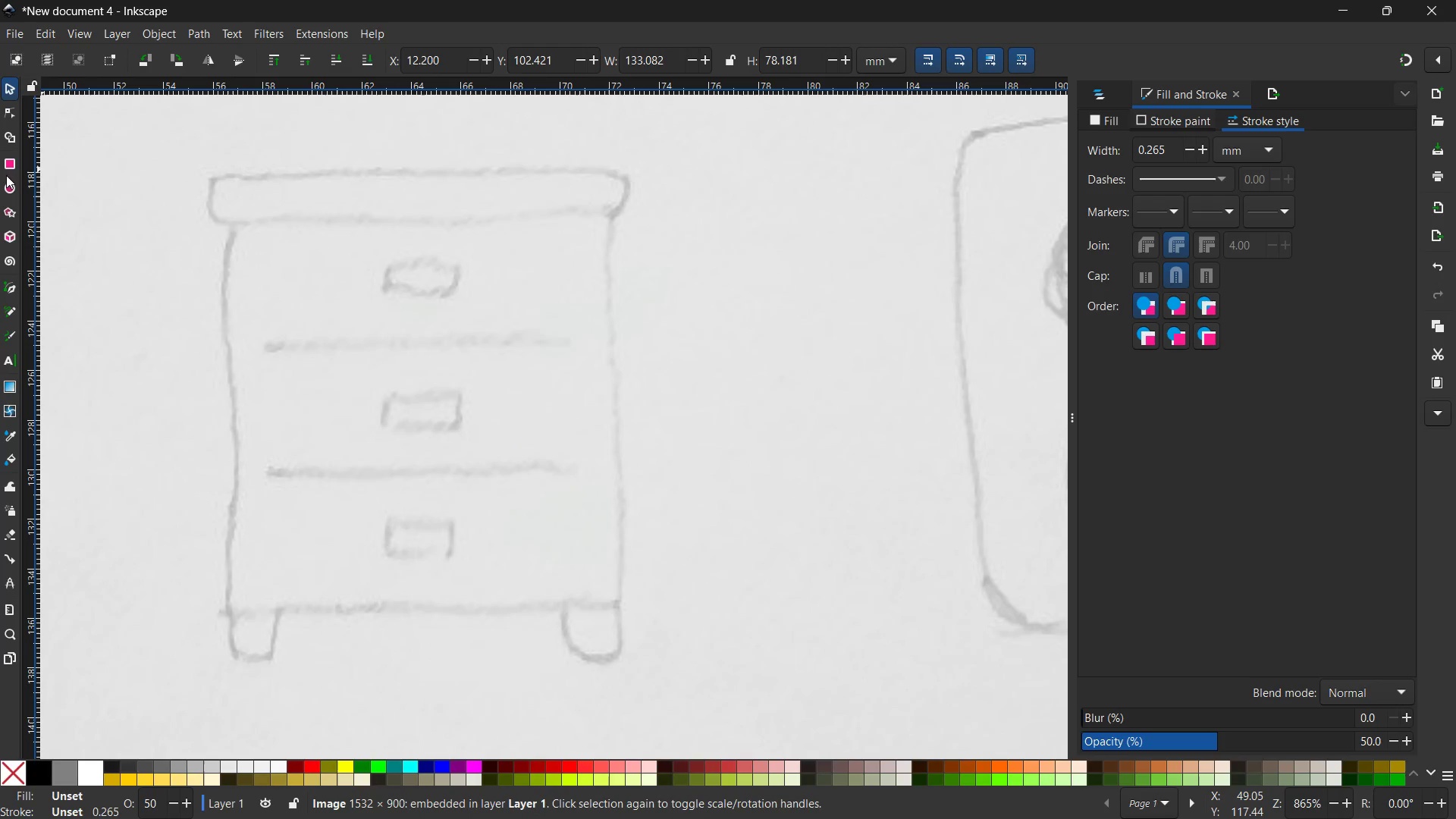 
left_click([13, 163])
 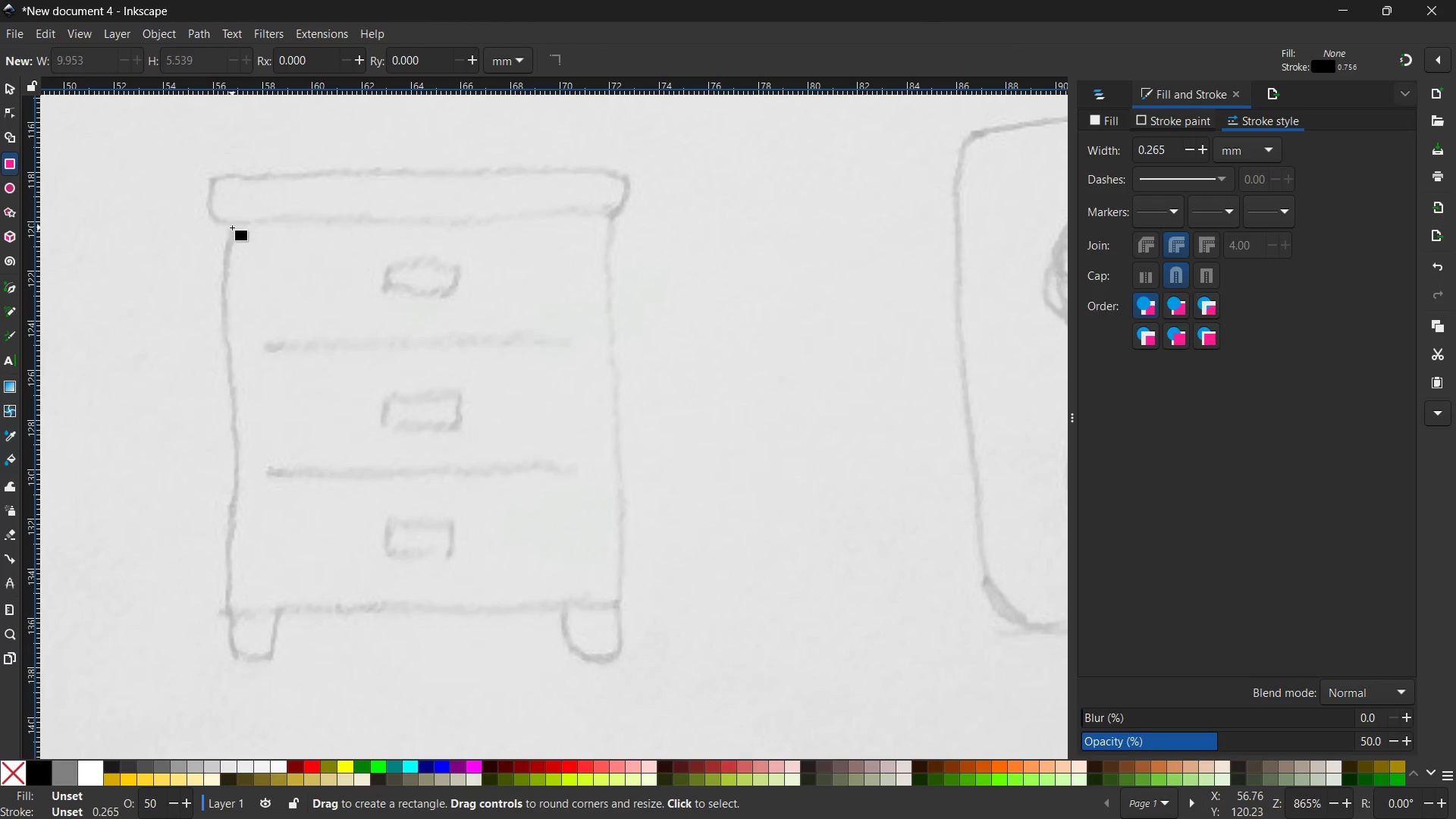 
left_click_drag(start_coordinate=[232, 225], to_coordinate=[620, 603])
 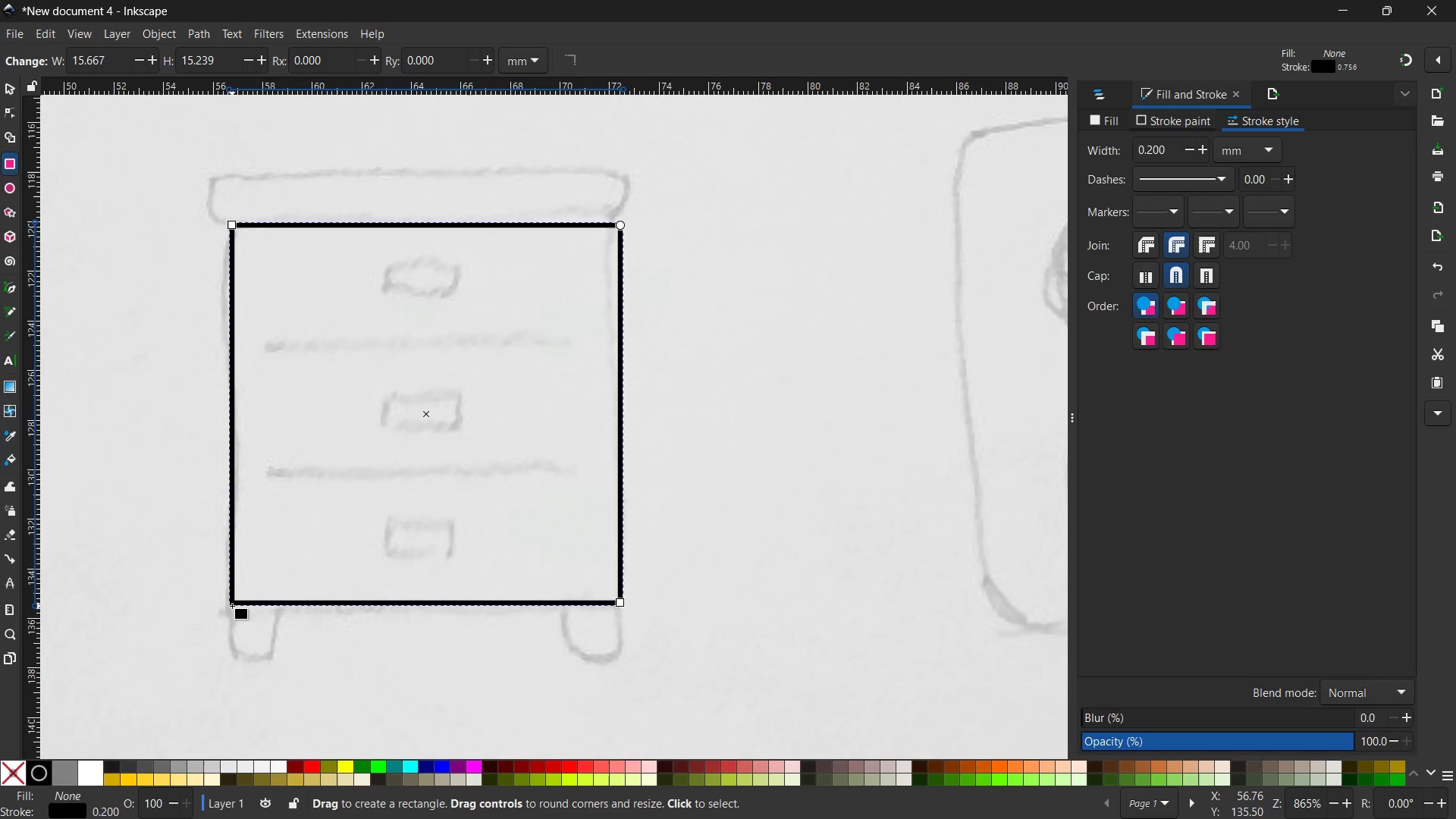 
left_click_drag(start_coordinate=[232, 605], to_coordinate=[278, 655])
 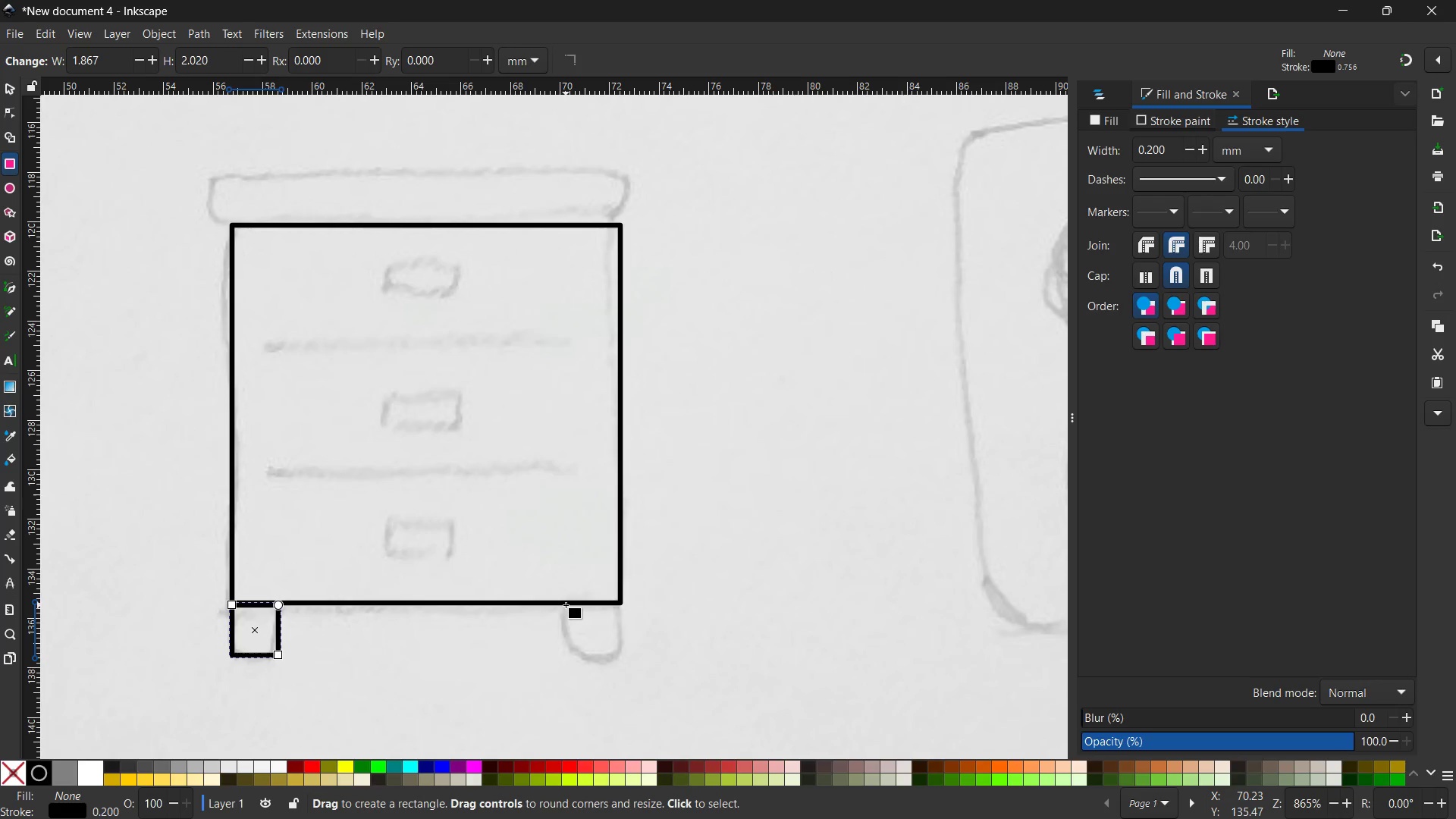 
left_click_drag(start_coordinate=[566, 605], to_coordinate=[620, 652])
 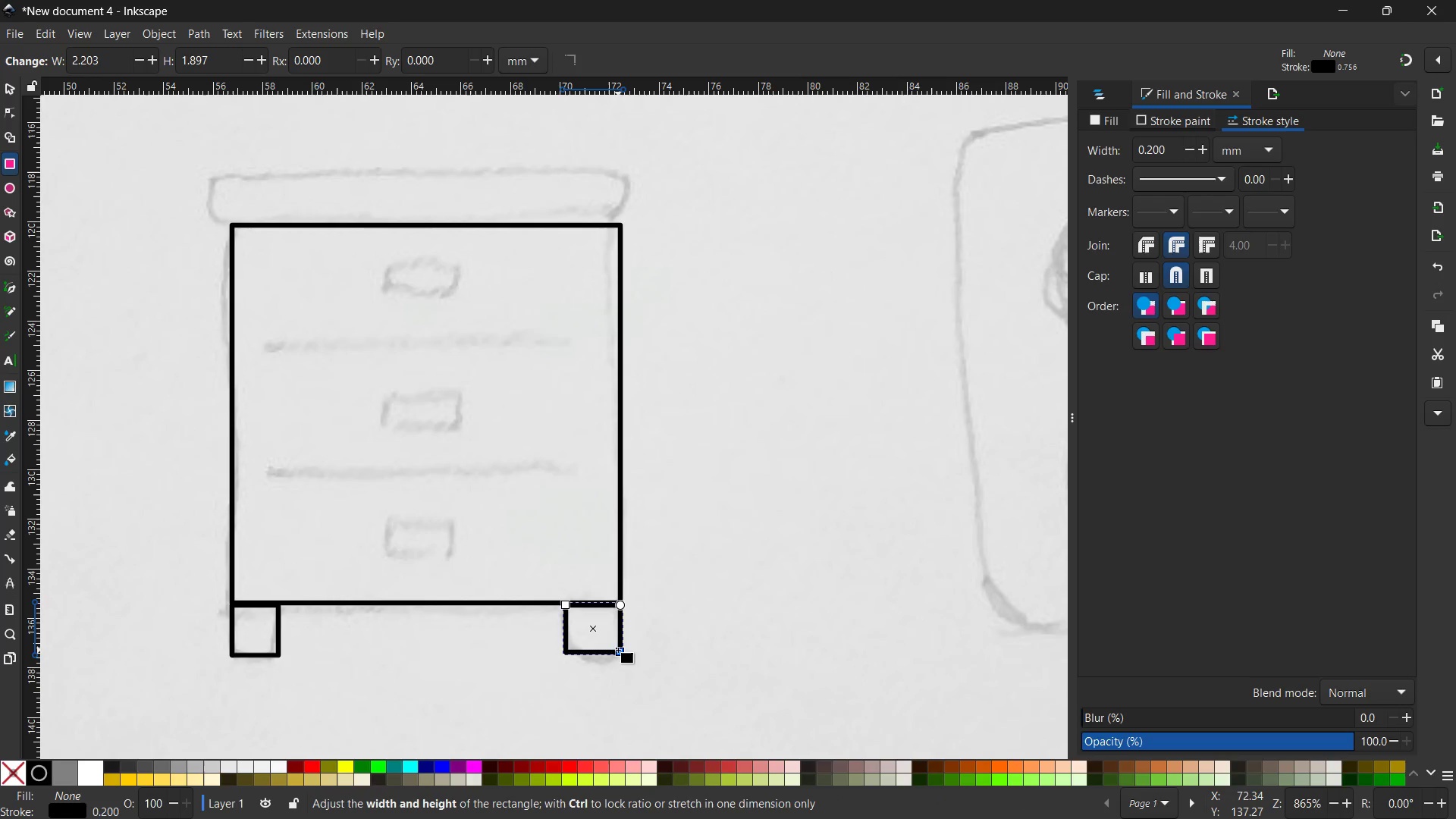 
key(Backspace)
 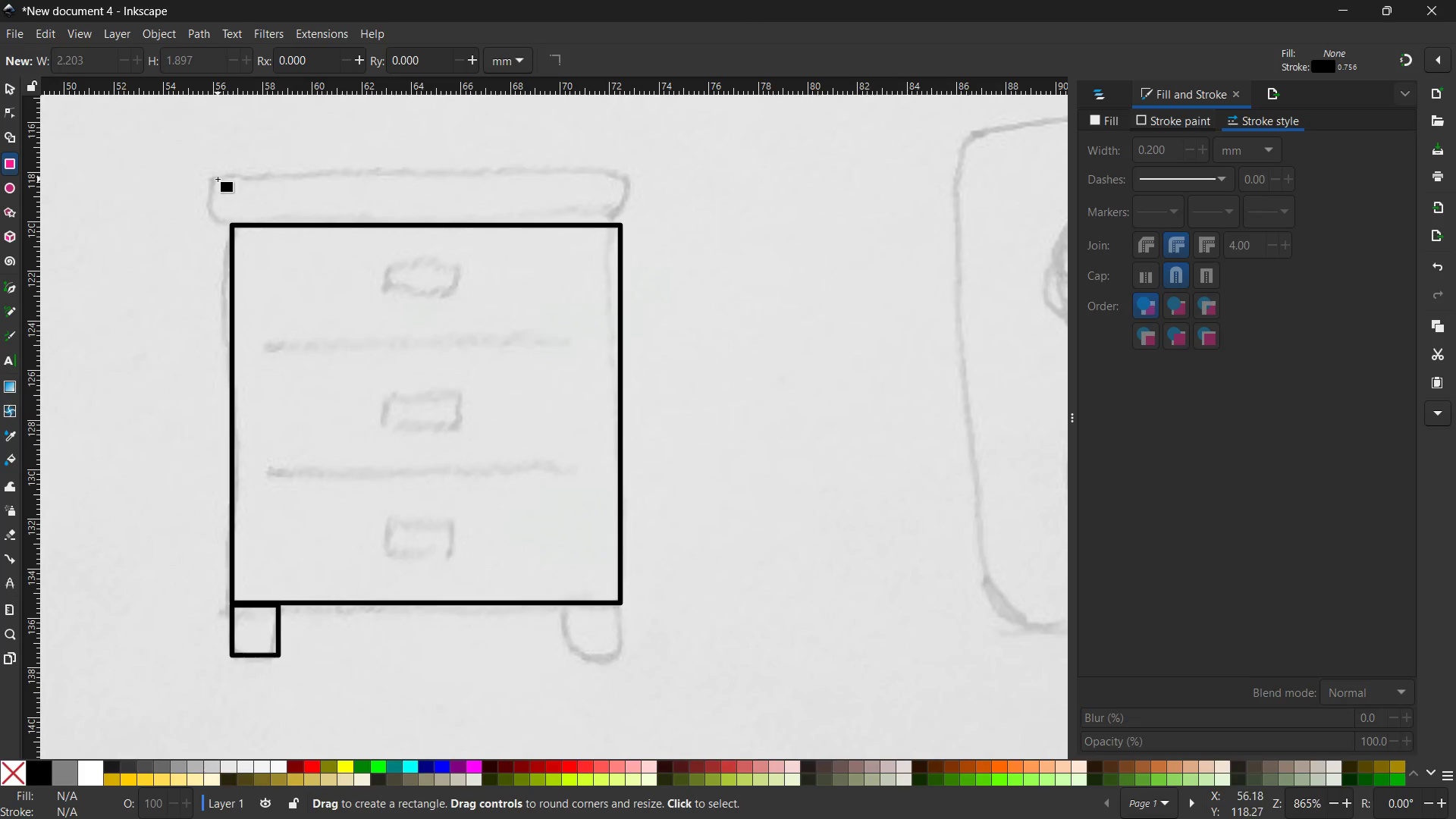 
left_click_drag(start_coordinate=[212, 177], to_coordinate=[641, 224])
 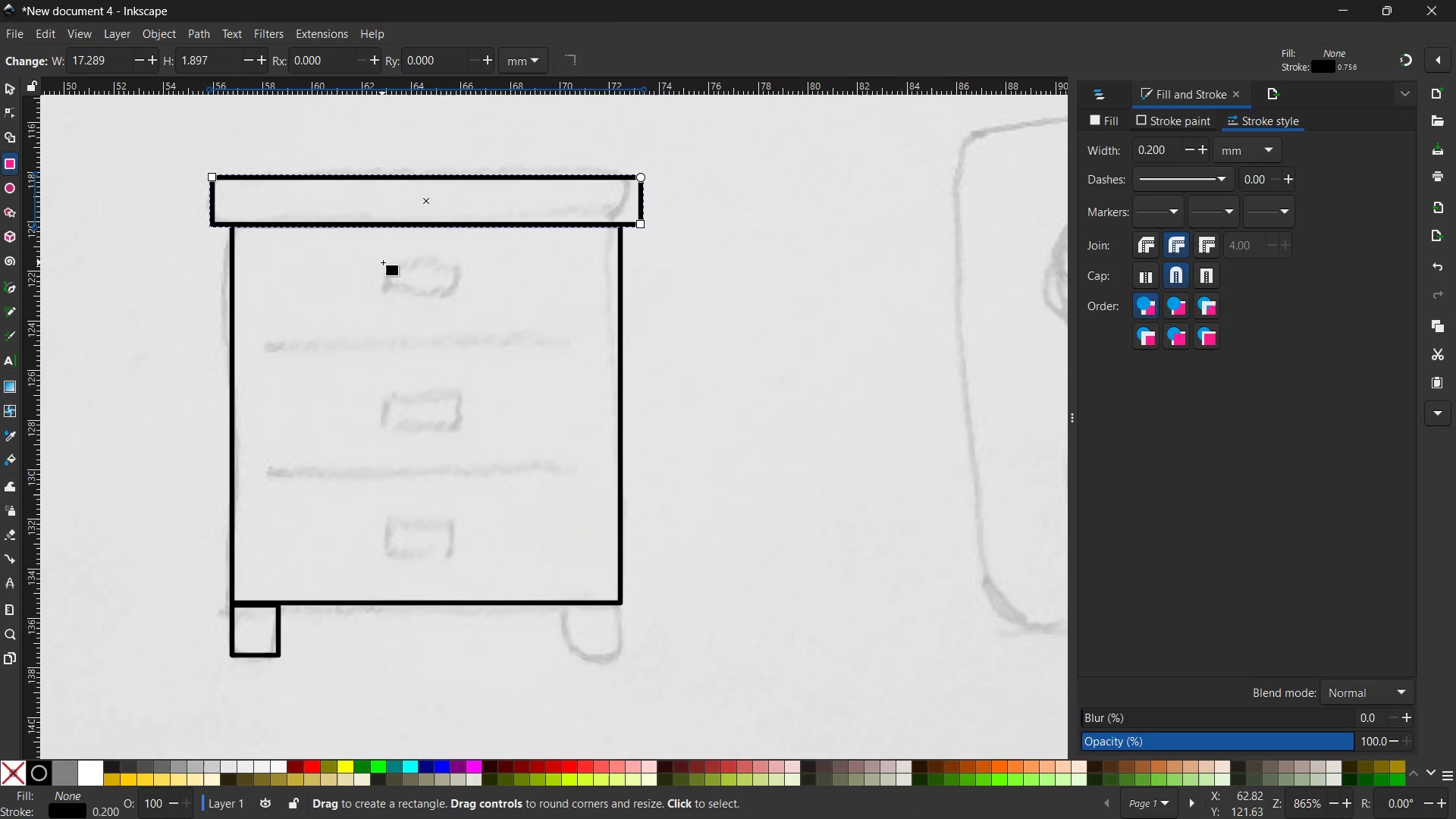 
left_click_drag(start_coordinate=[383, 262], to_coordinate=[457, 294])
 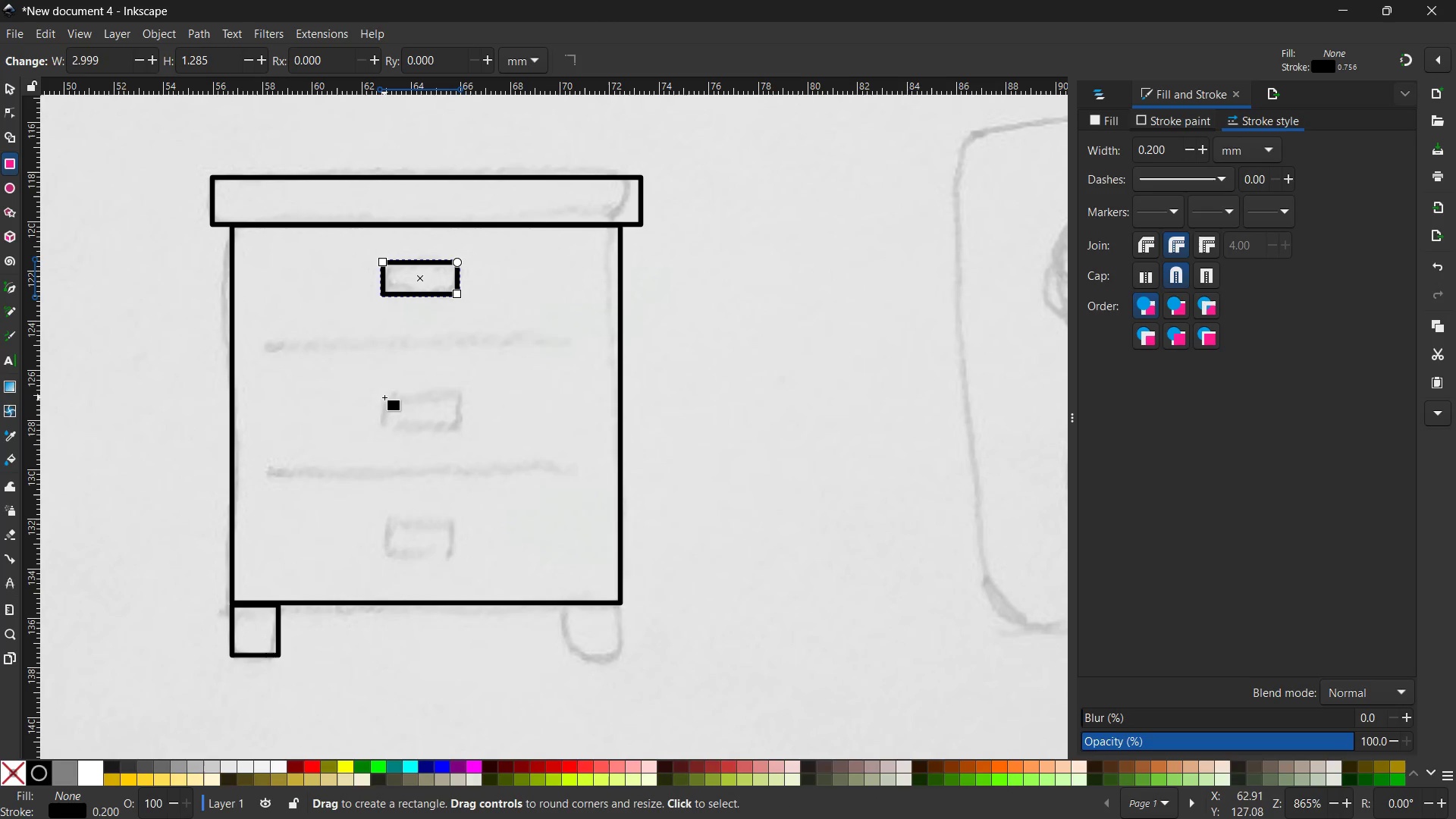 
left_click_drag(start_coordinate=[384, 397], to_coordinate=[459, 428])
 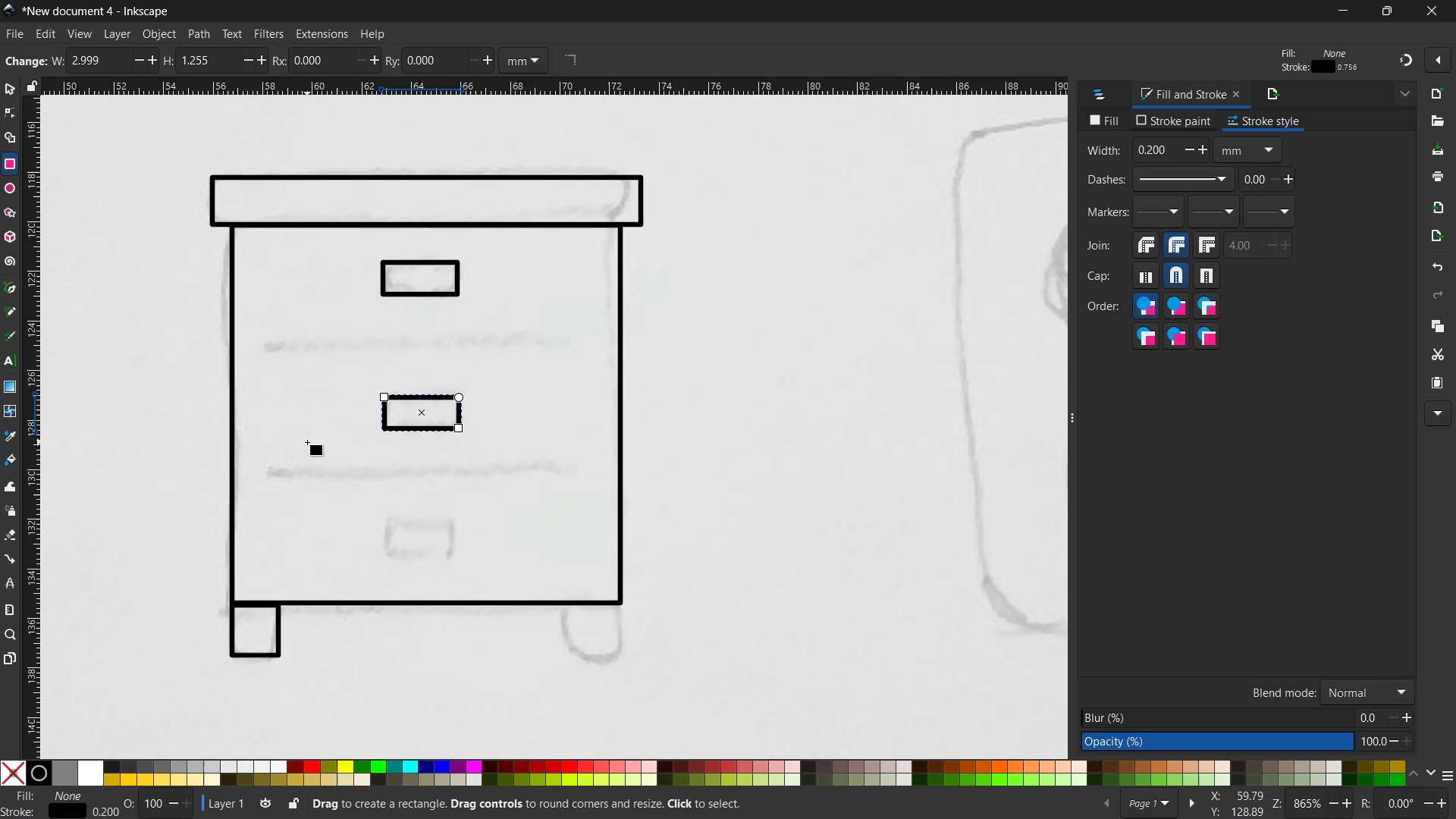 
key(Backspace)
 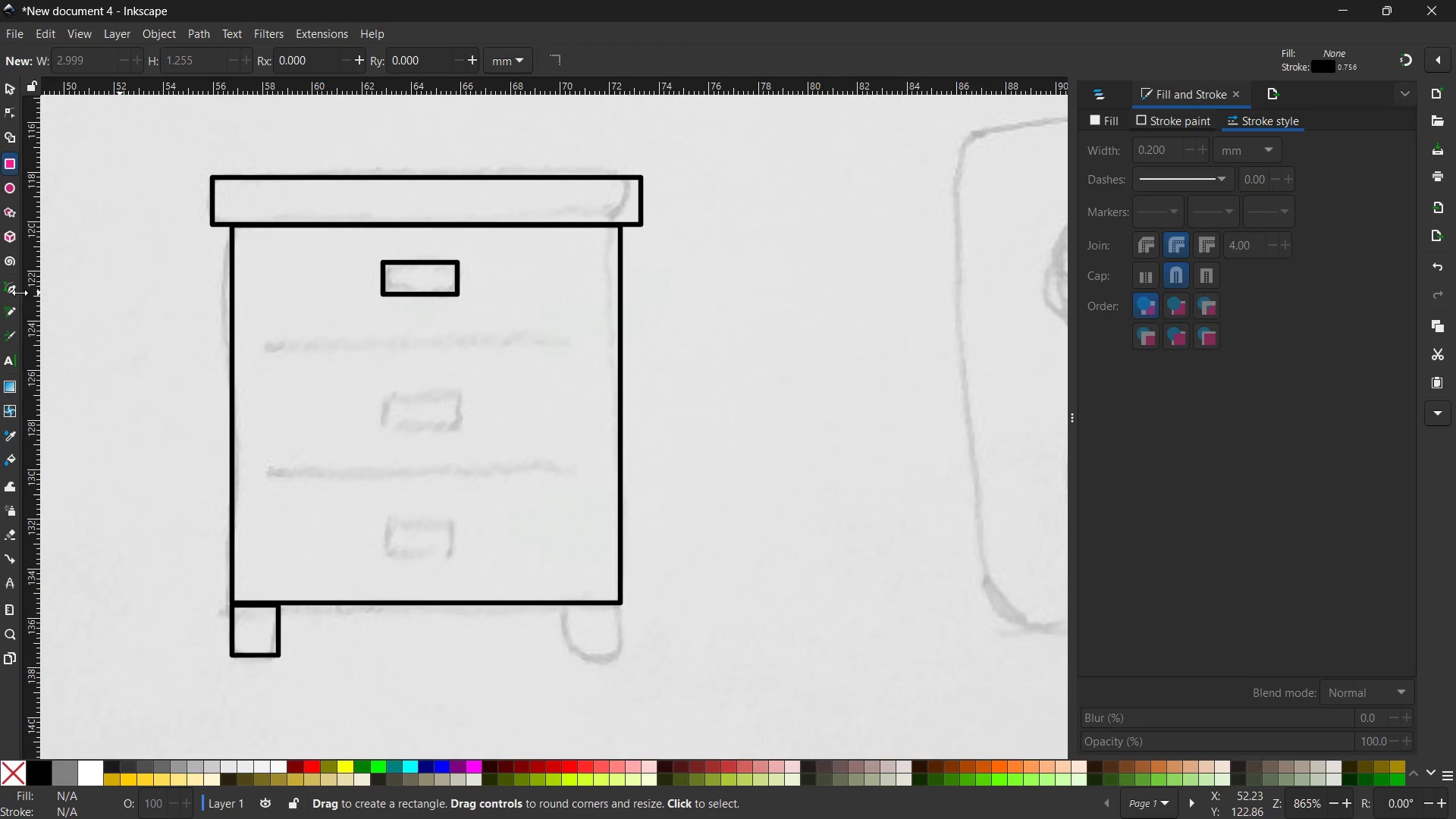 
left_click([4, 290])
 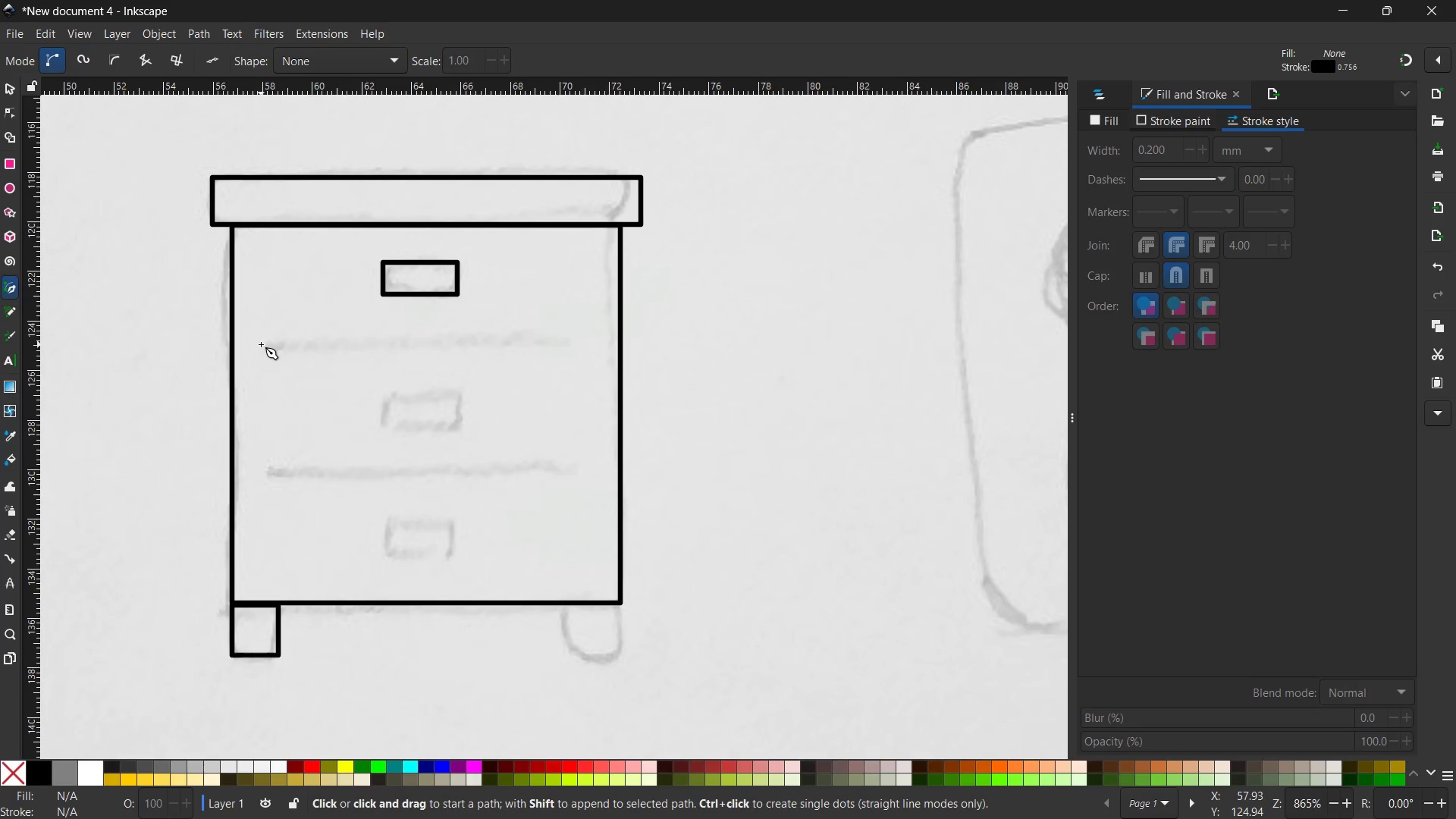 
left_click([261, 344])
 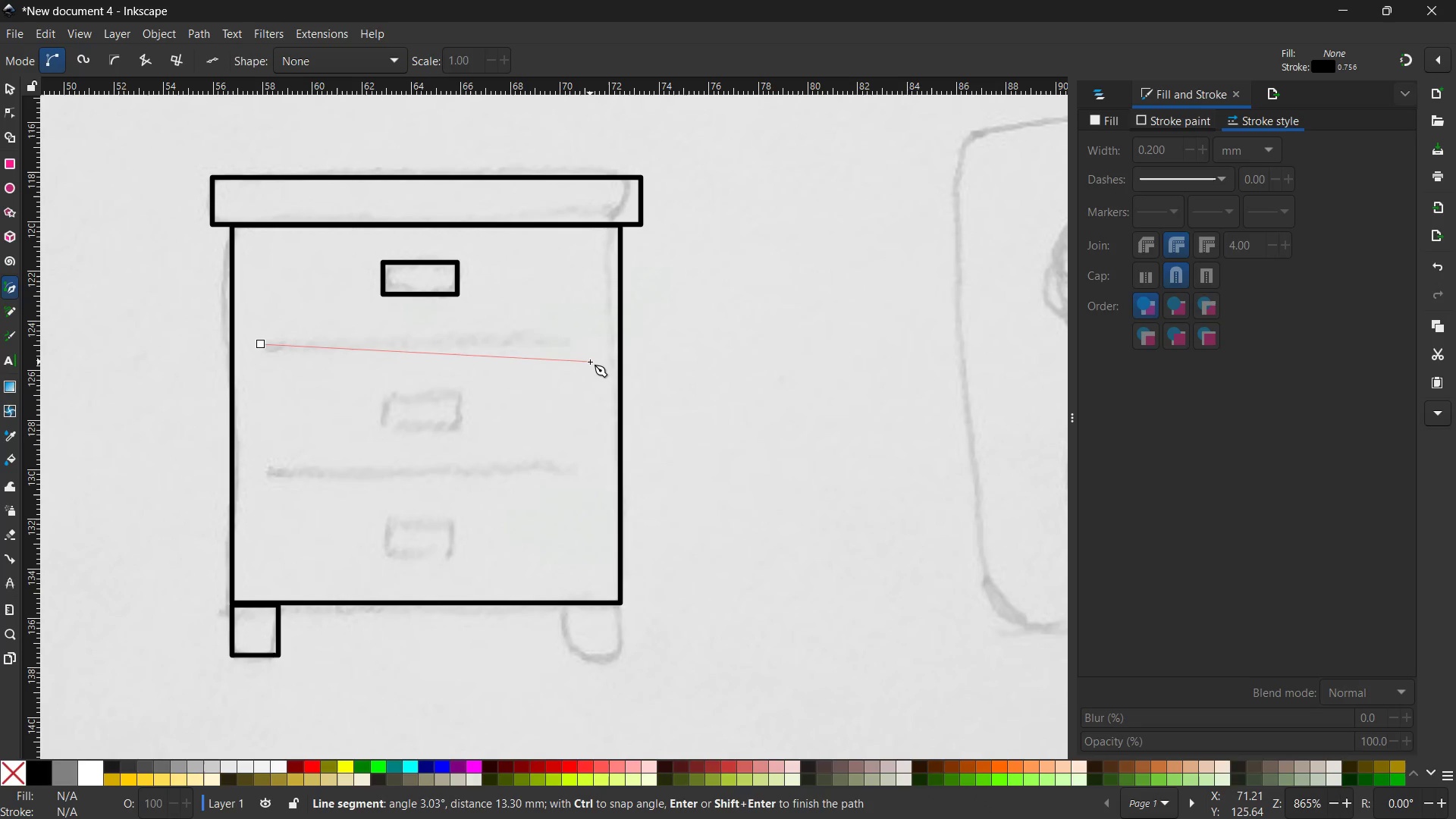 
hold_key(key=ControlLeft, duration=2.67)
left_click([584, 351])
 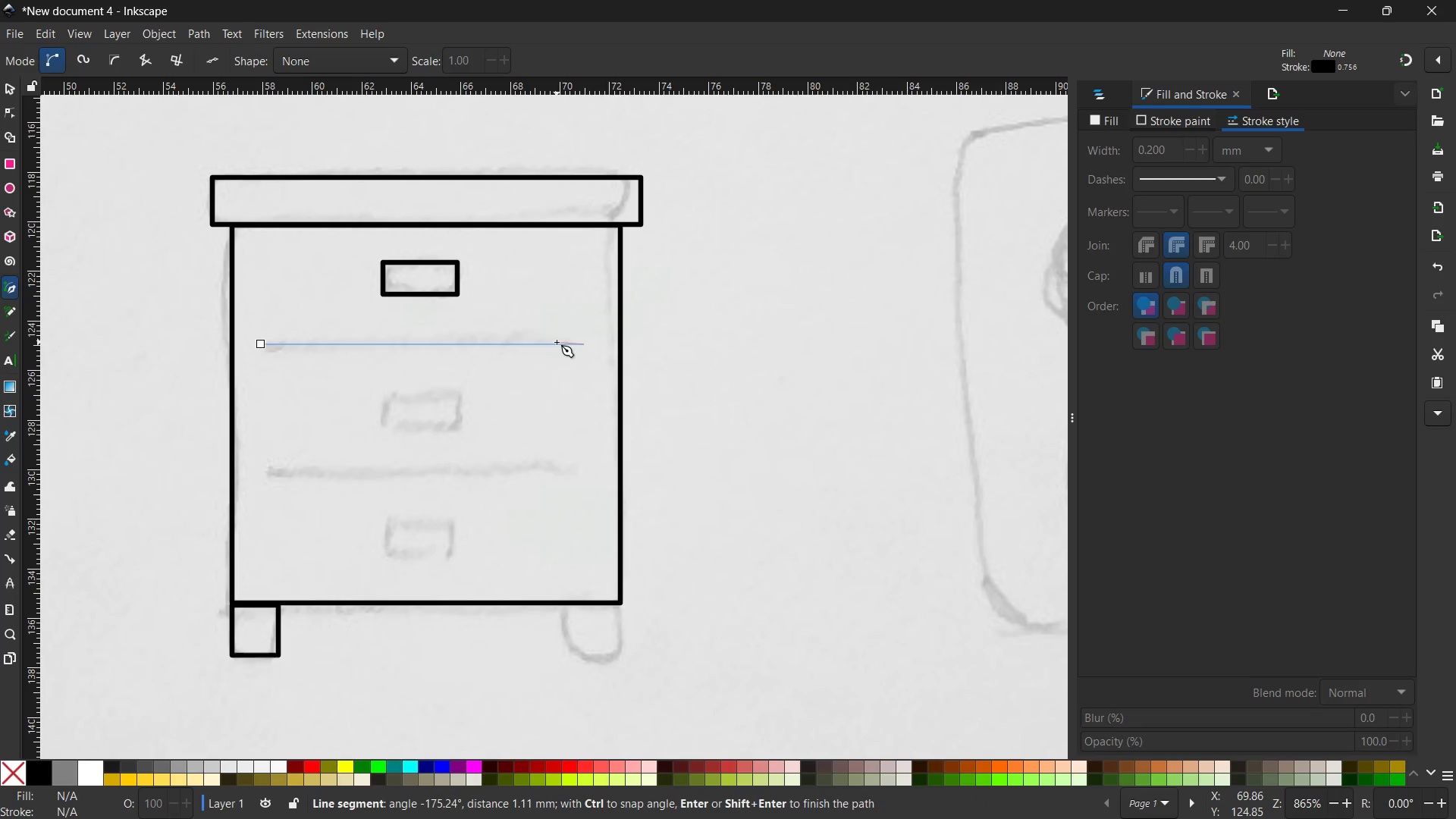 
key(Space)
 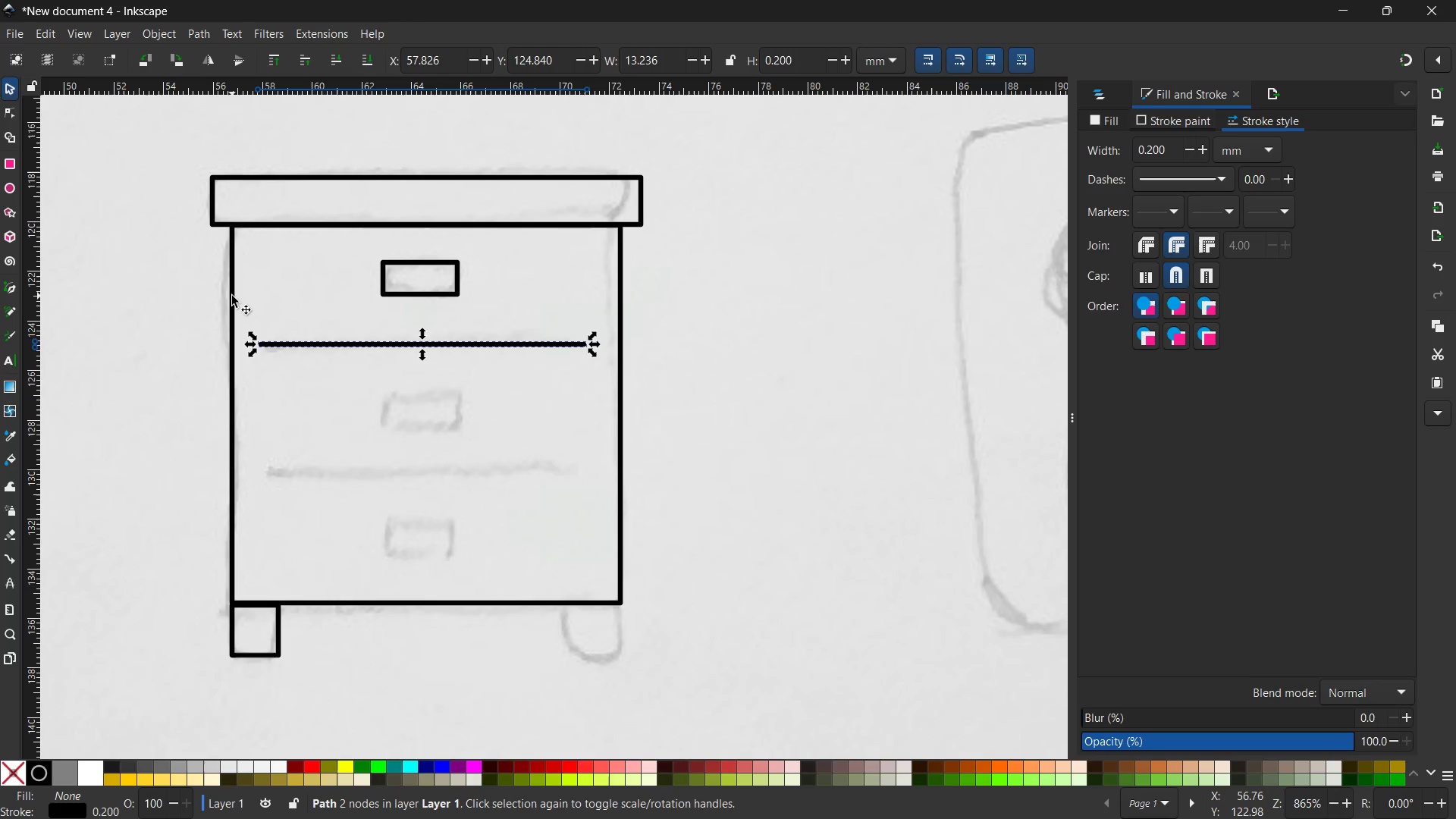 
key(Control+C)
 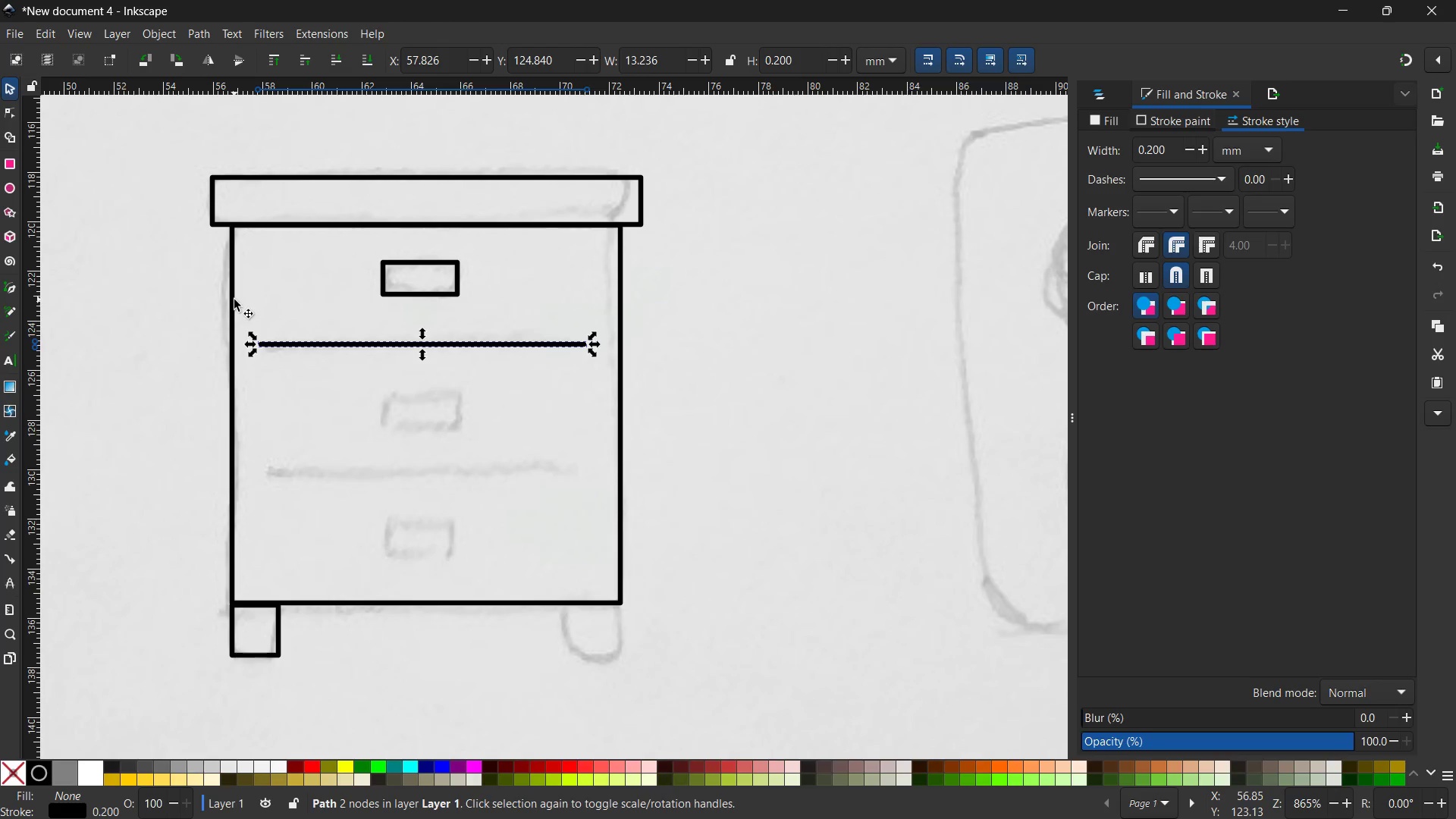 
key(Control+V)
 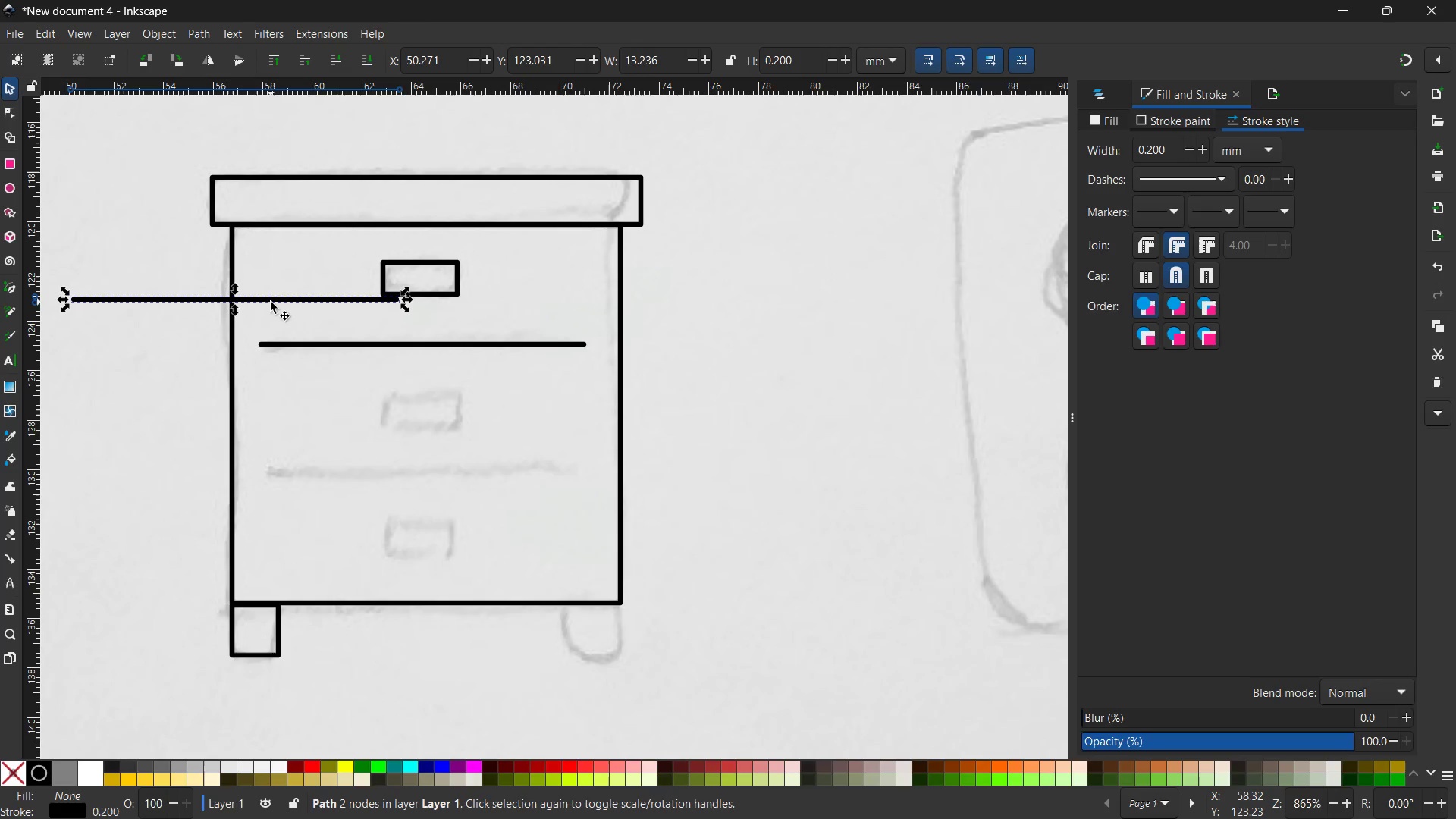 
left_click_drag(start_coordinate=[271, 301], to_coordinate=[473, 480])
 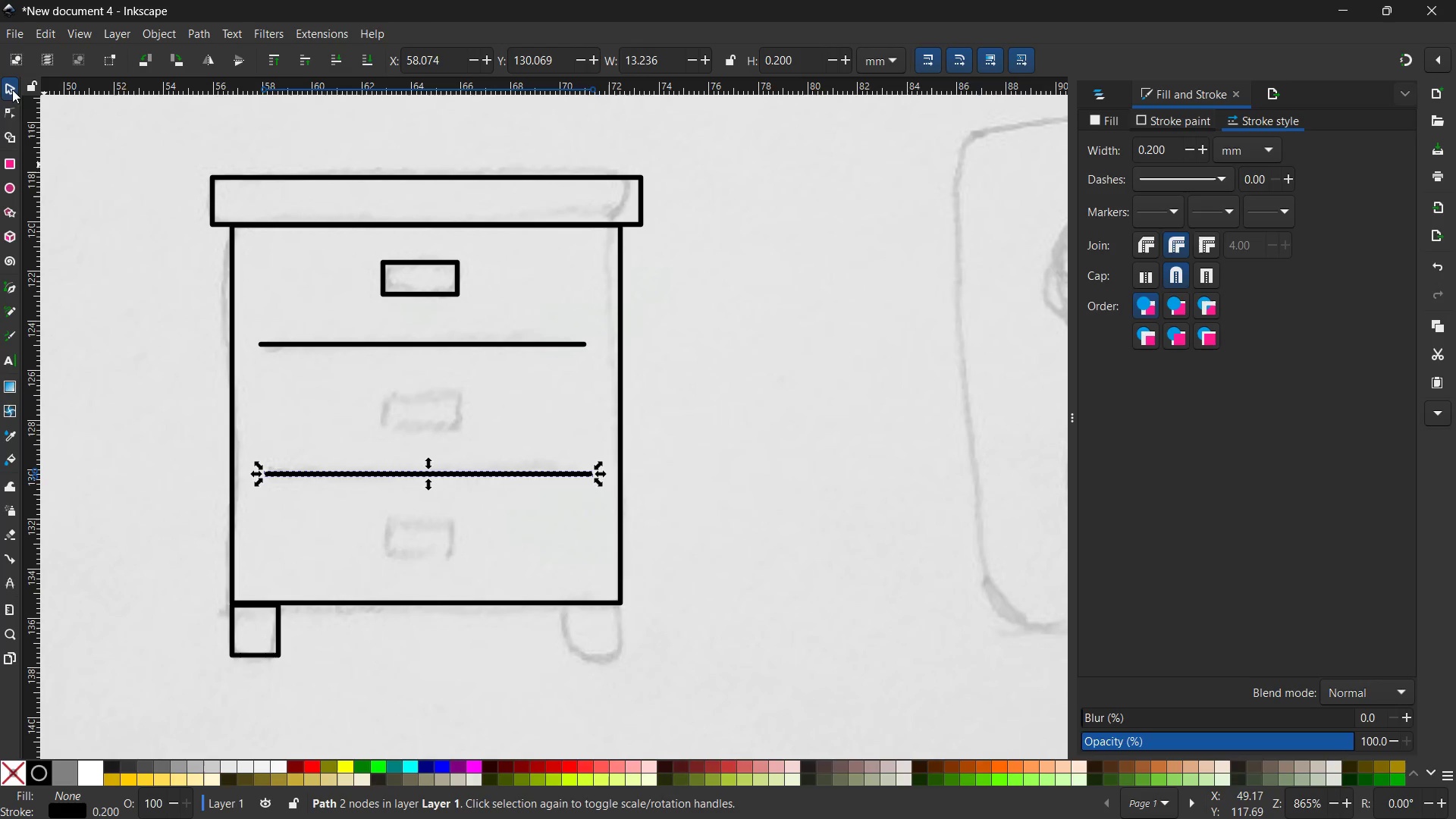 
left_click([12, 88])
 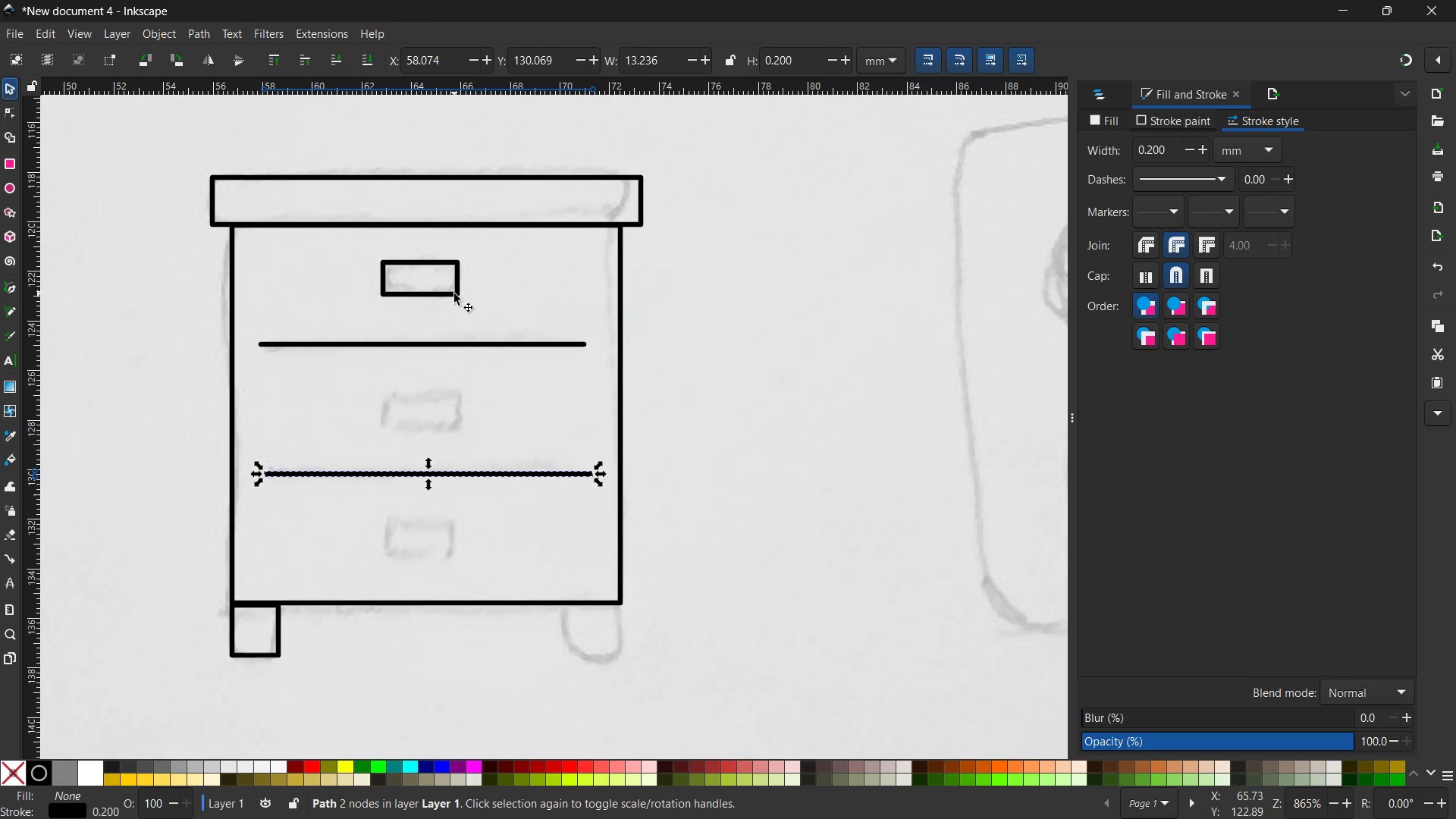 
left_click([454, 293])
 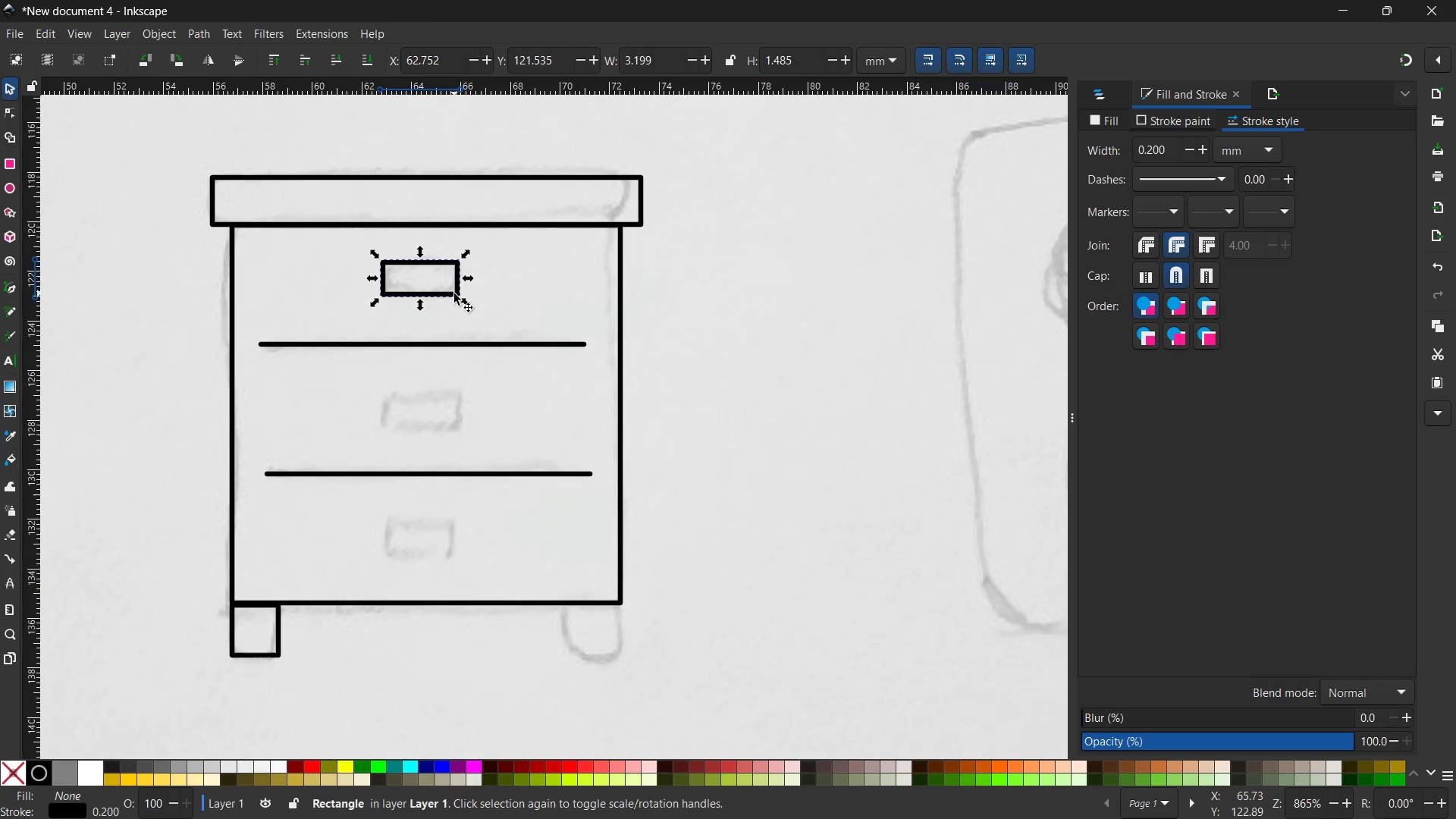 
key(Control+C)
 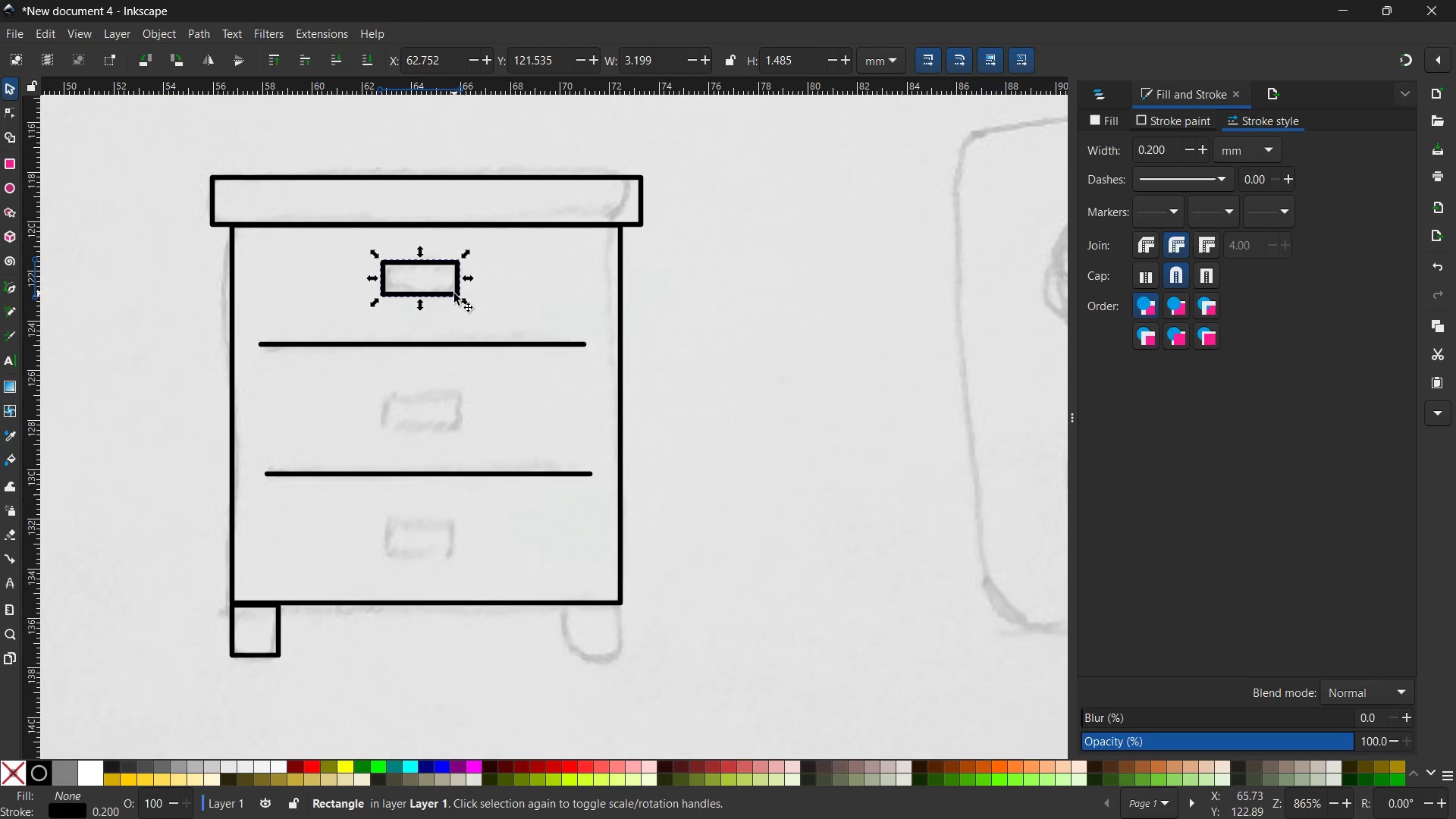 
key(Control+V)
 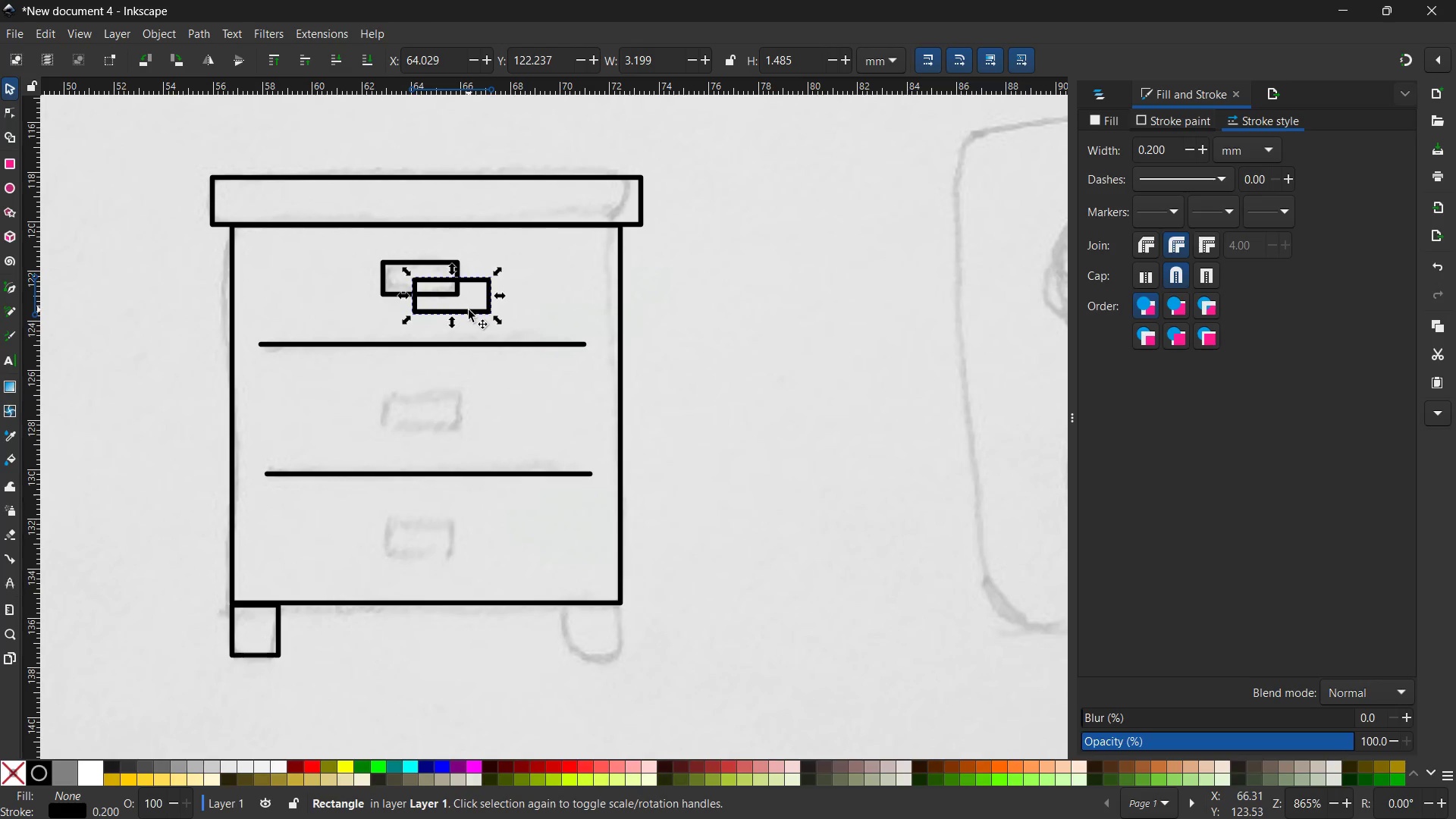 
left_click_drag(start_coordinate=[469, 313], to_coordinate=[441, 439])
 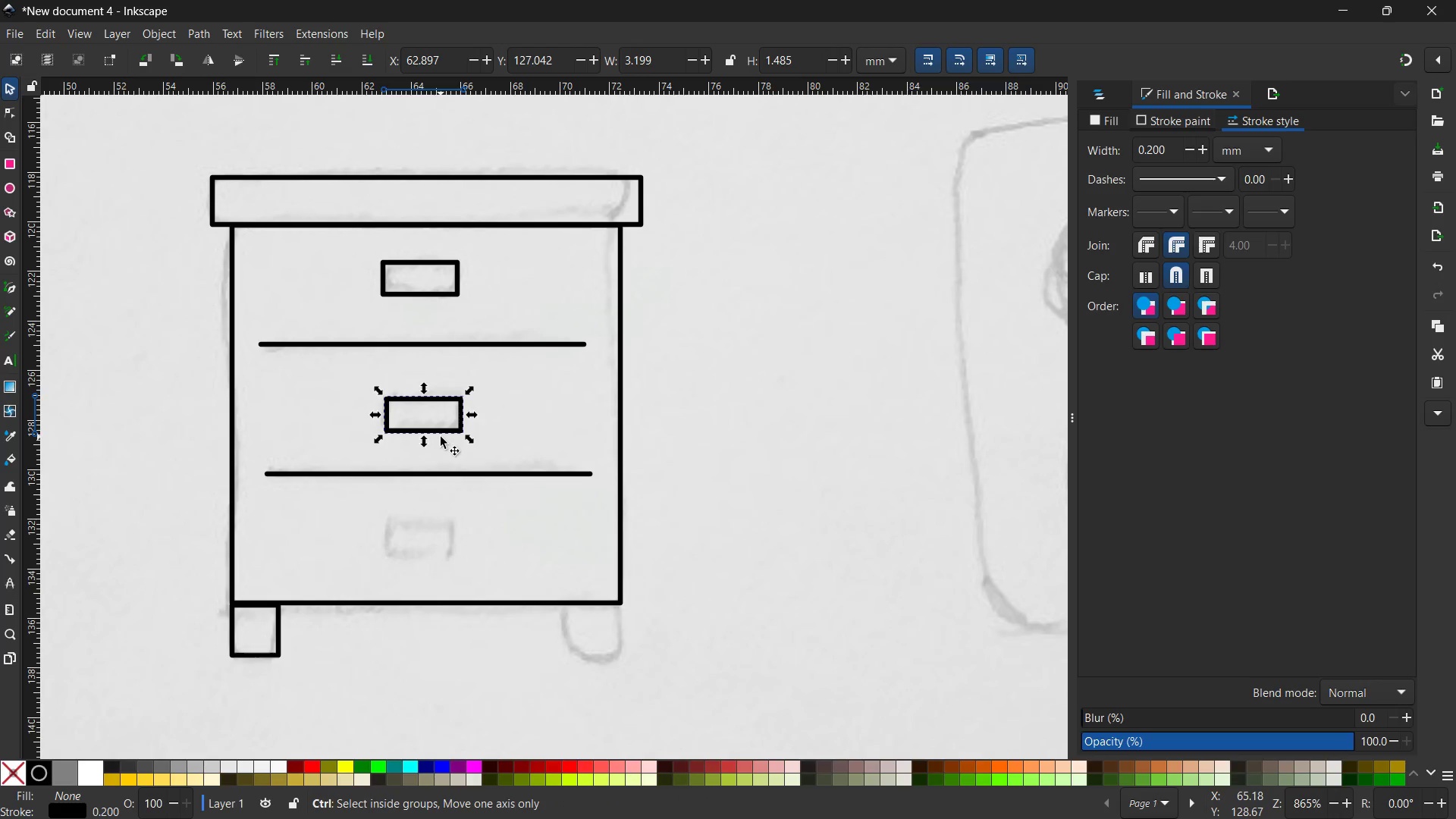 
key(Control+C)
 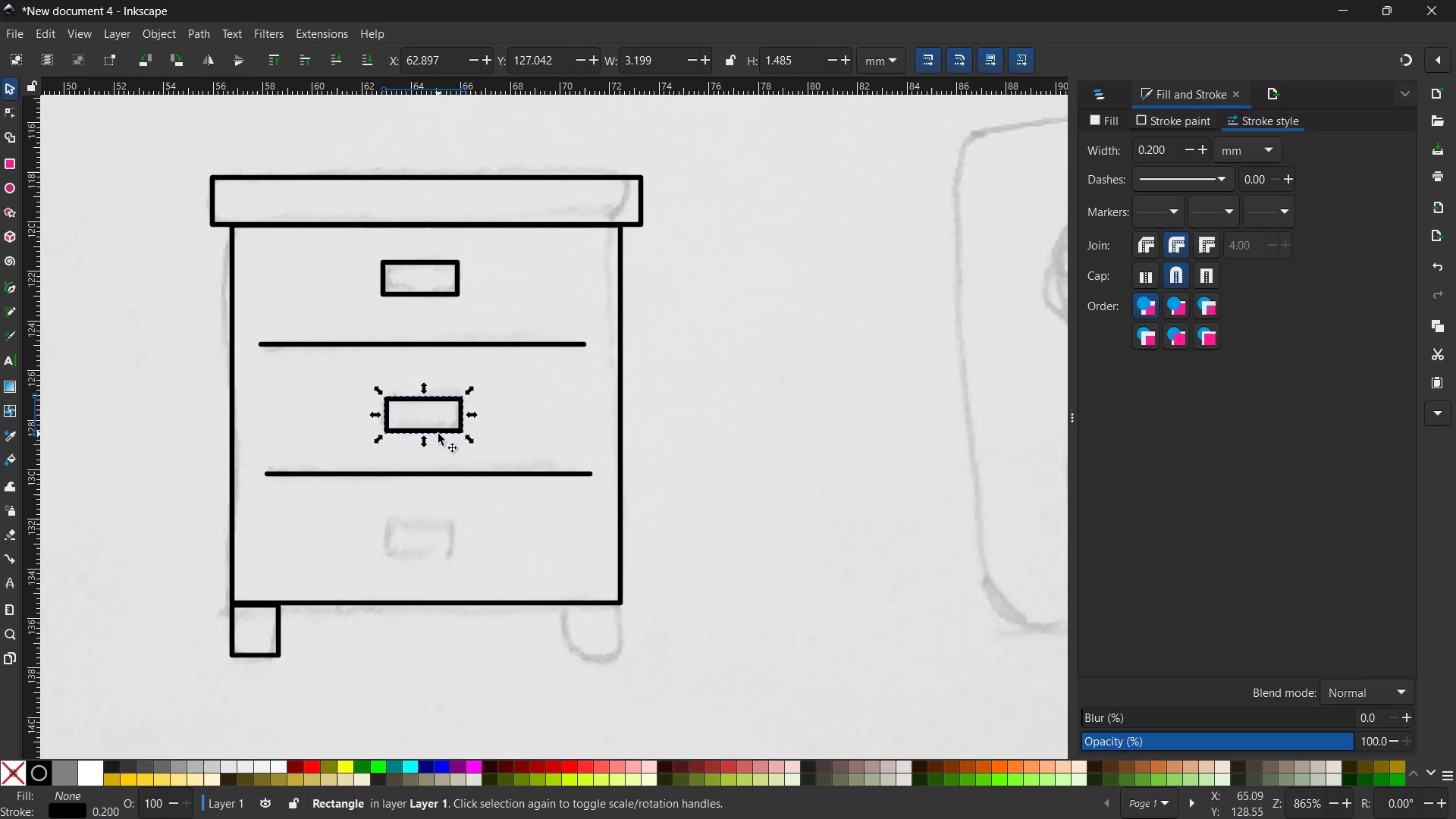 
key(V)
 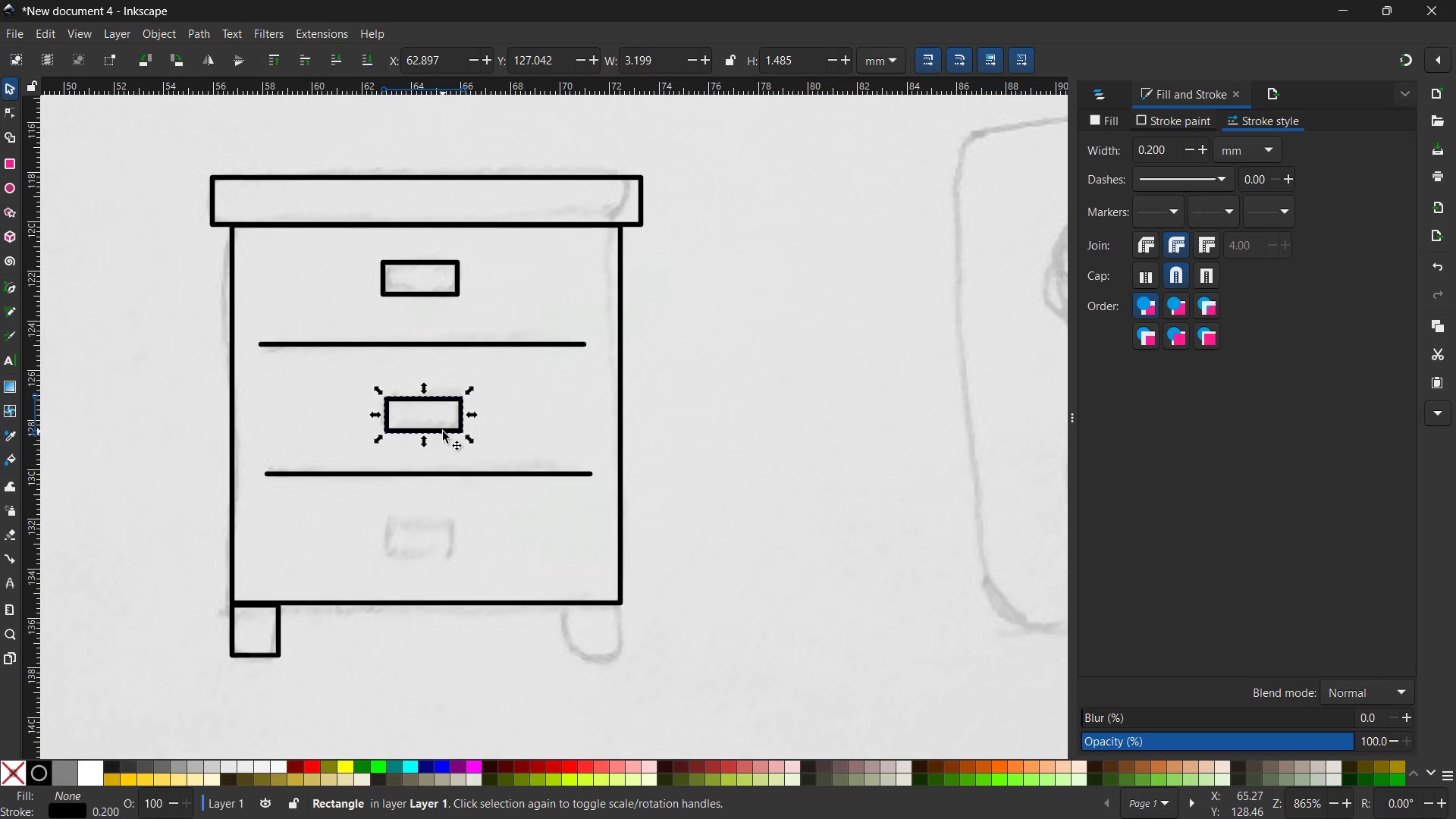 
left_click_drag(start_coordinate=[443, 431], to_coordinate=[447, 435])
 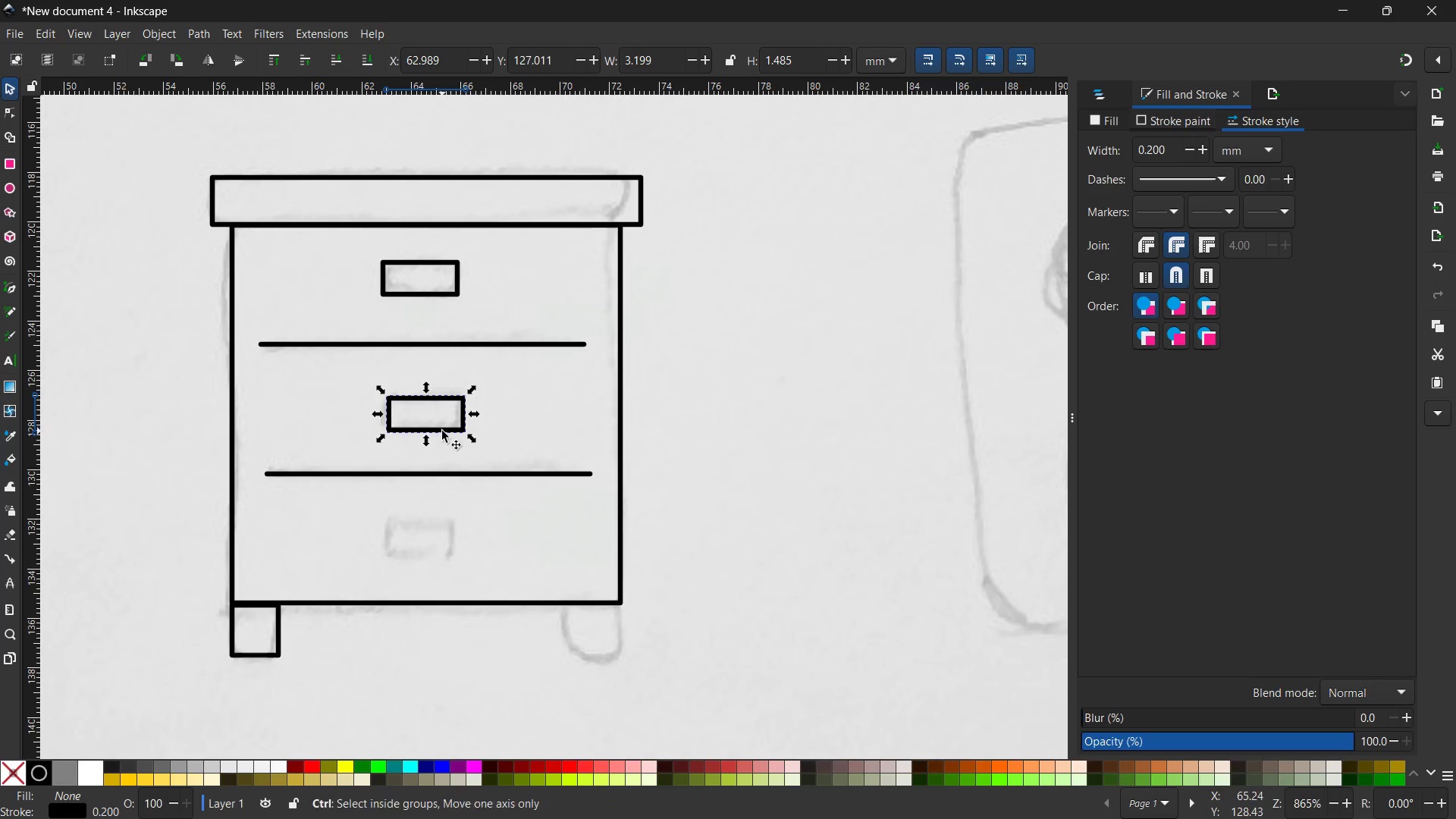 
key(Control+Z)
 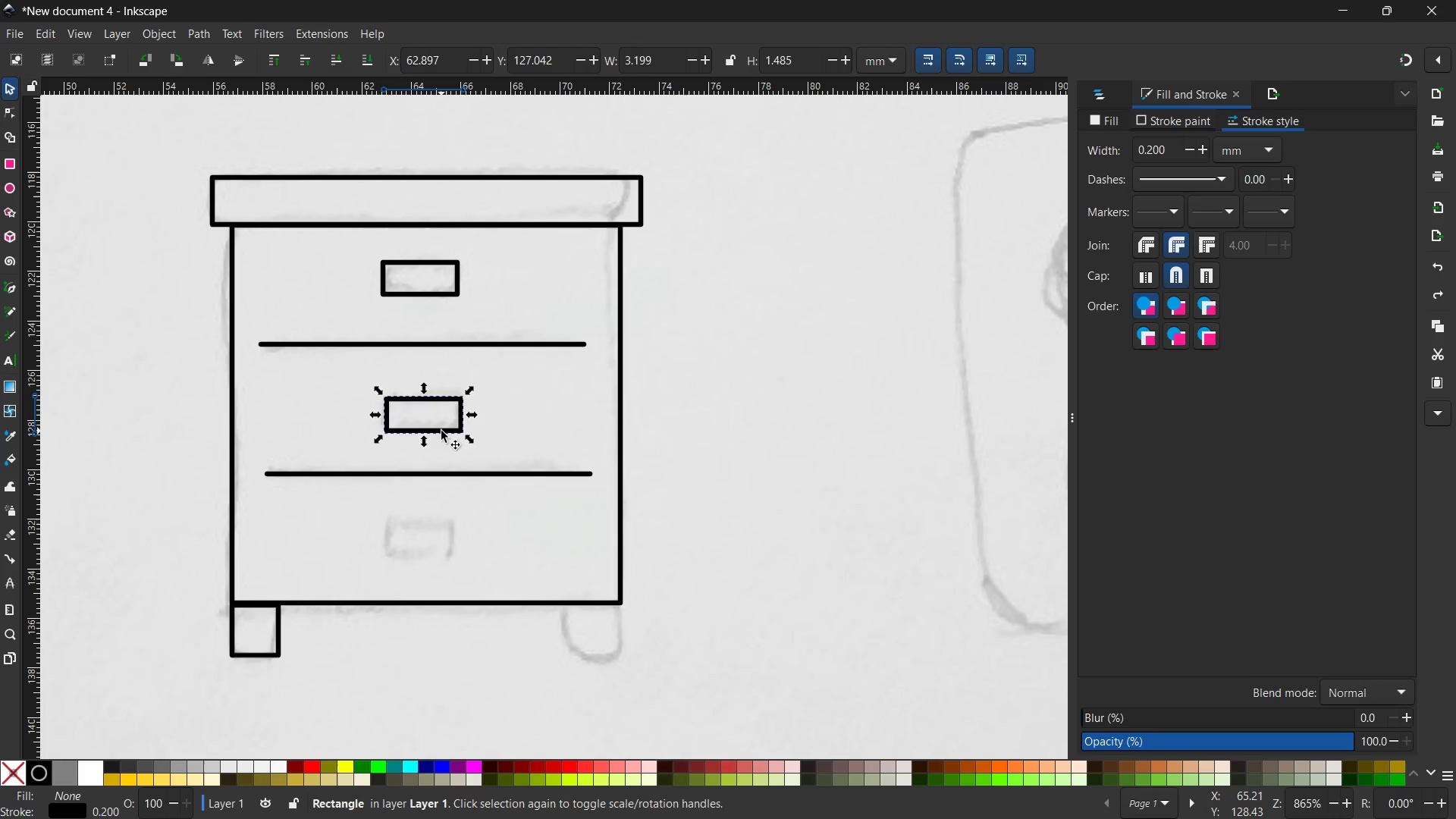 
key(Control+C)
 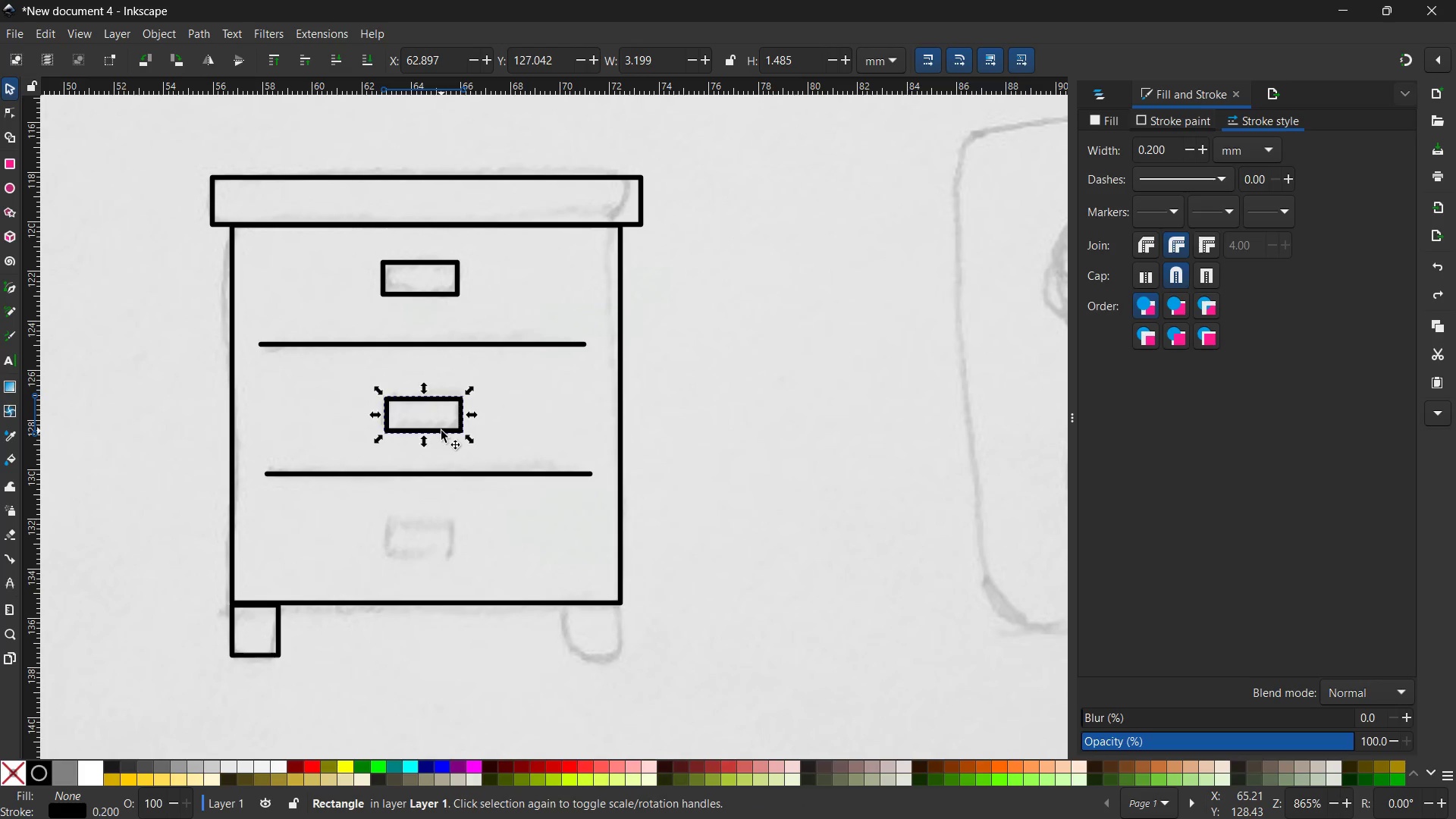 
key(Control+V)
 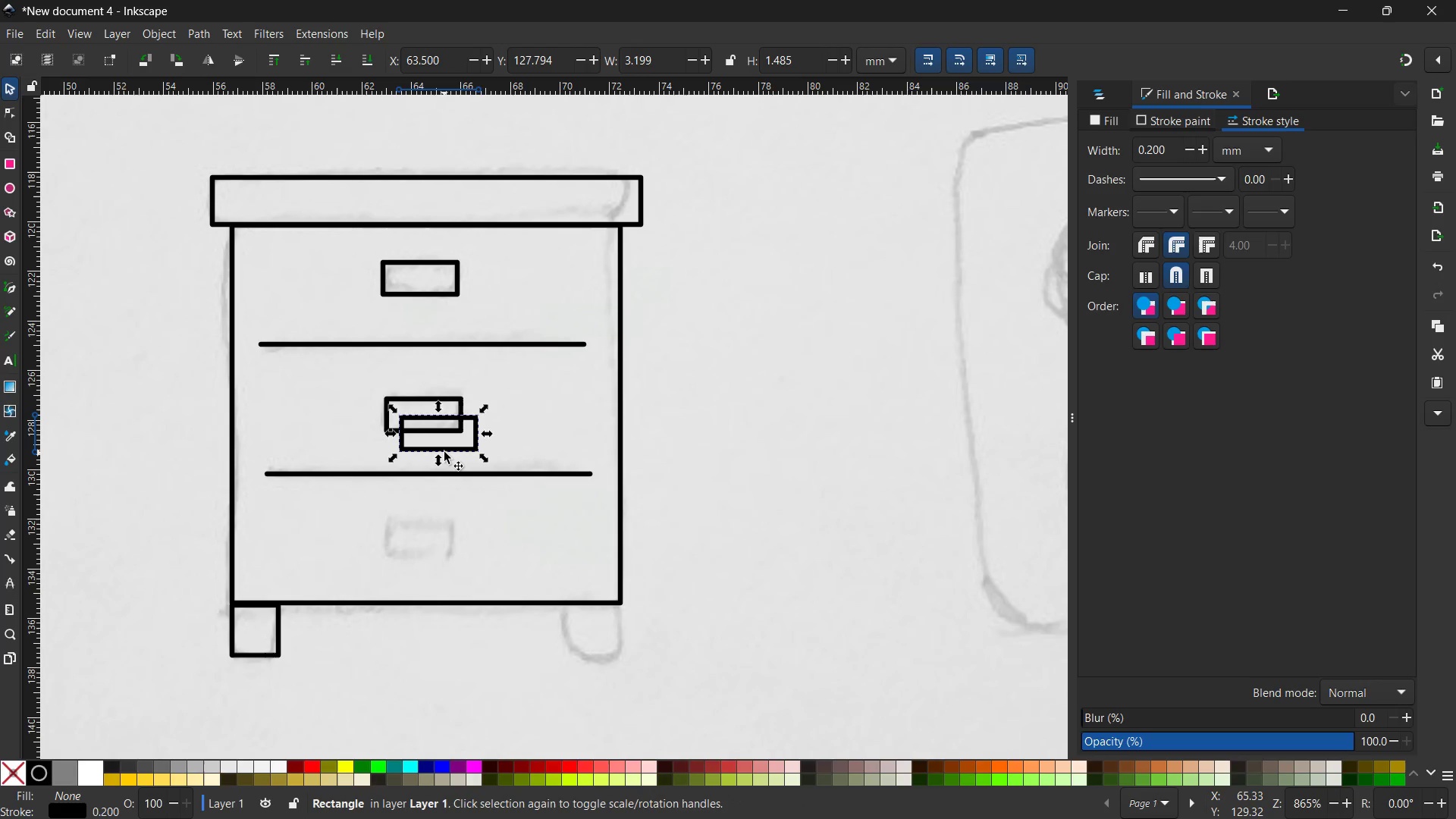 
left_click_drag(start_coordinate=[444, 452], to_coordinate=[429, 561])
 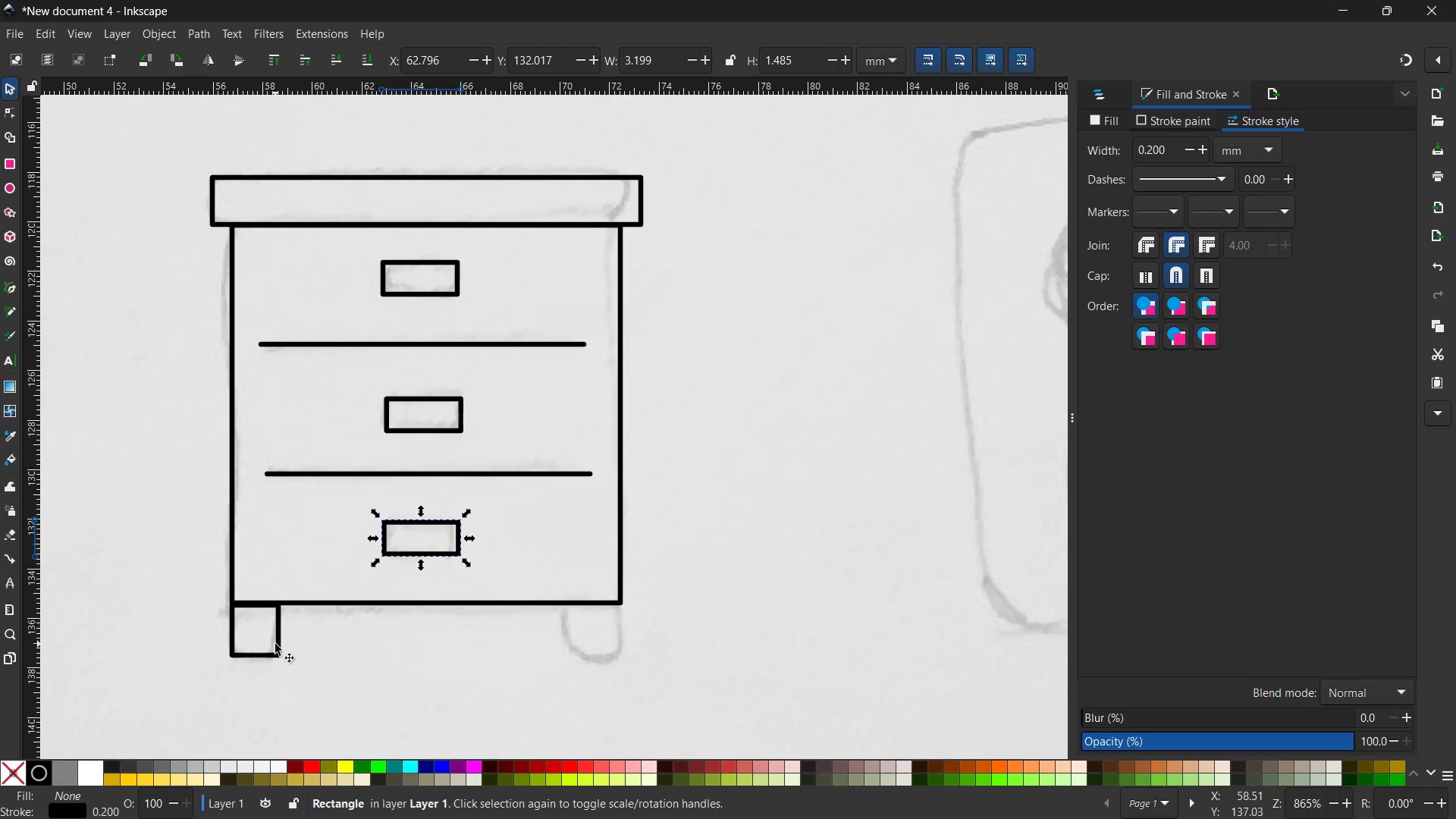 
left_click([275, 644])
 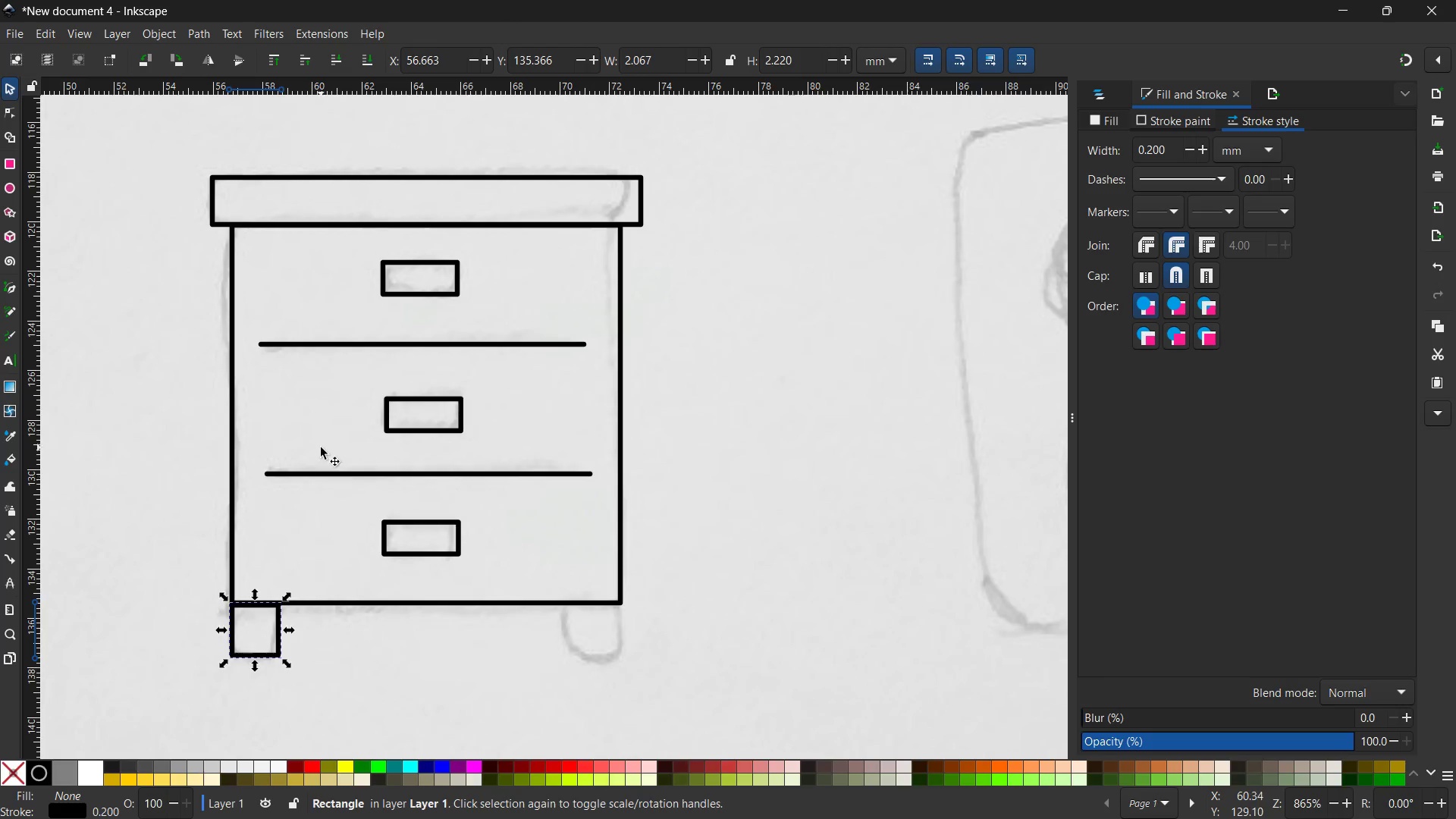 
scroll: coordinate [321, 447], scroll_direction: down, amount: 2.0
 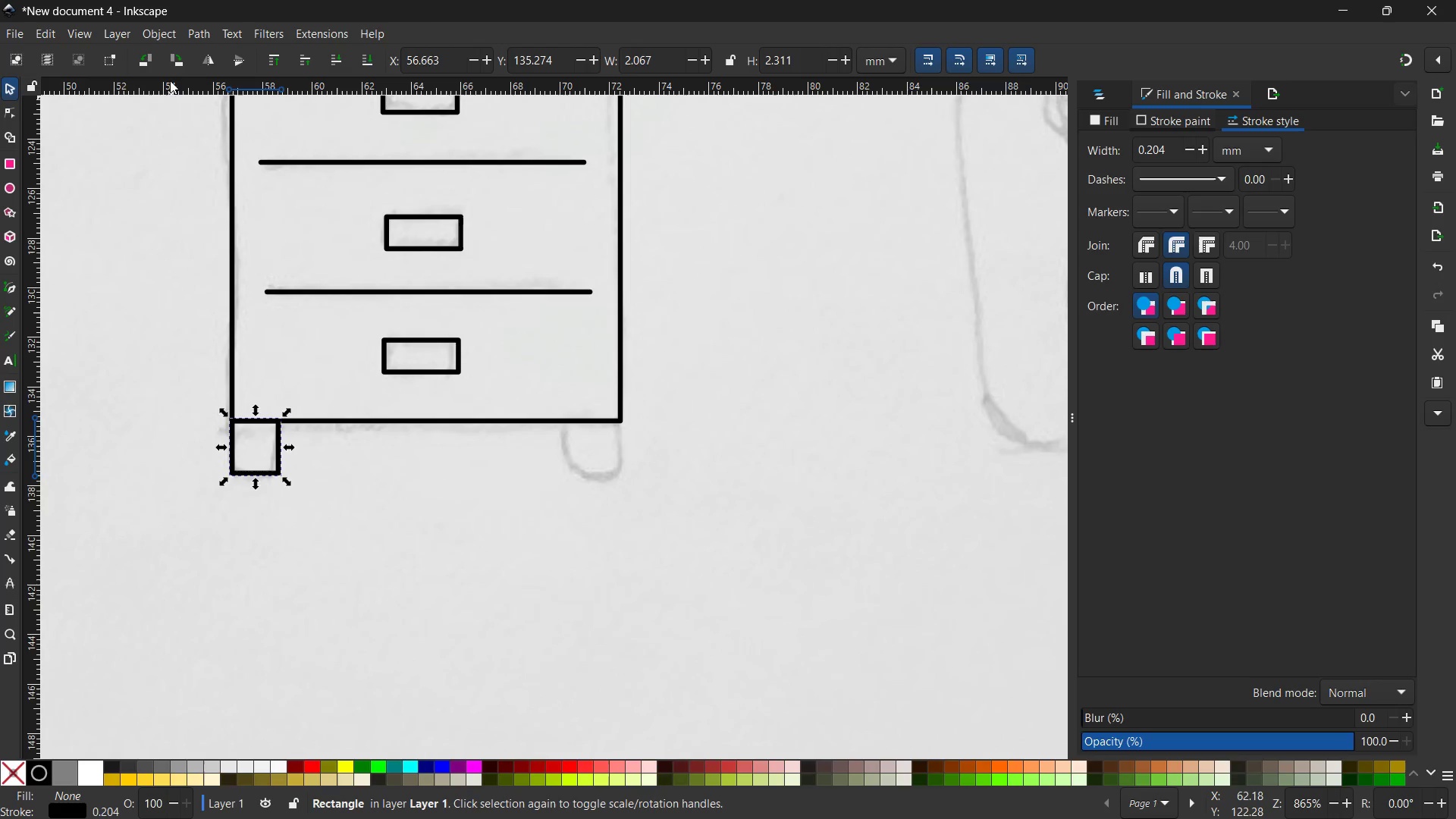 
wait(9.89)
 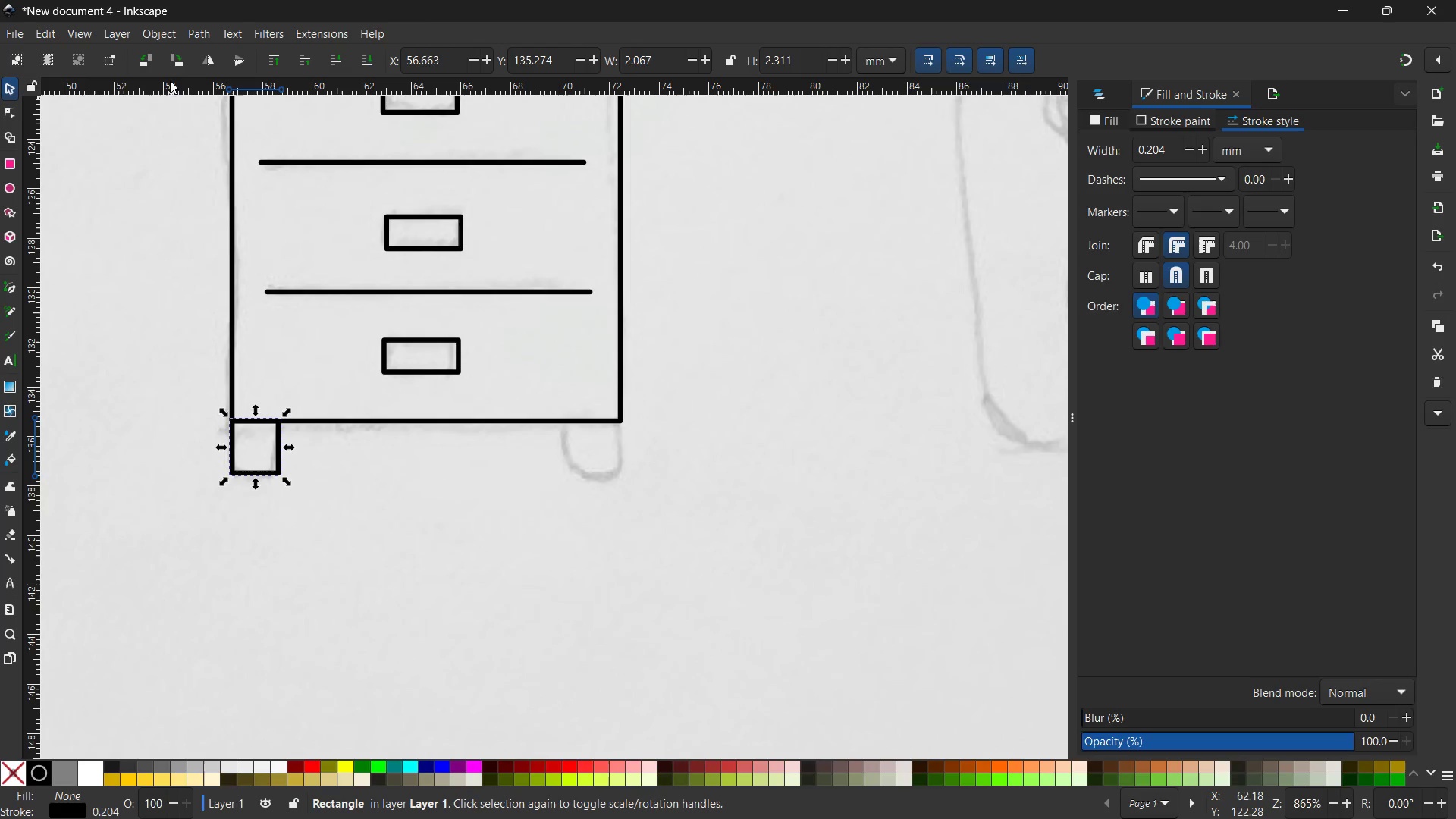 
left_click_drag(start_coordinate=[273, 474], to_coordinate=[256, 462])
 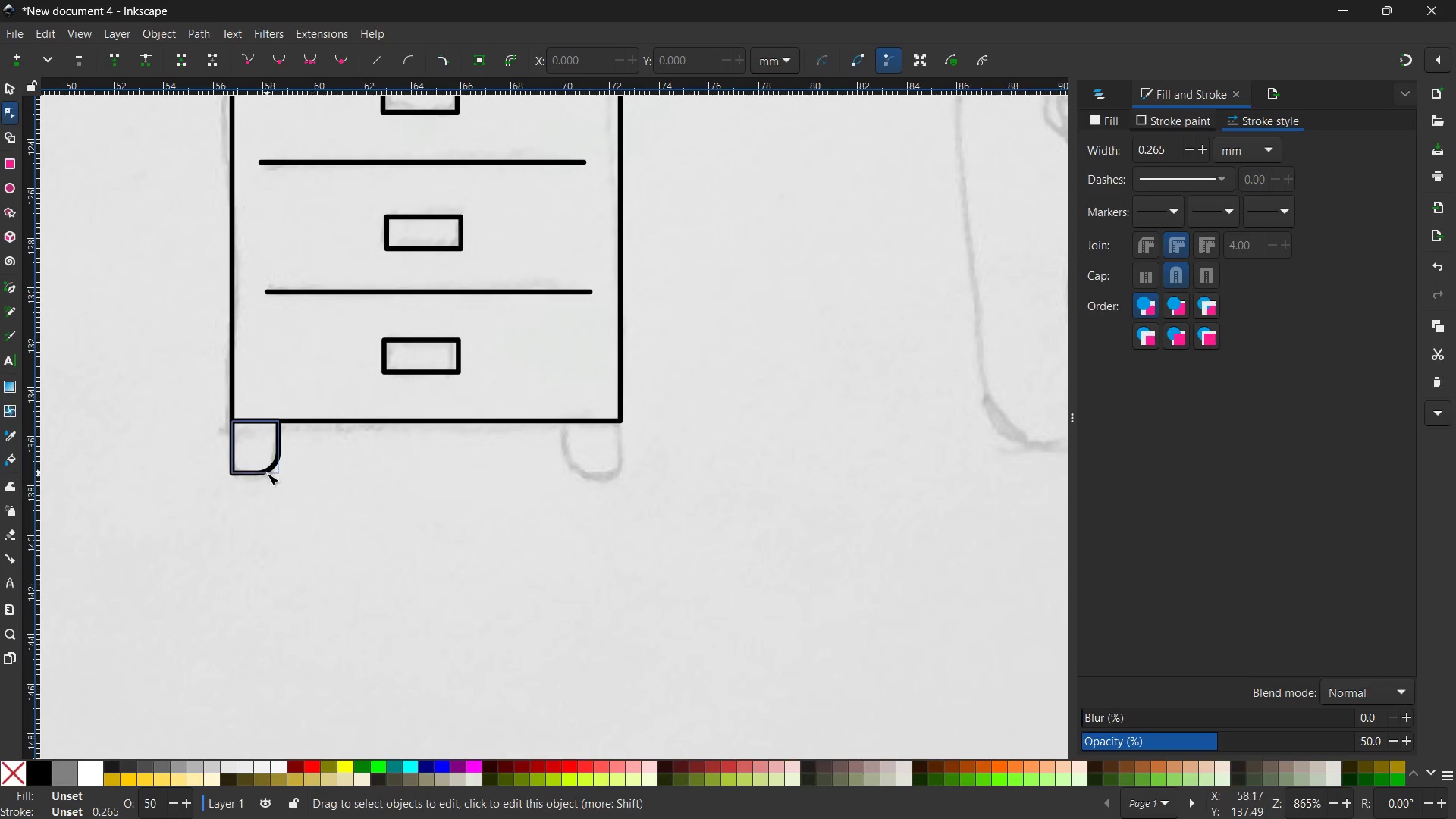 
left_click([267, 473])
 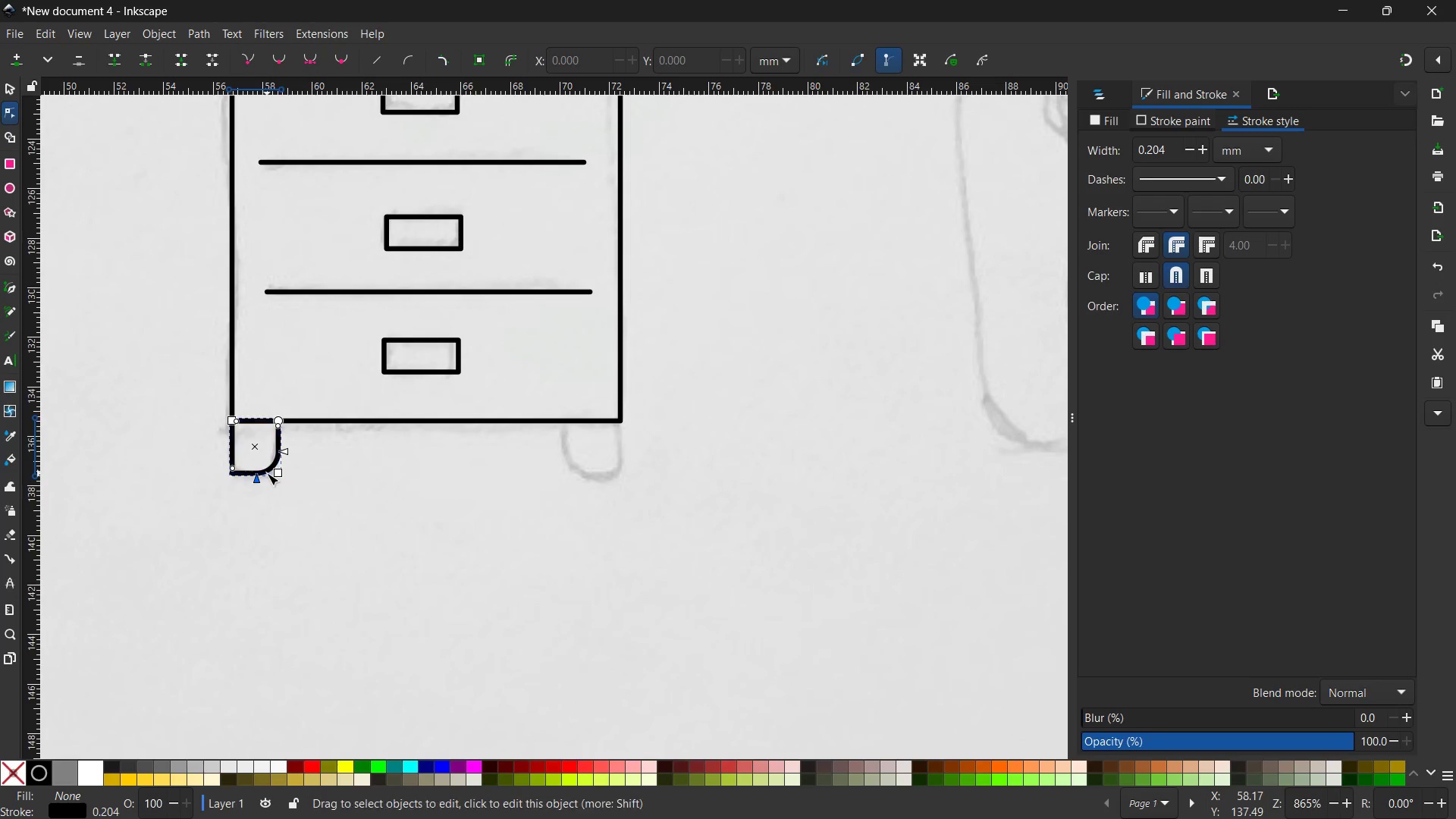 
key(Control+C)
 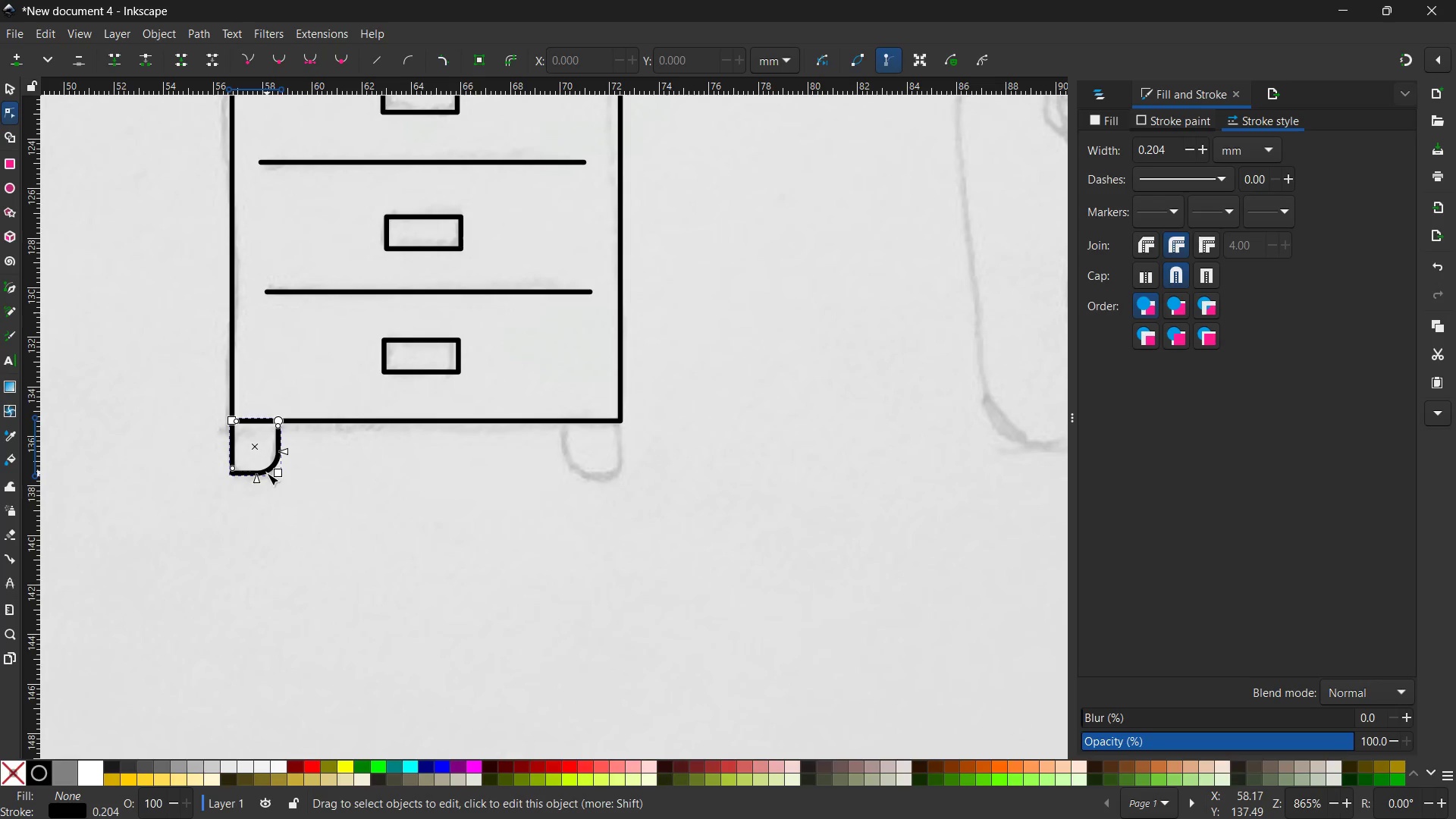 
key(Control+V)
 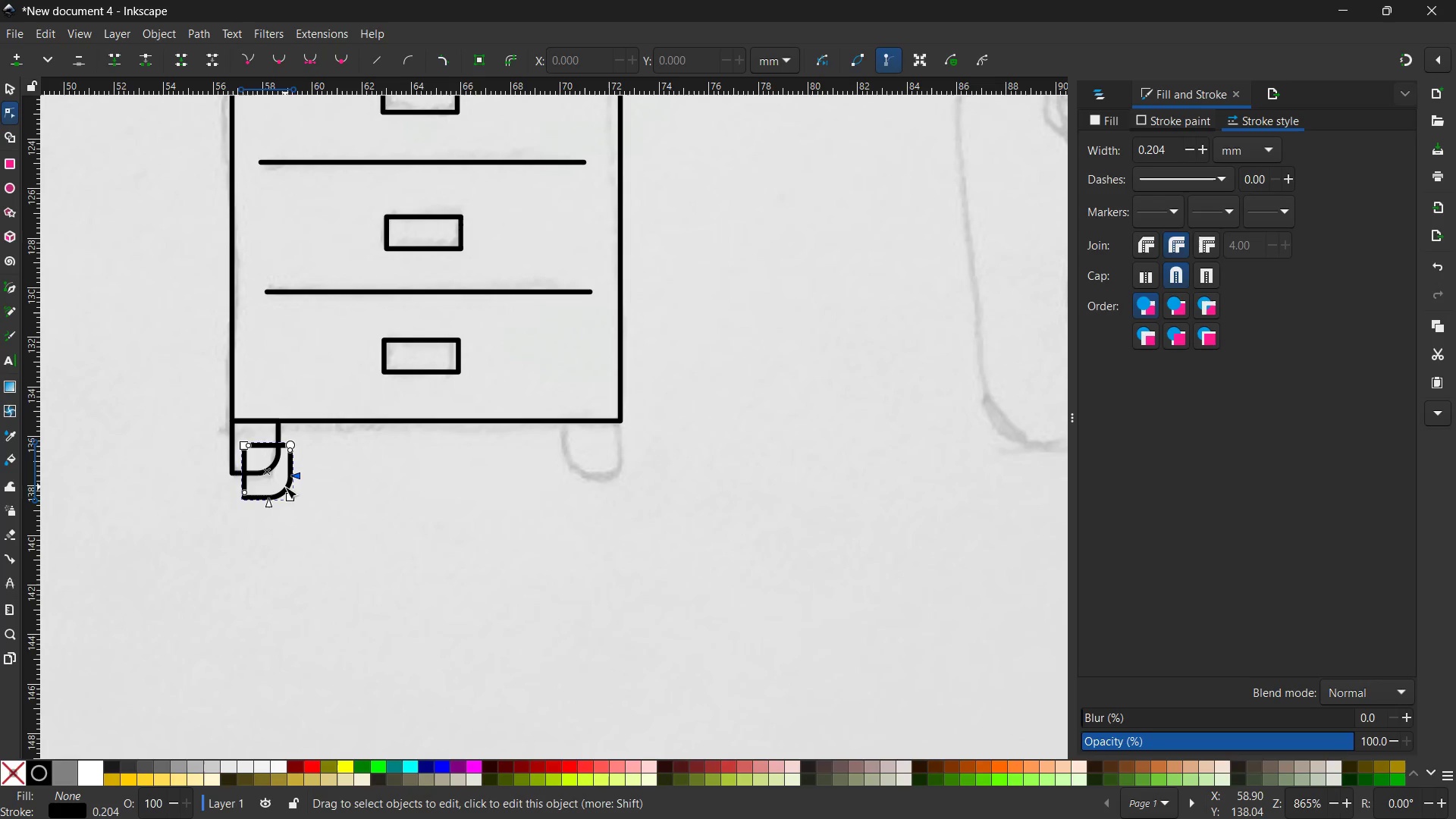 
left_click_drag(start_coordinate=[285, 487], to_coordinate=[497, 483])
 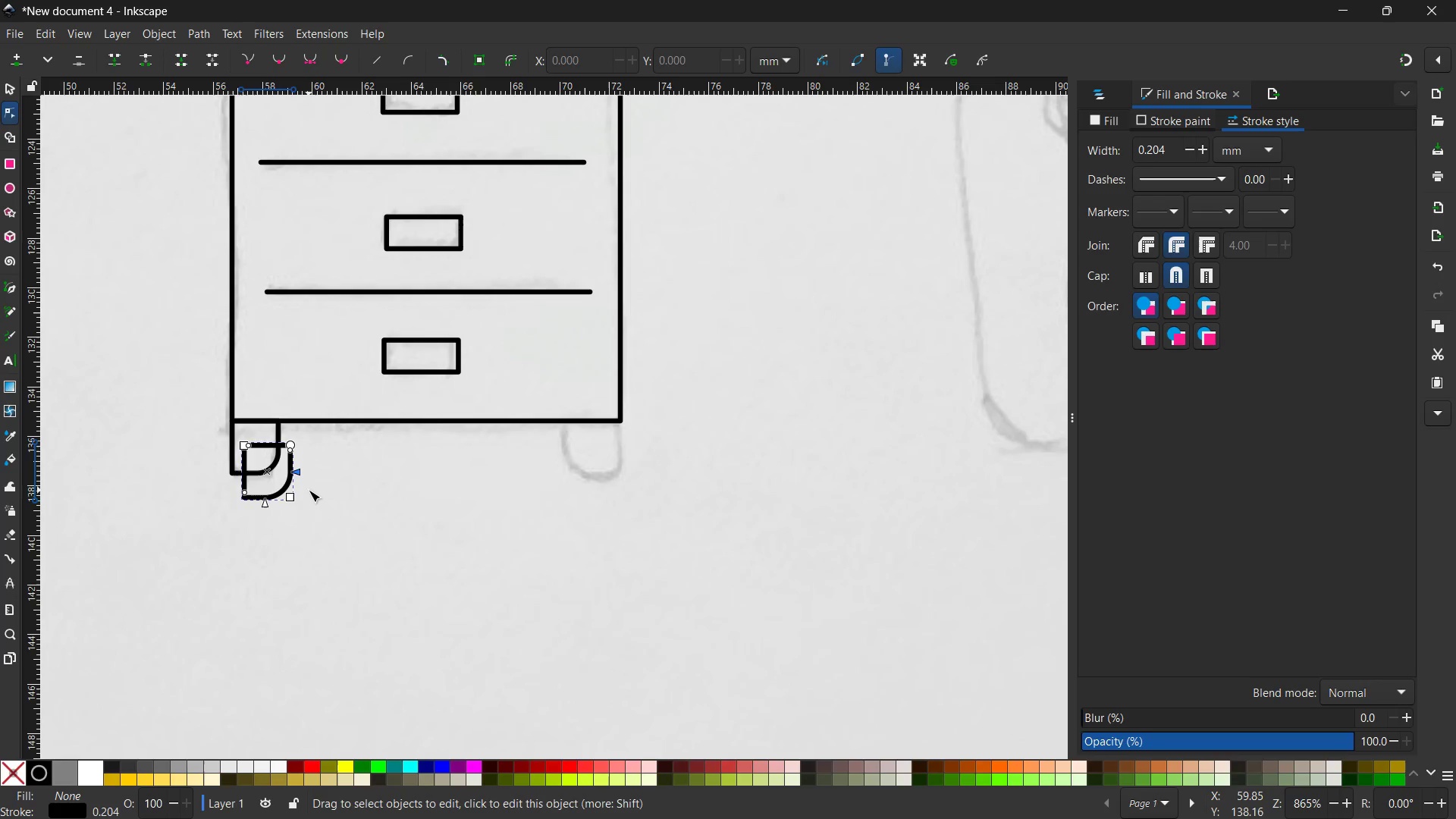 
key(Control+Z)
 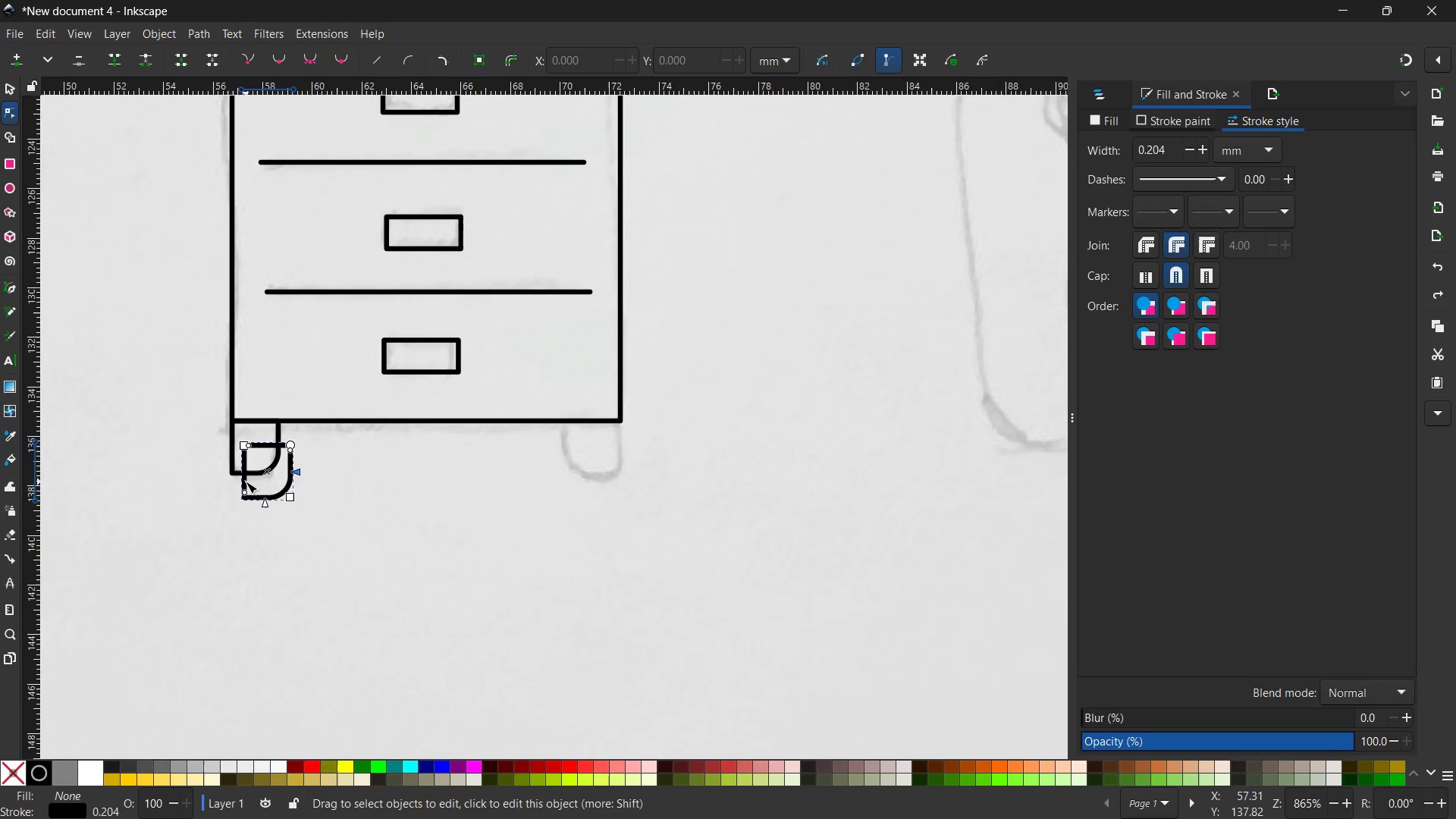 
left_click([246, 482])
 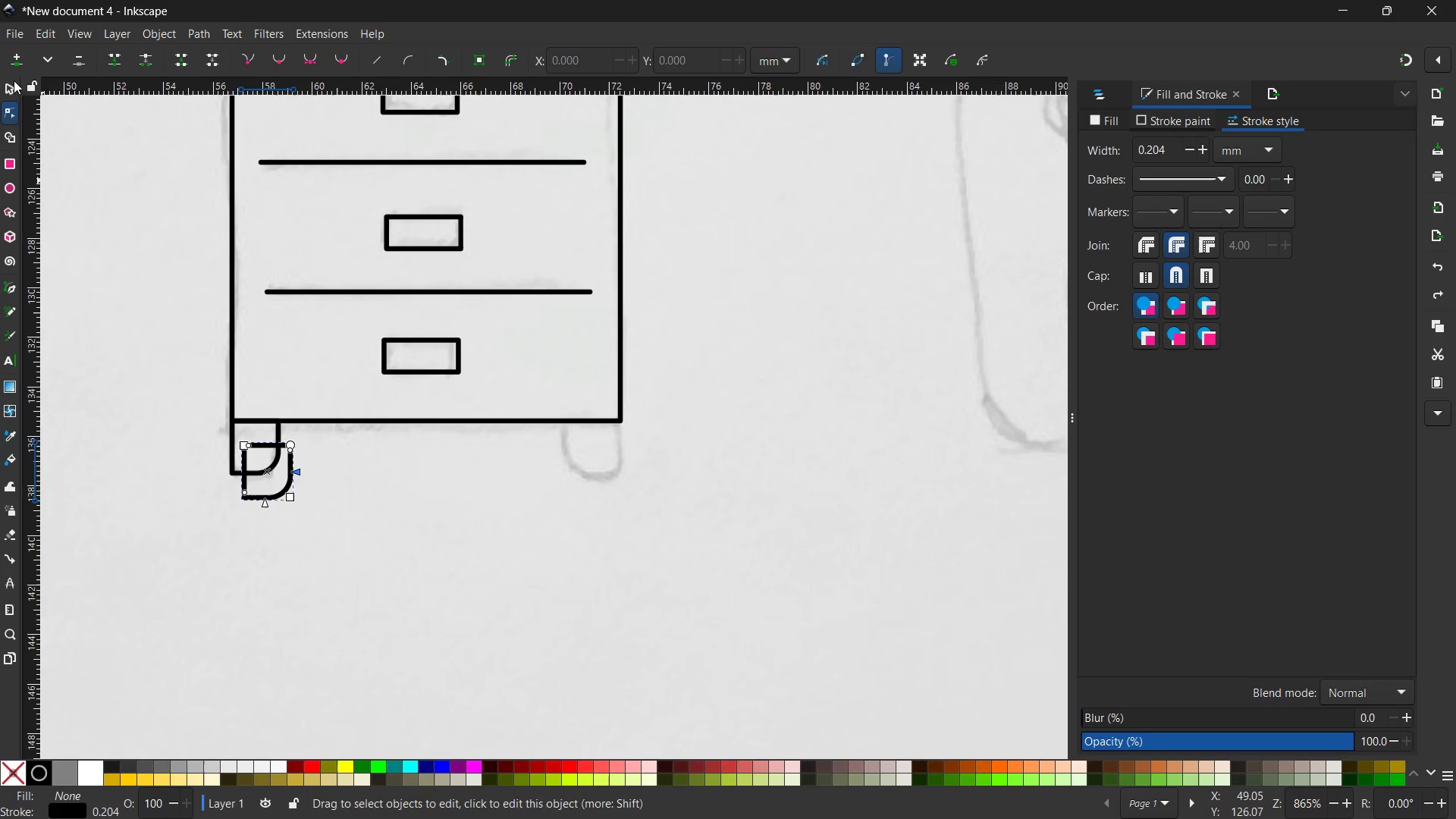 
left_click([5, 86])
 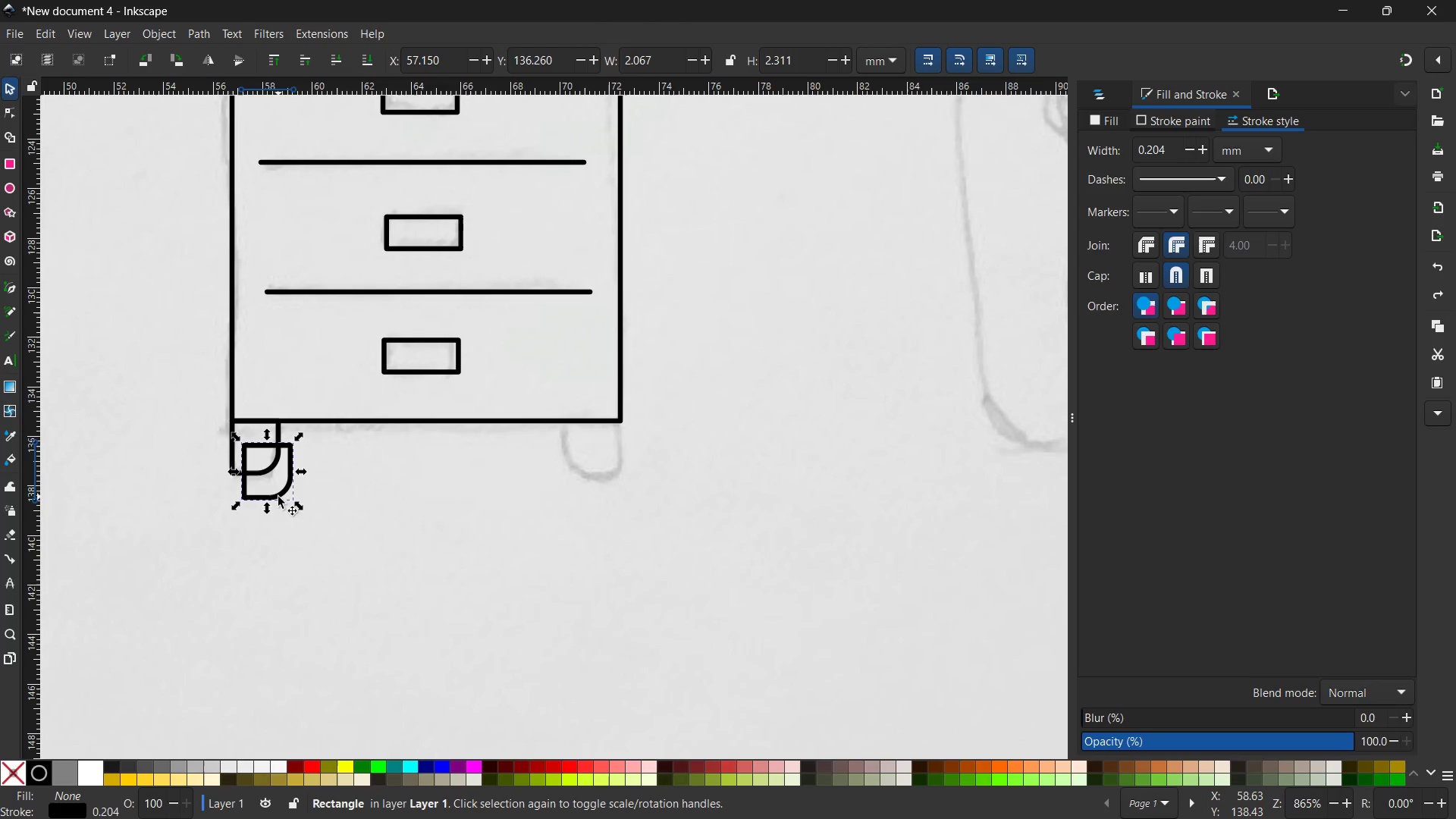 
left_click_drag(start_coordinate=[279, 497], to_coordinate=[598, 485])
 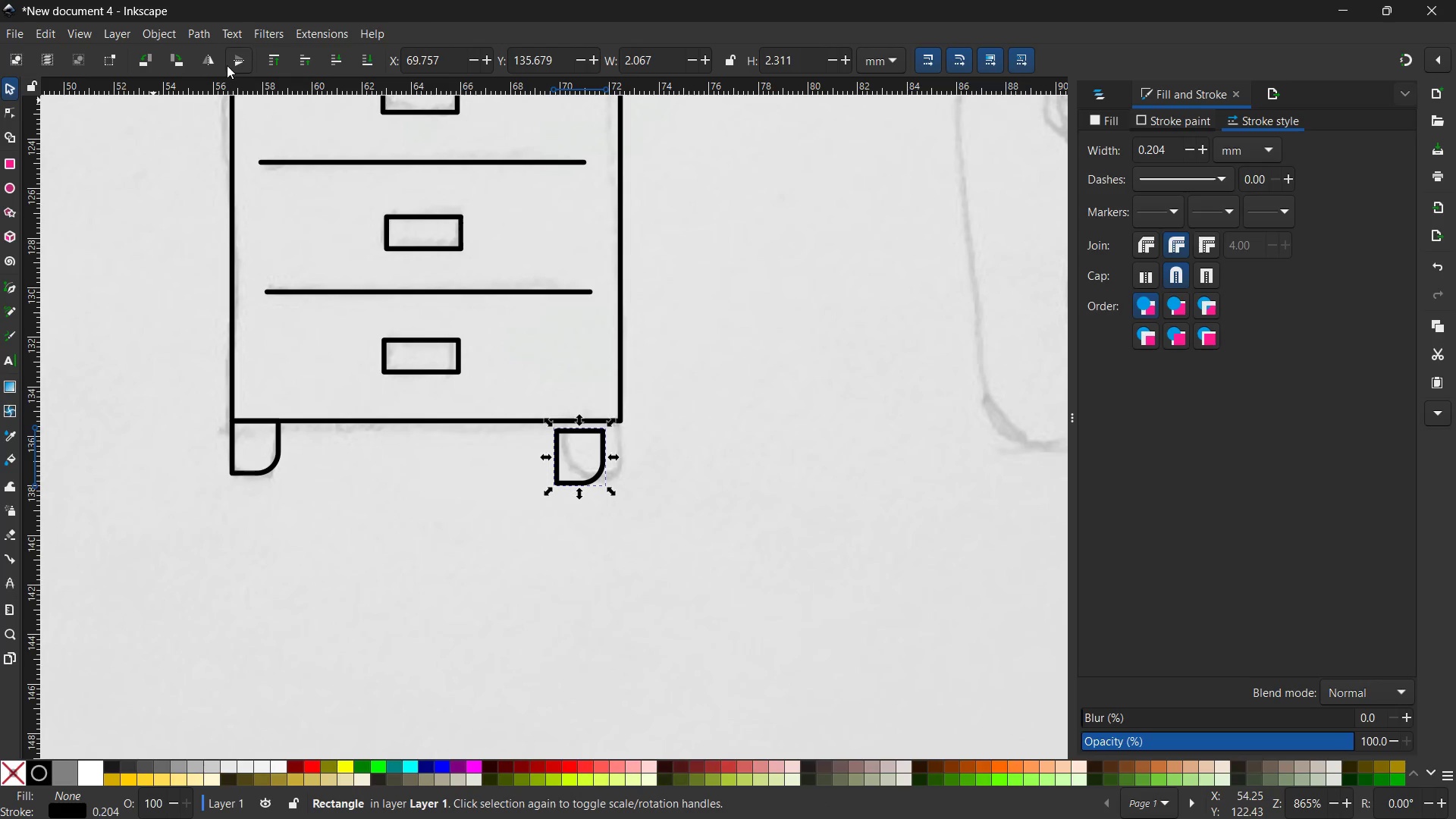 
left_click([212, 63])
 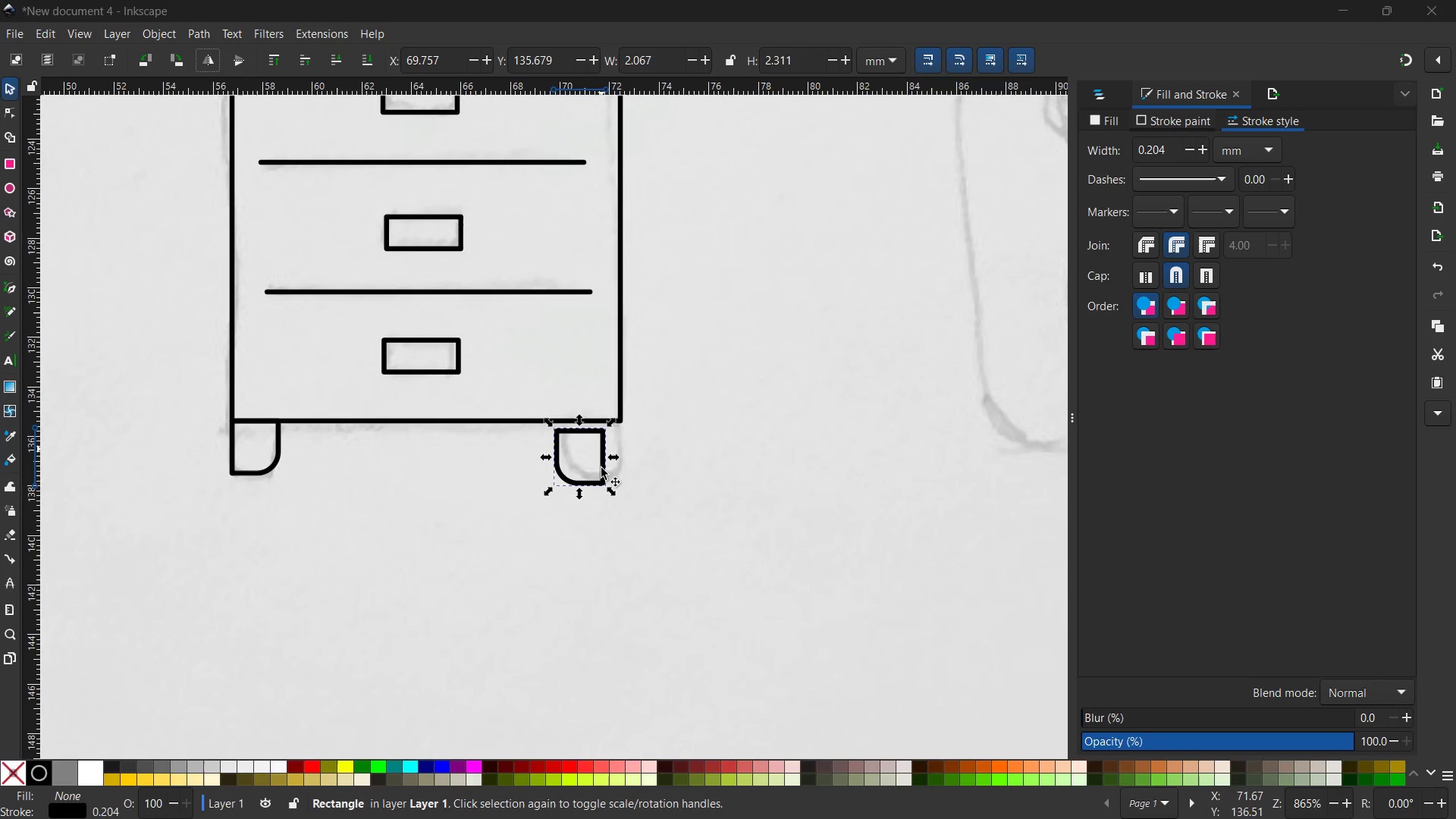 
left_click_drag(start_coordinate=[601, 469], to_coordinate=[610, 461])
 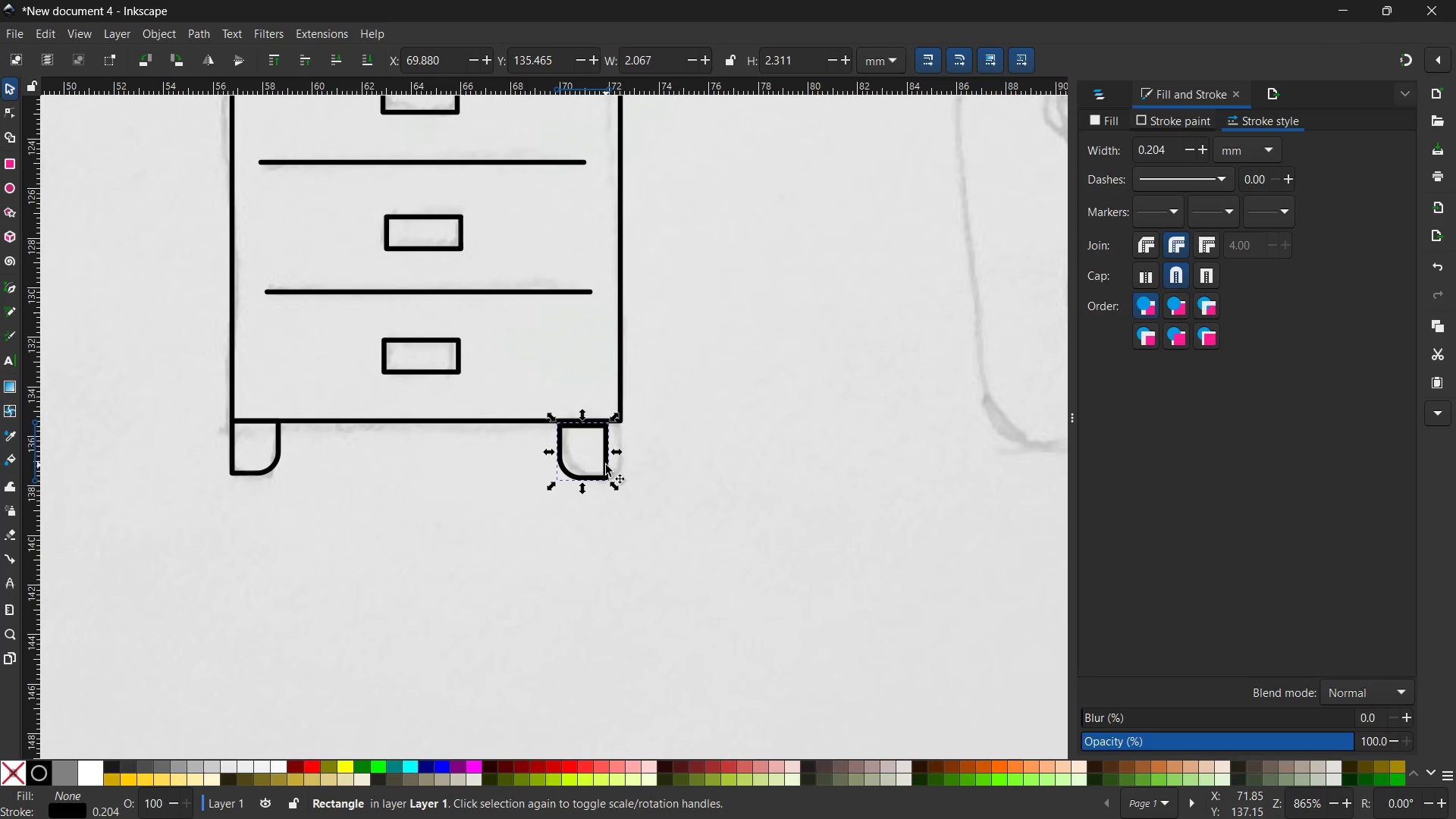 
left_click_drag(start_coordinate=[606, 465], to_coordinate=[623, 463])
 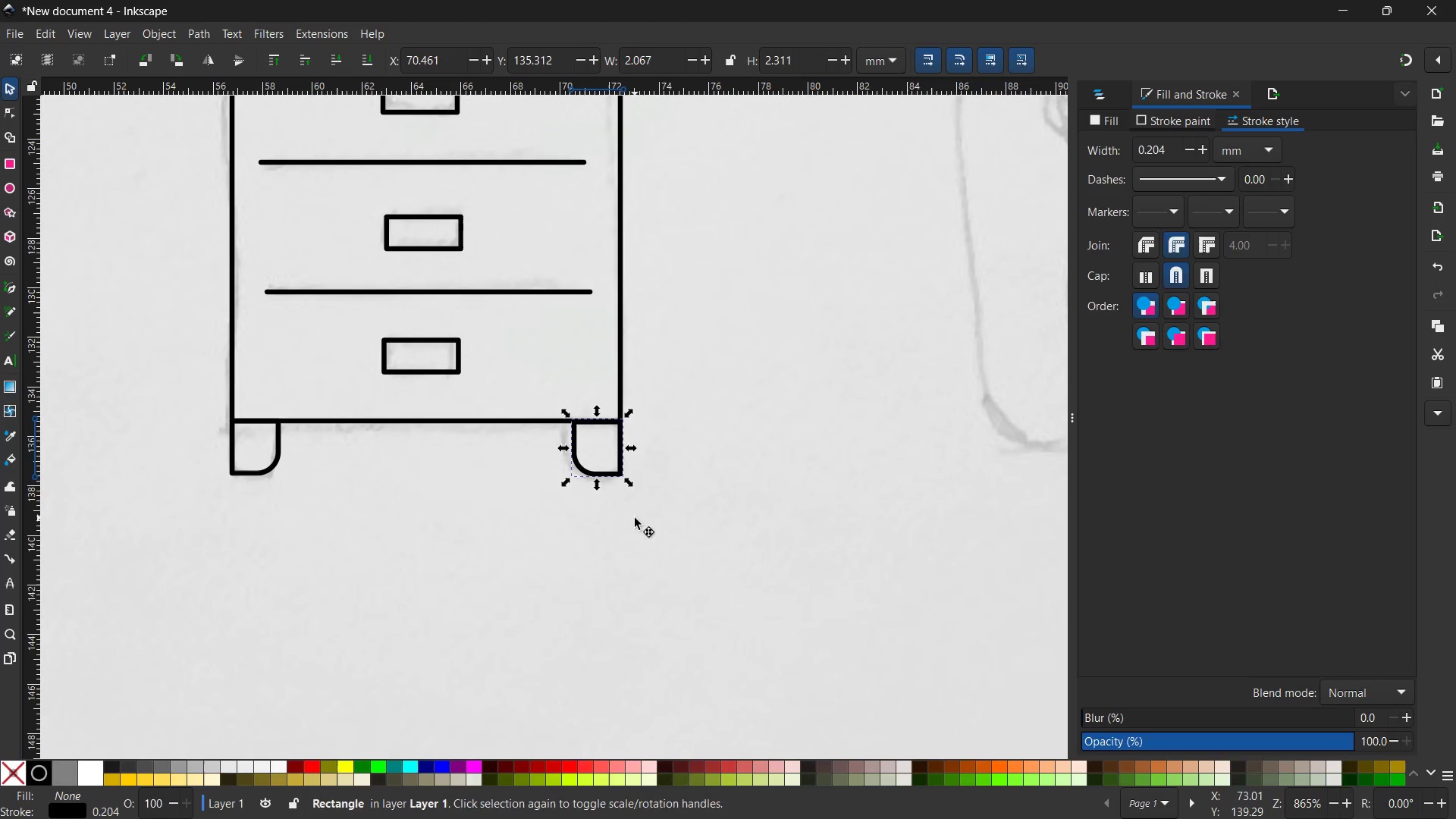 
left_click([635, 518])
 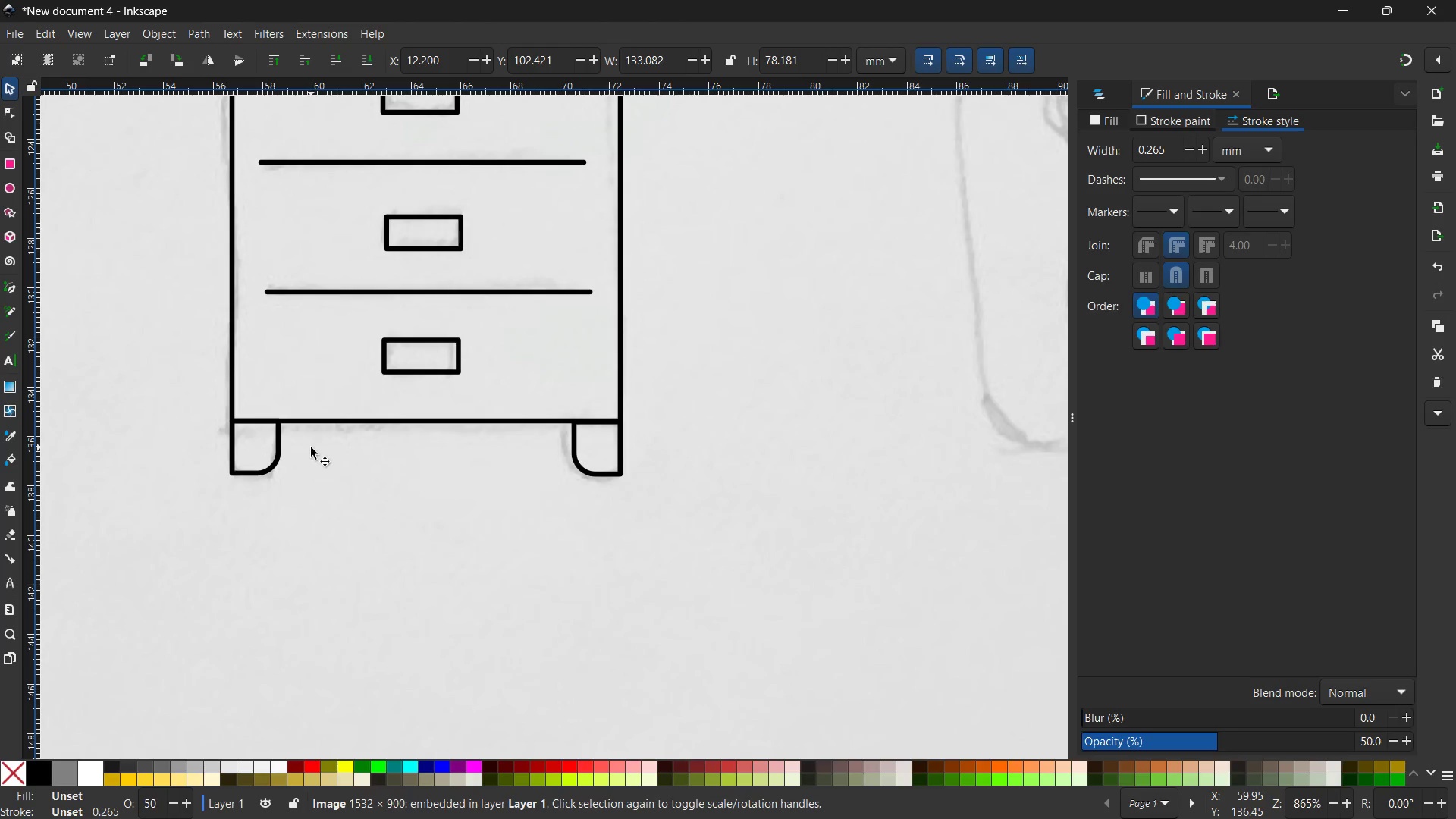 
scroll: coordinate [311, 447], scroll_direction: up, amount: 3.0
 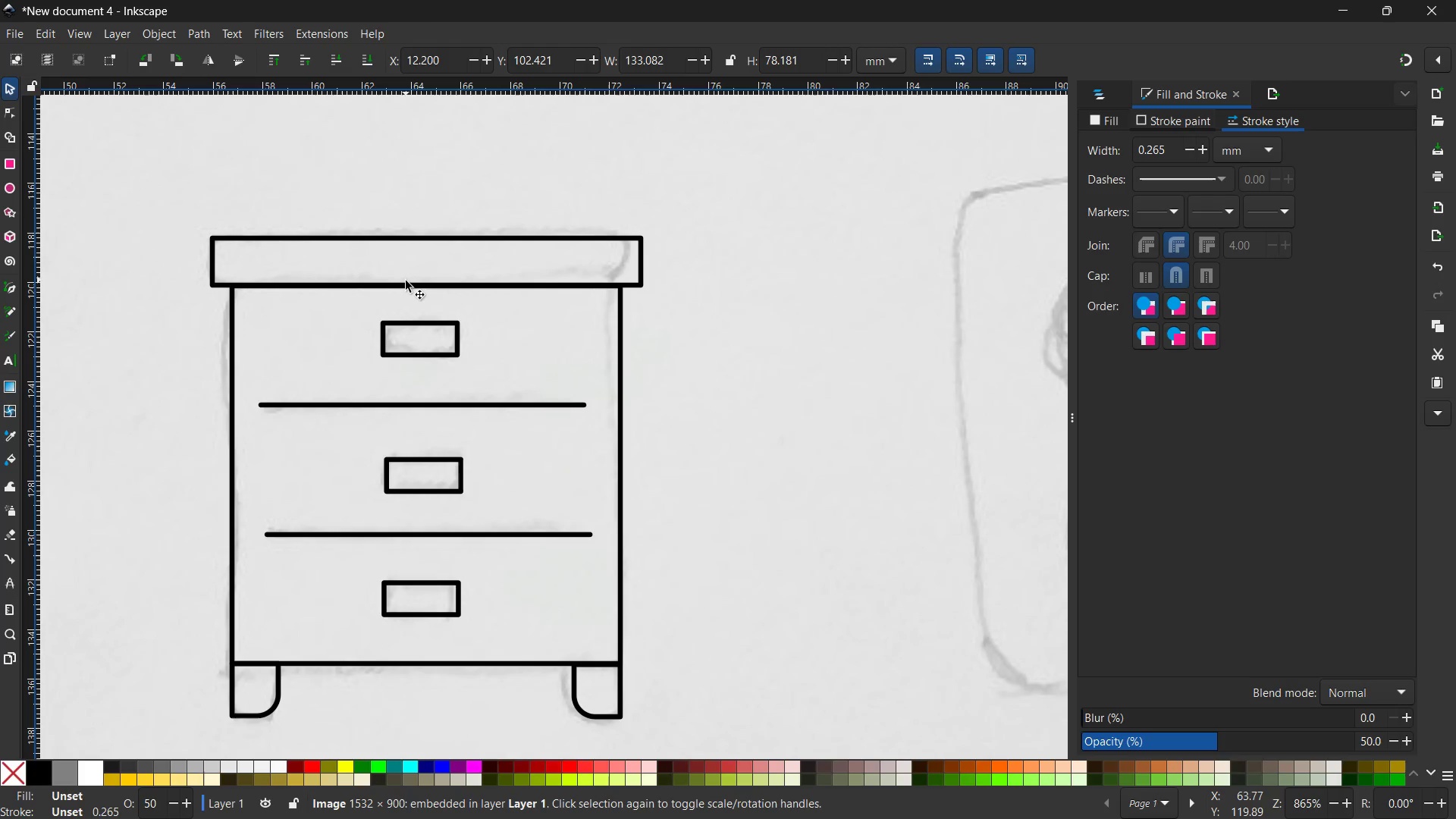 
left_click([405, 282])
 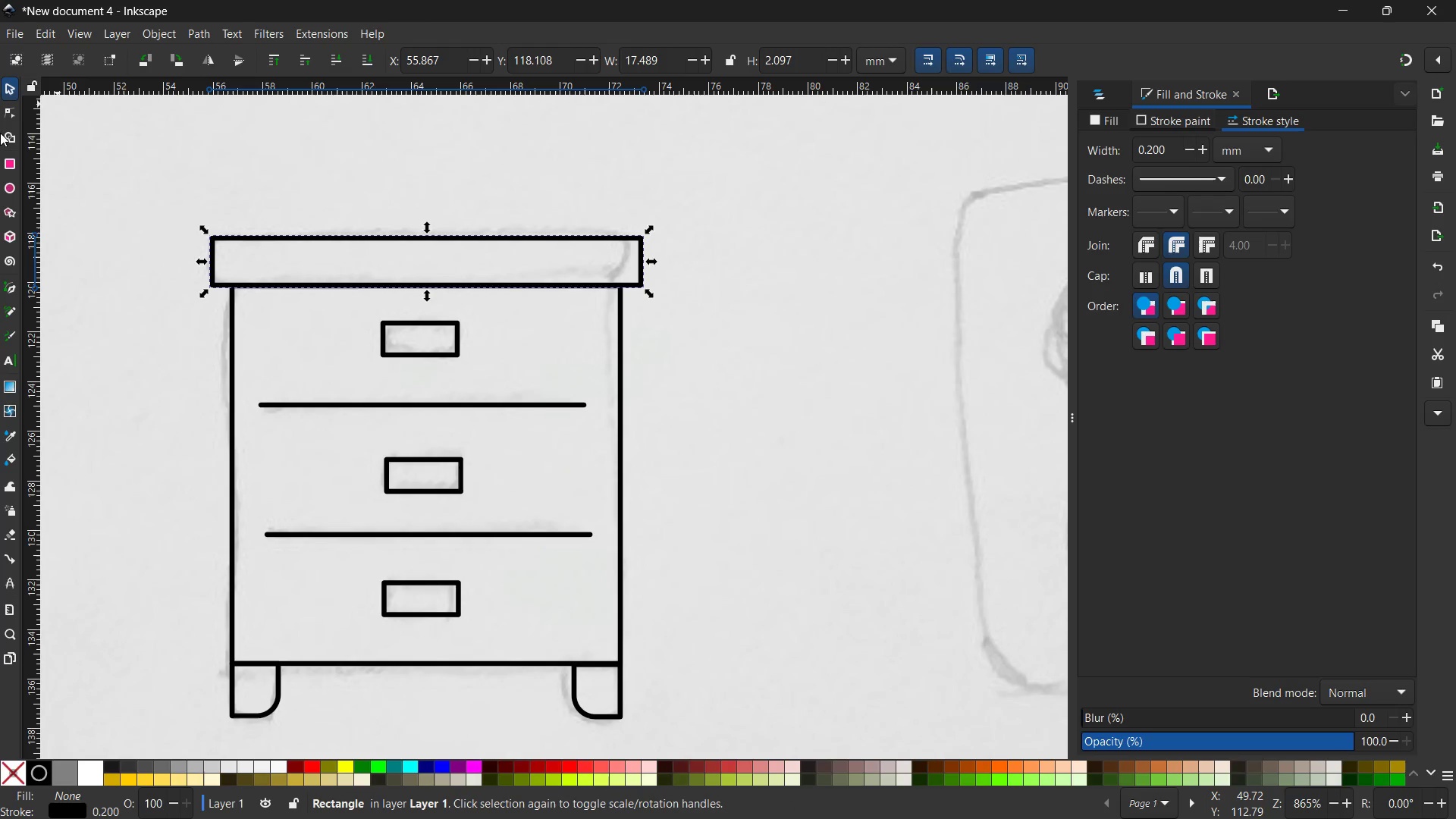 
left_click([9, 116])
 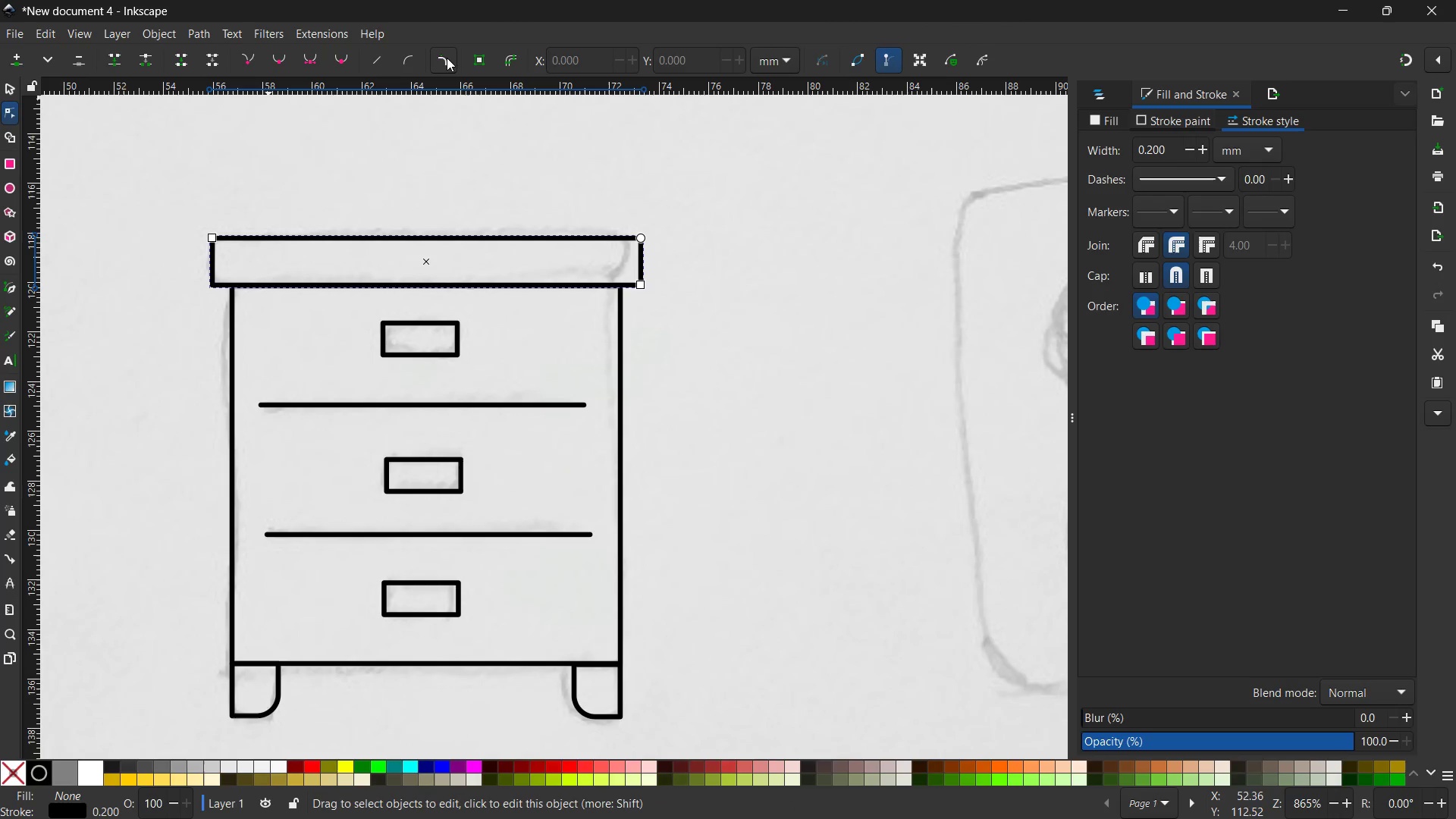 
left_click([447, 58])
 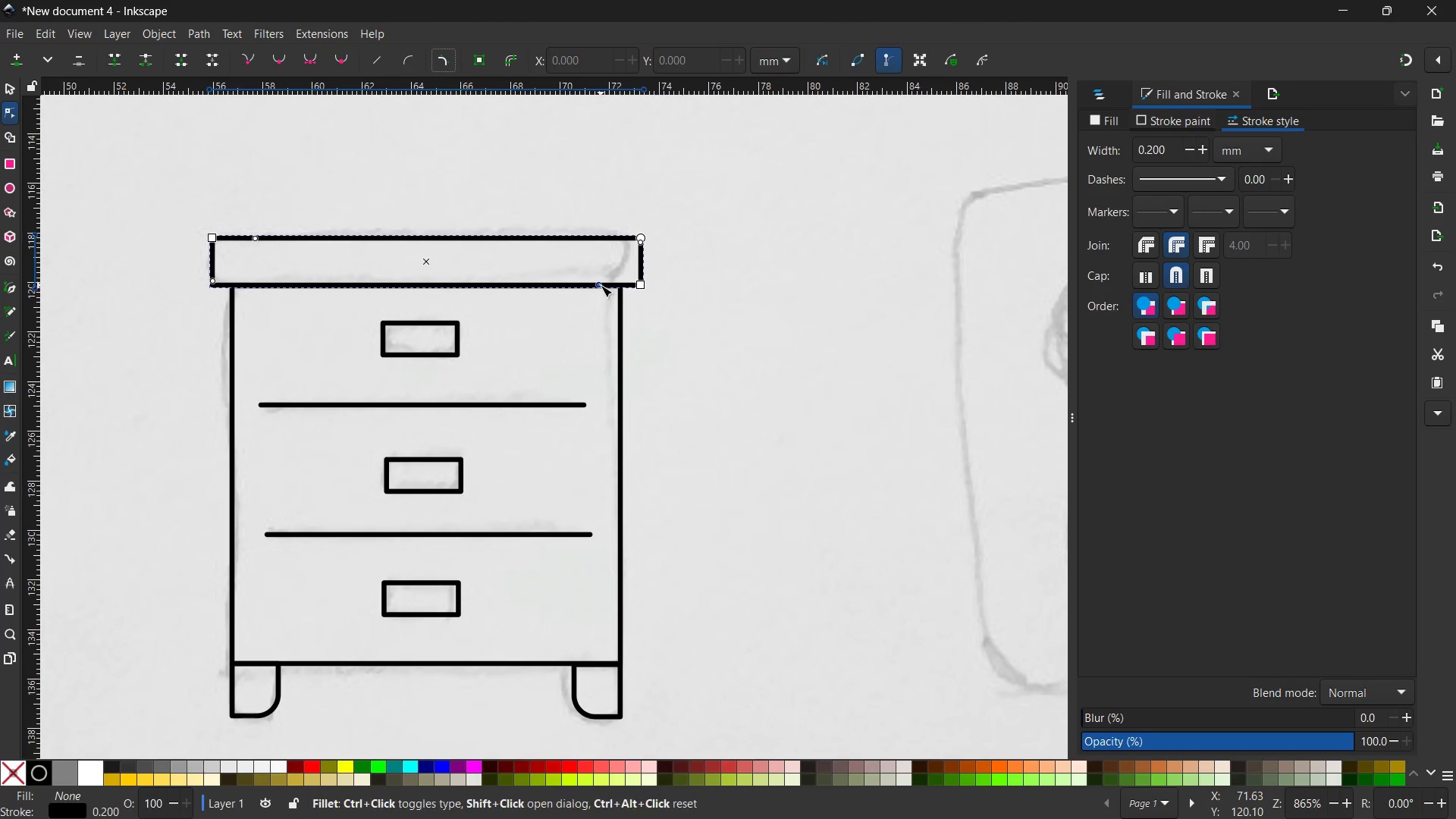 
left_click_drag(start_coordinate=[601, 285], to_coordinate=[620, 291])
 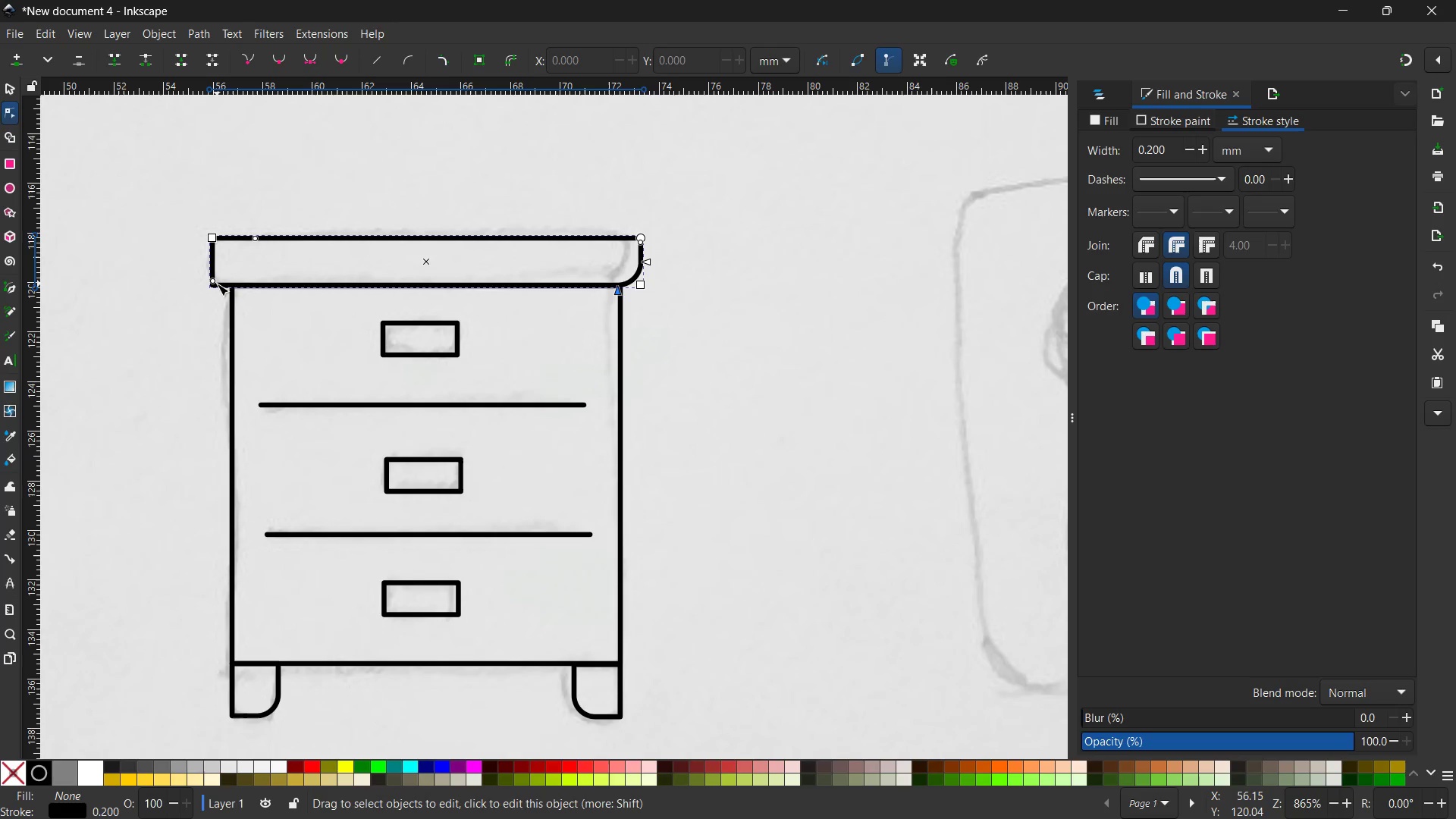 
left_click_drag(start_coordinate=[217, 283], to_coordinate=[215, 274])
 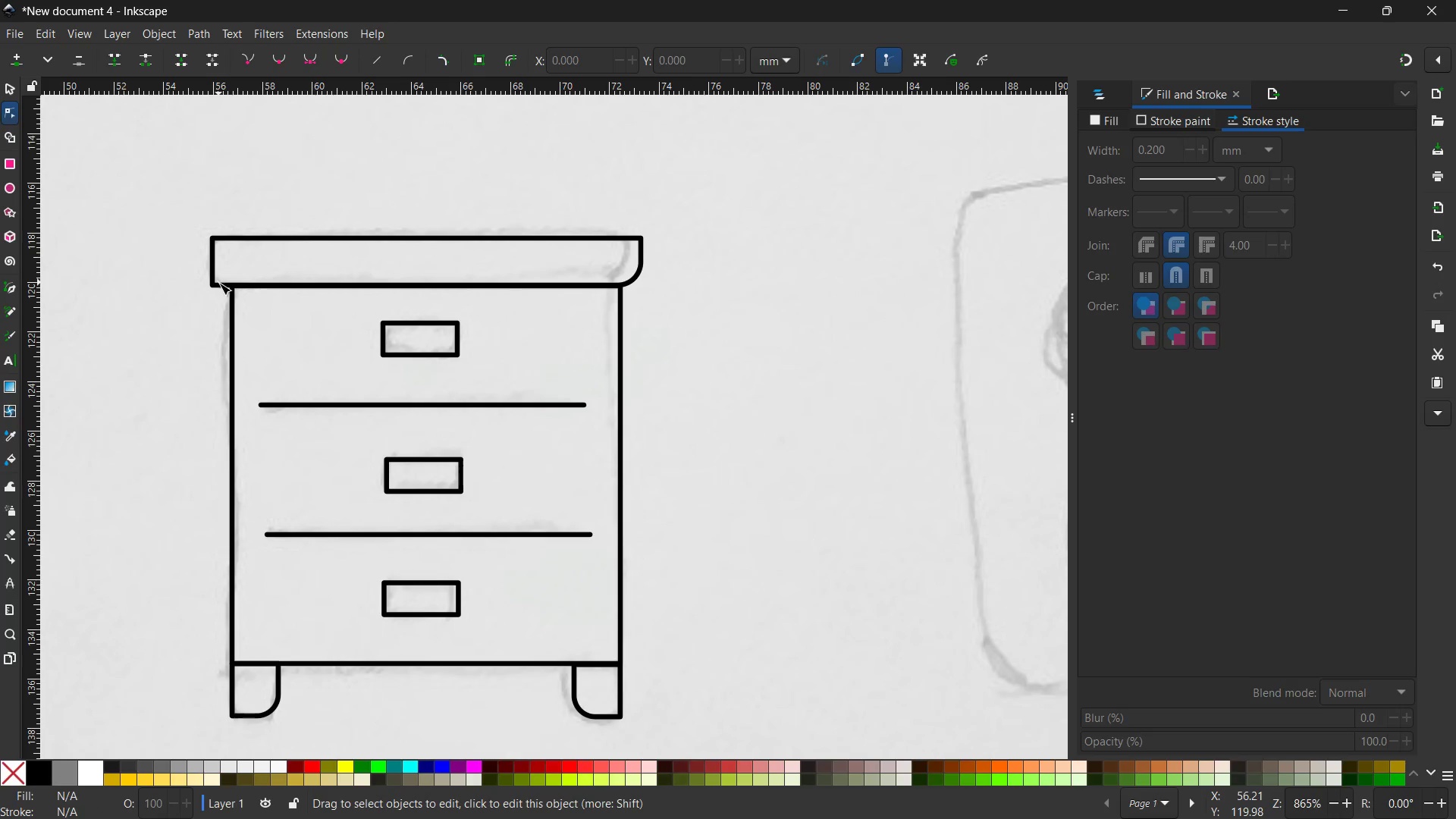 
double_click([224, 286])
 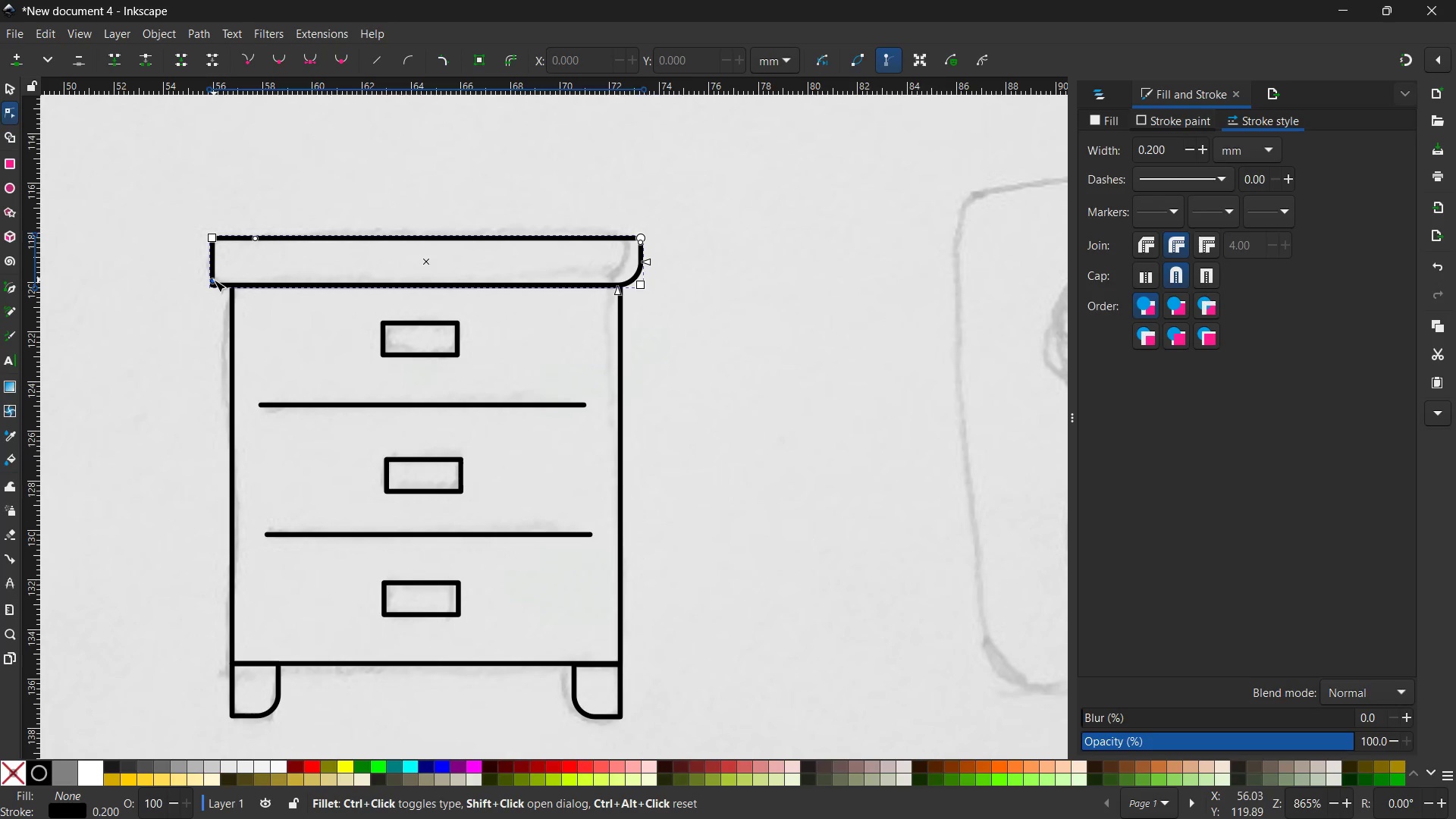 
left_click_drag(start_coordinate=[214, 280], to_coordinate=[226, 265])
 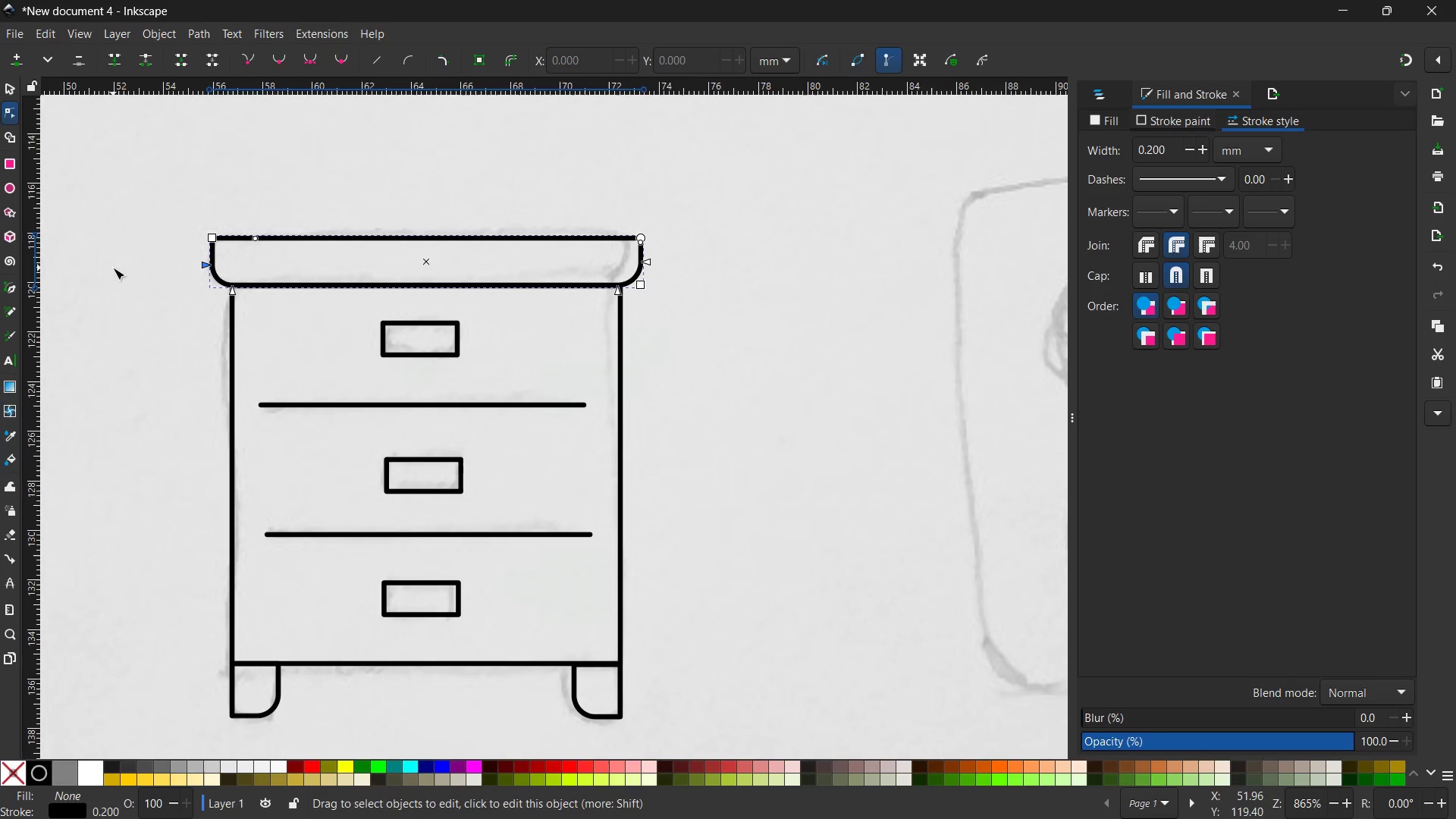 
left_click([113, 268])
 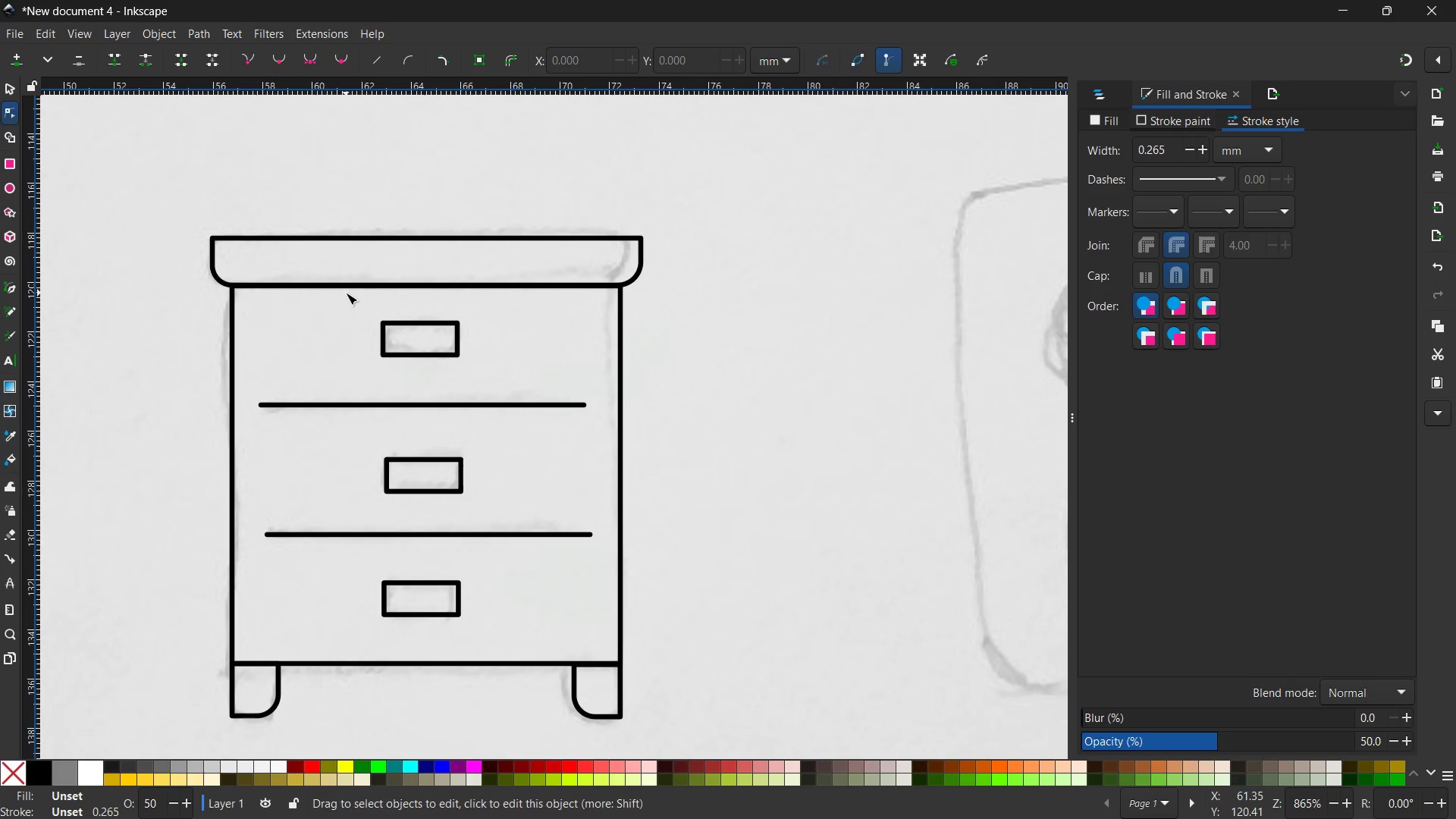 
wait(13.88)
 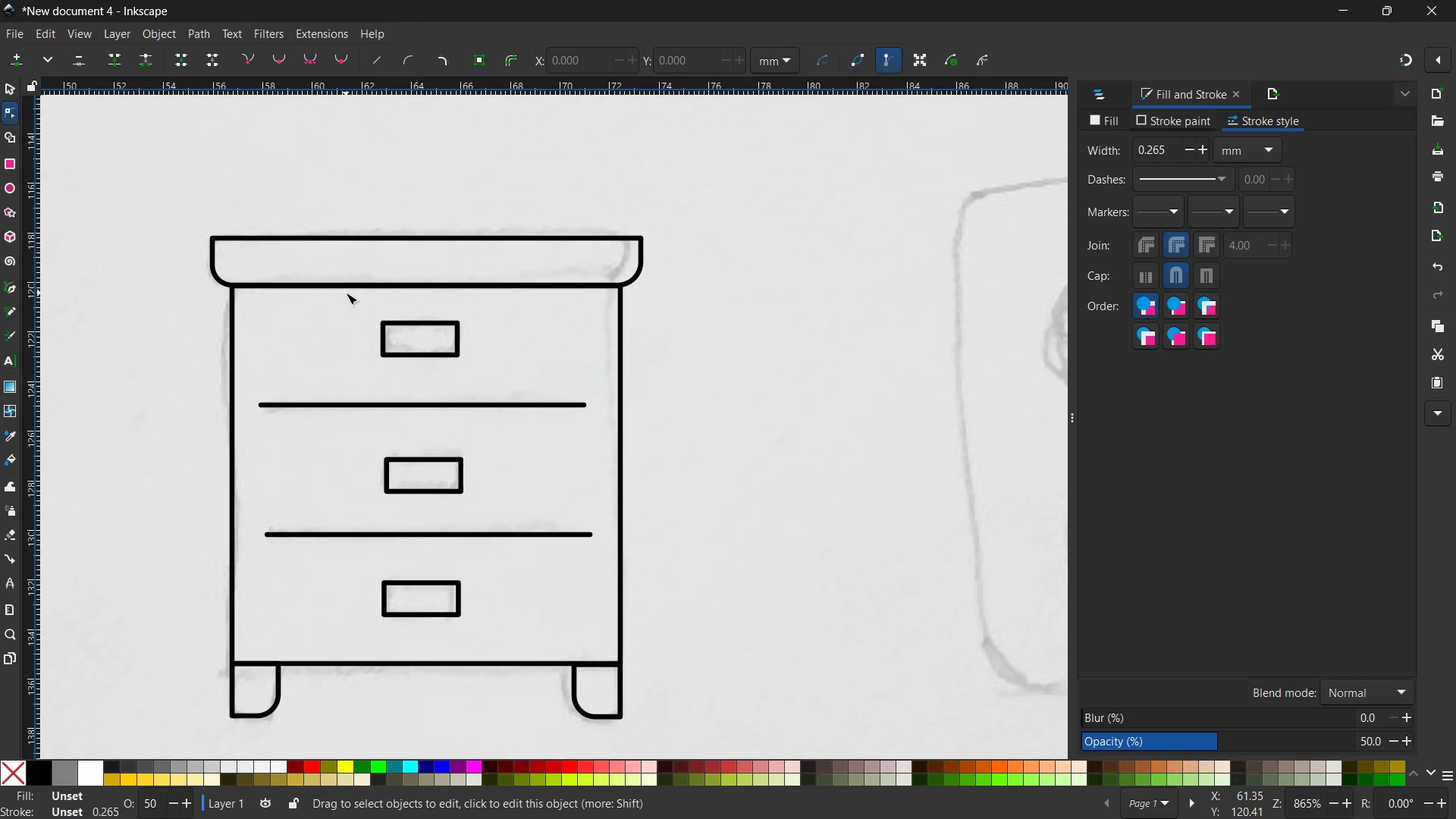 
hold_key(key=Space, duration=0.77)
 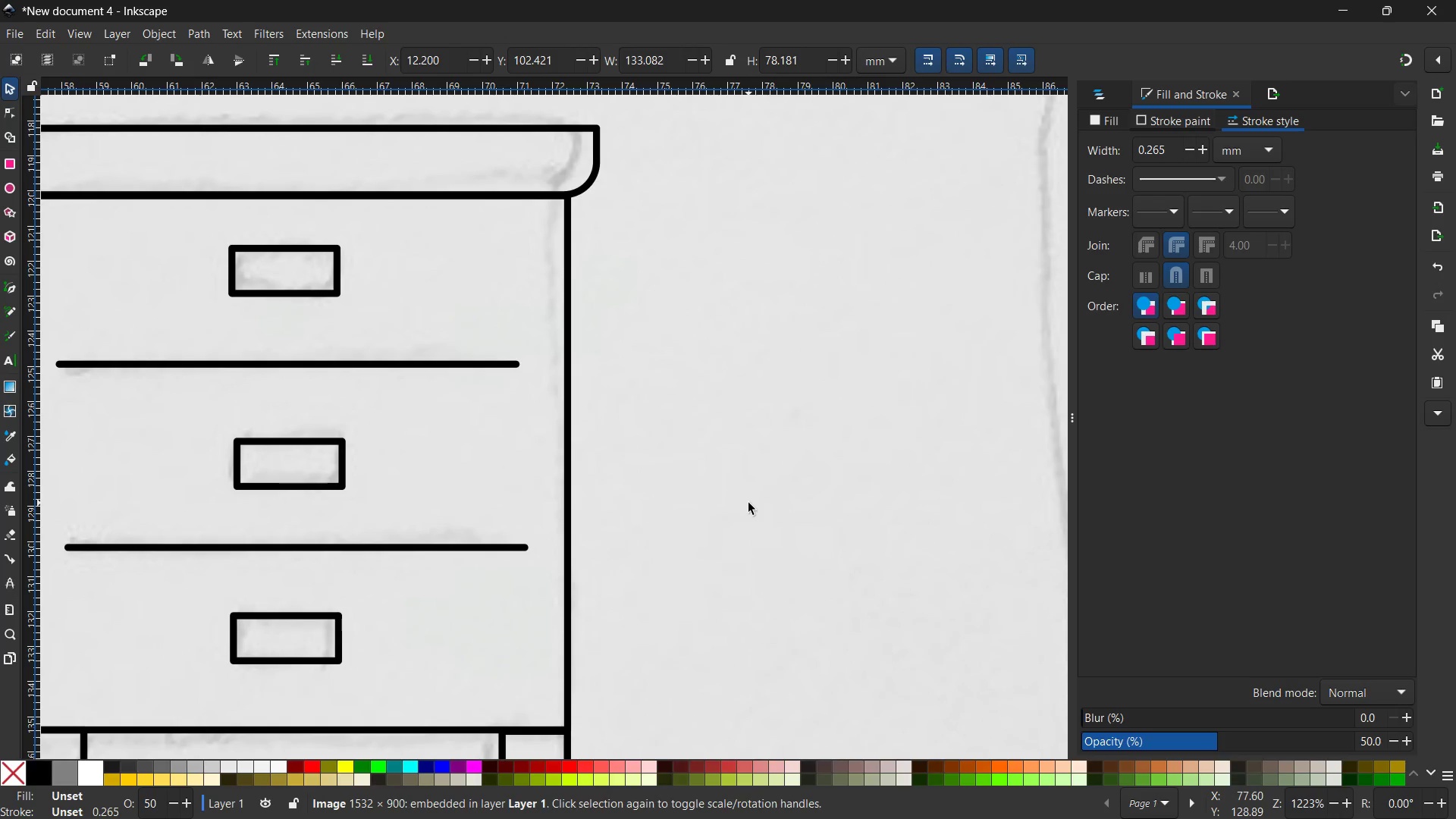 
left_click_drag(start_coordinate=[757, 504], to_coordinate=[748, 503])
 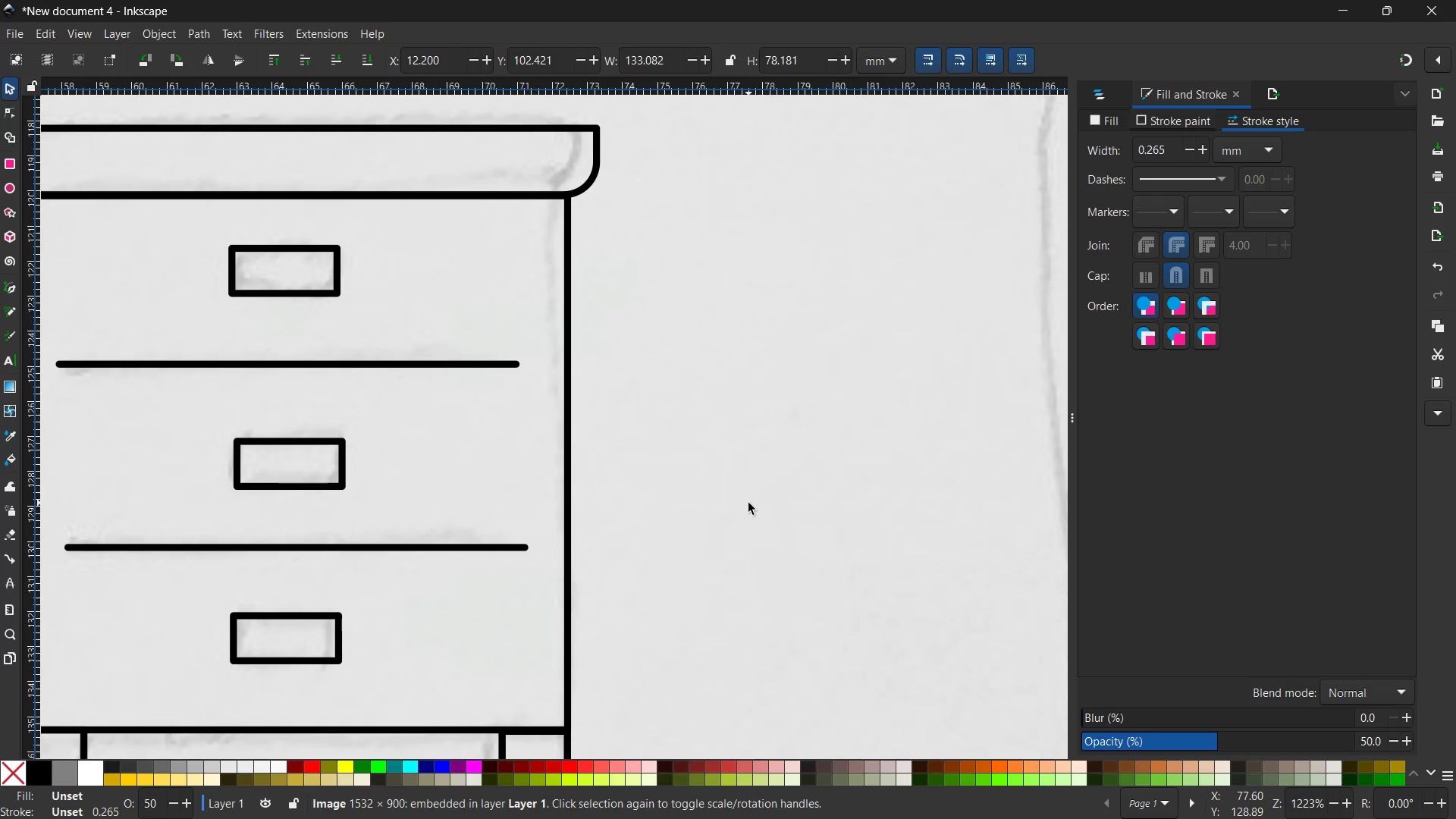 
hold_key(key=ControlLeft, duration=0.39)
scroll: coordinate [748, 503], scroll_direction: down, amount: 2.0
 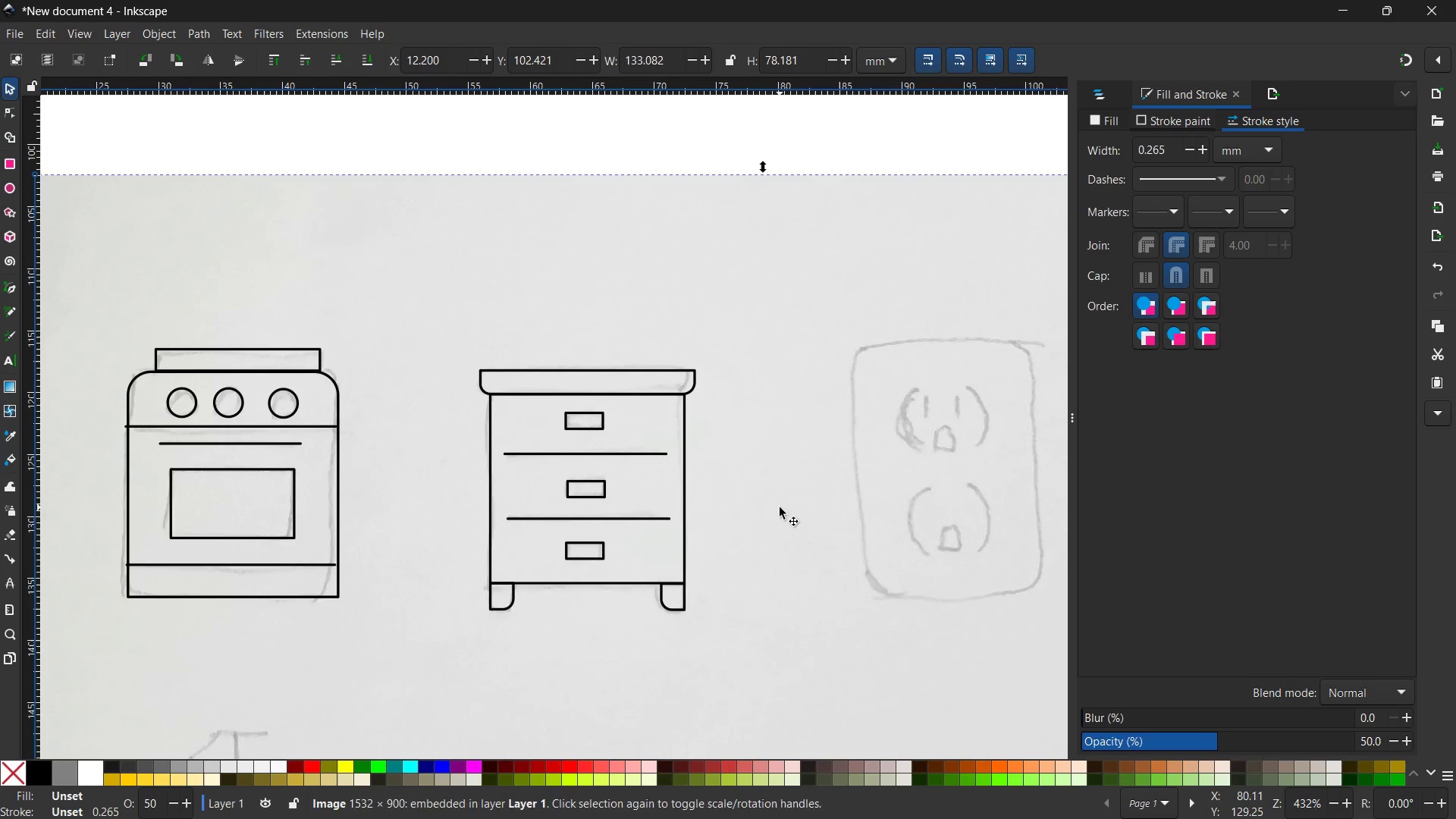 
hold_key(key=Space, duration=0.94)
 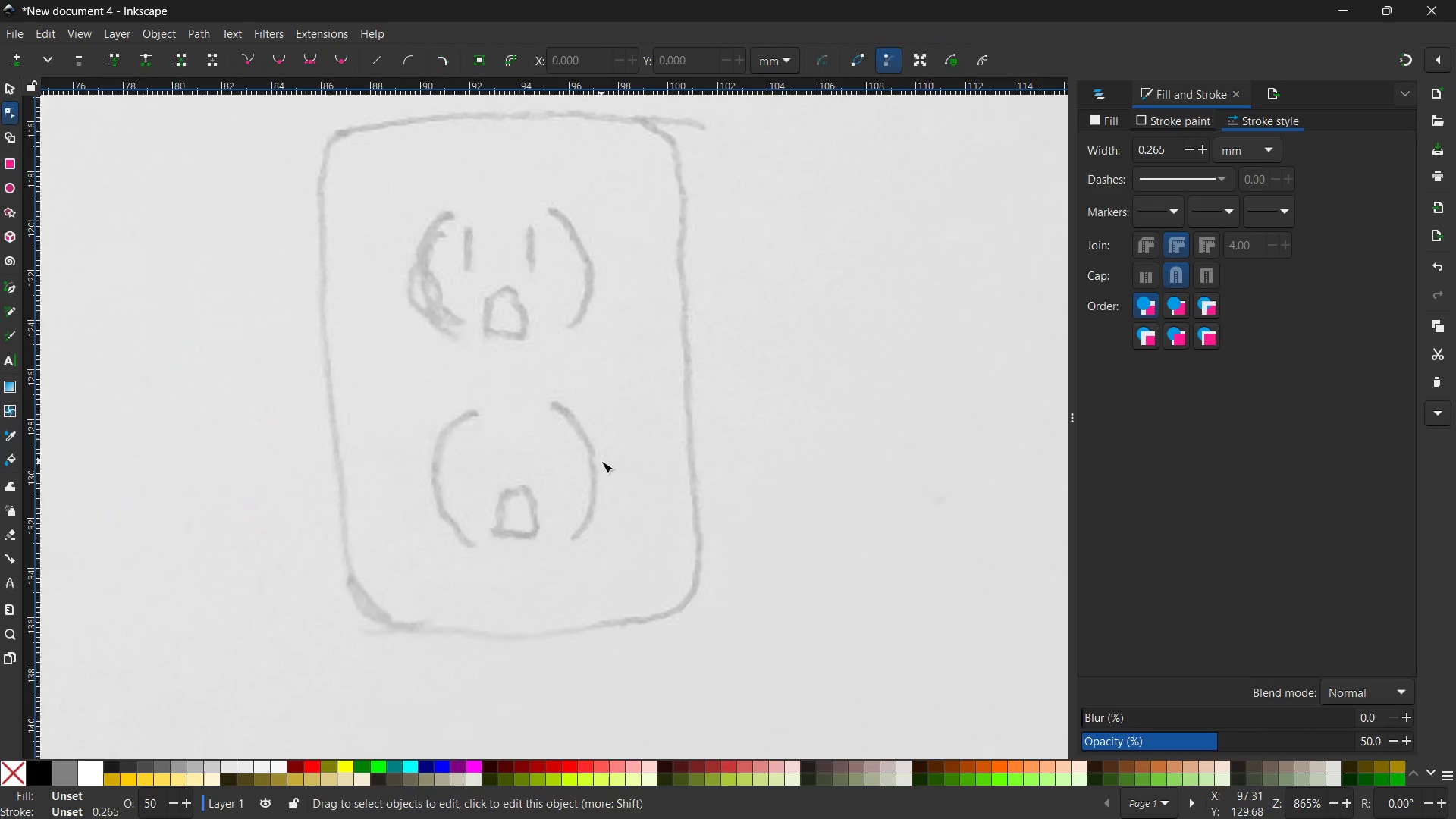 
left_click_drag(start_coordinate=[780, 507], to_coordinate=[388, 456])
 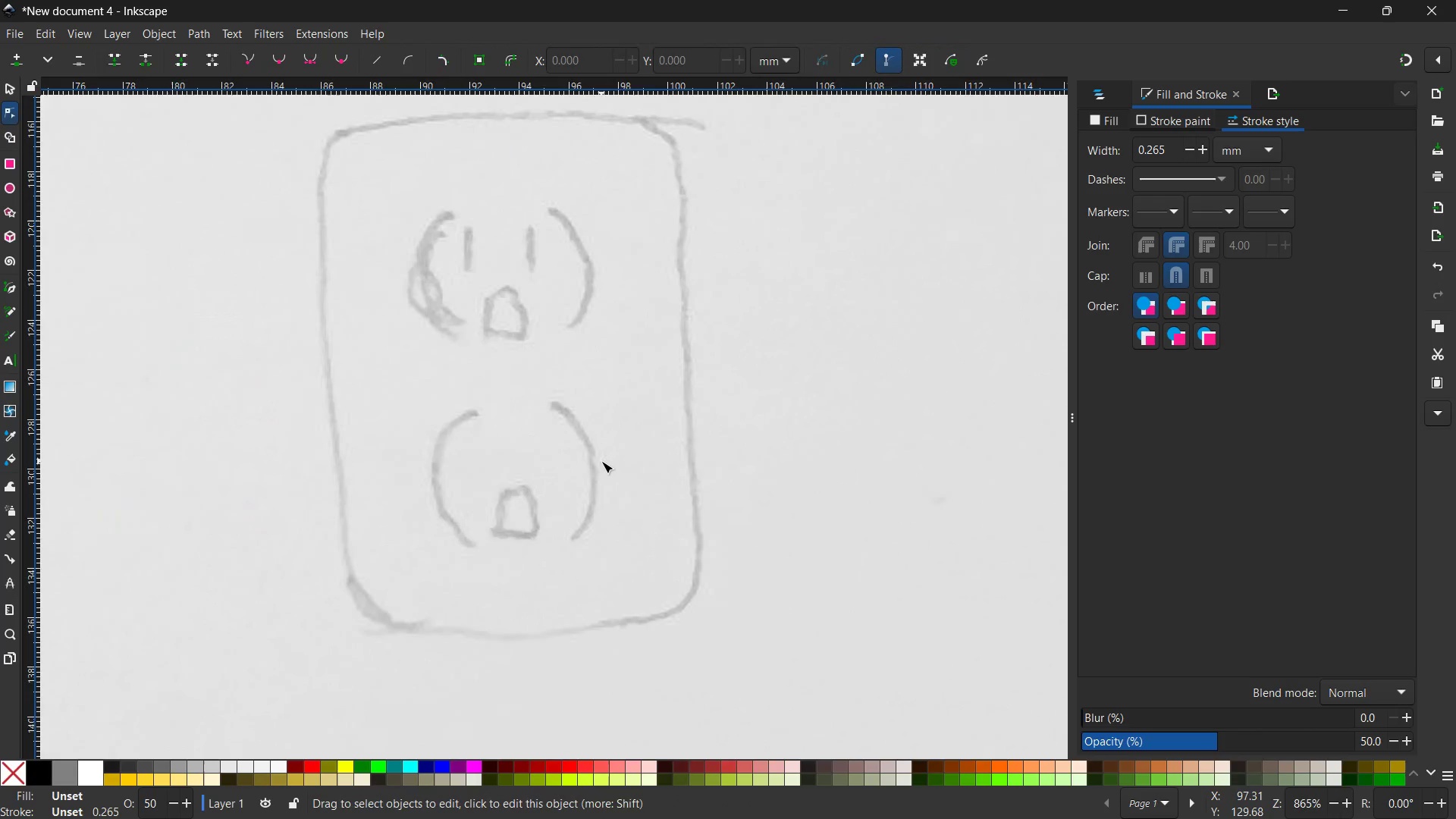 
hold_key(key=ControlLeft, duration=3.72)
scroll: coordinate [601, 461], scroll_direction: up, amount: 1.0
 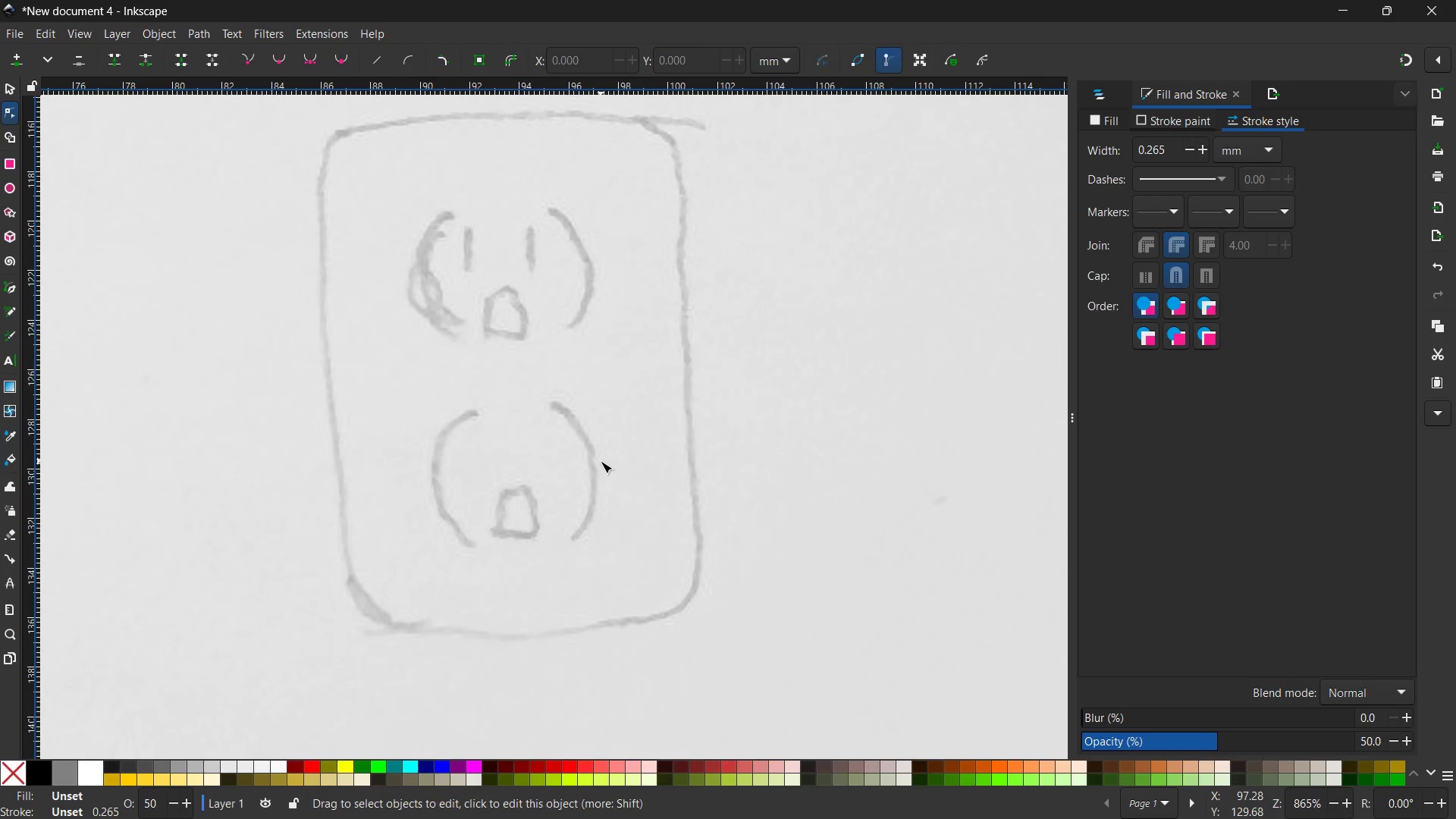 
scroll: coordinate [541, 422], scroll_direction: none, amount: 0.0
 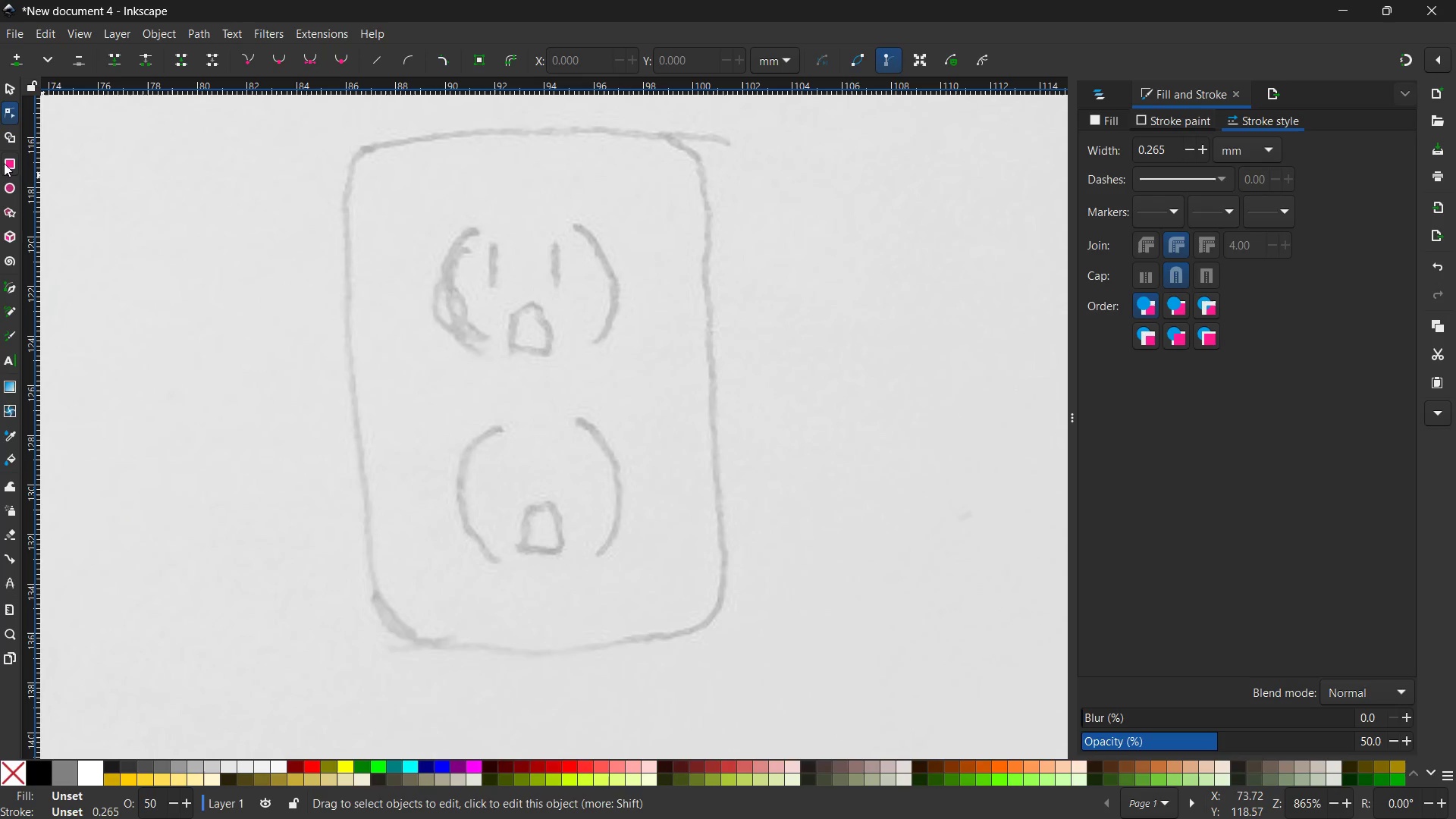 
left_click([4, 163])
 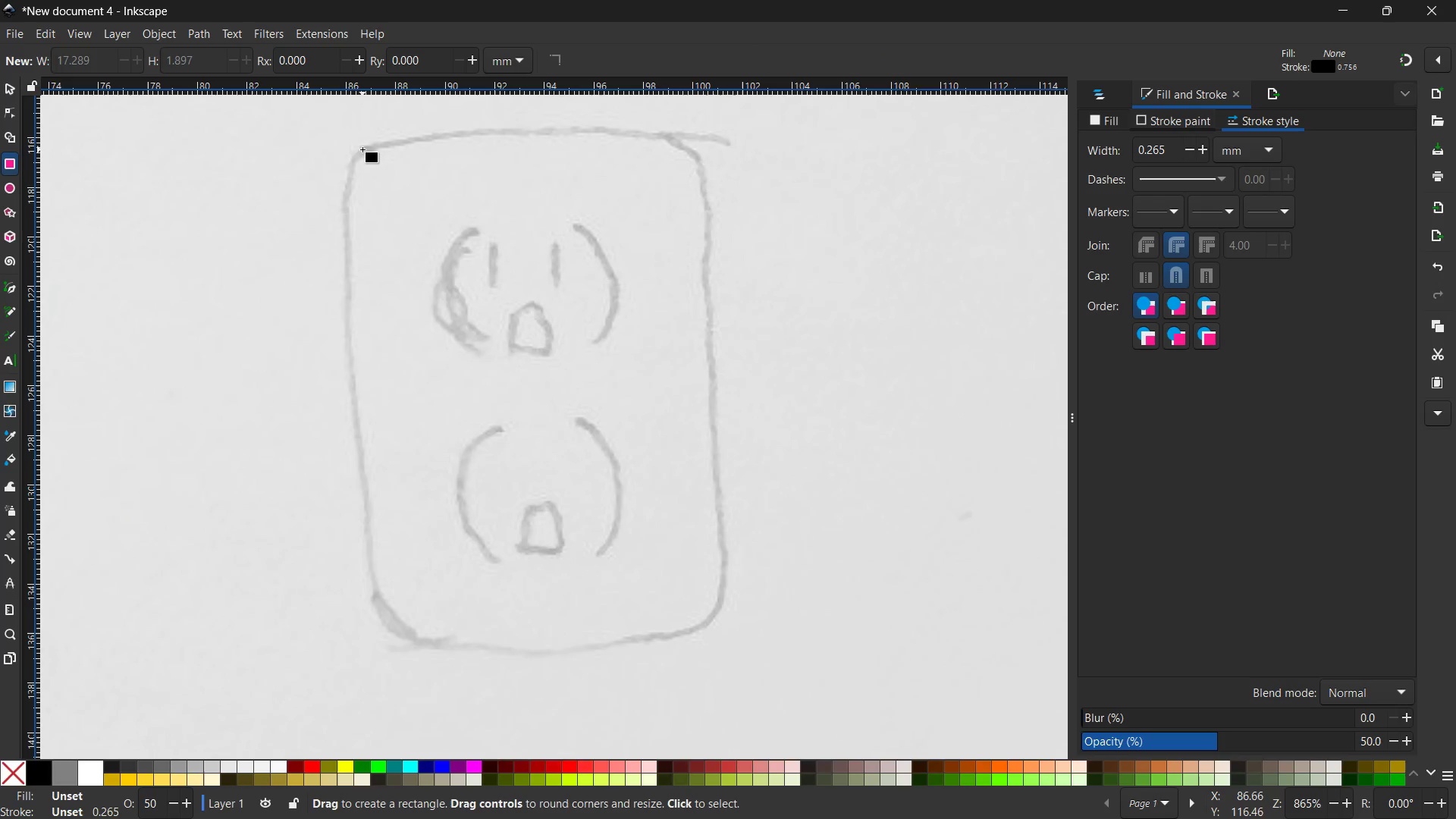 
left_click_drag(start_coordinate=[356, 147], to_coordinate=[717, 636])
 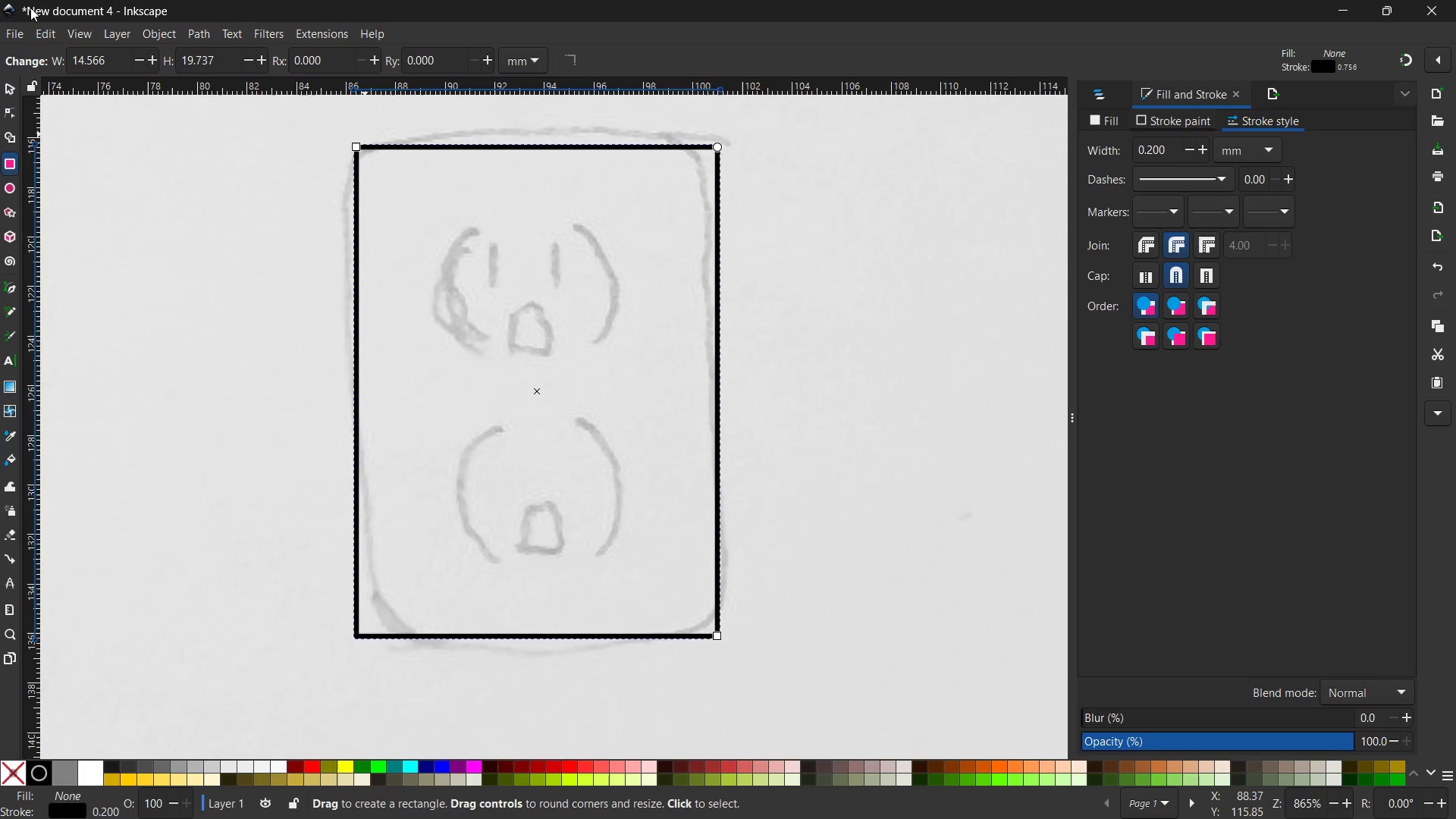 
hold_key(key=ControlLeft, duration=1.42)
 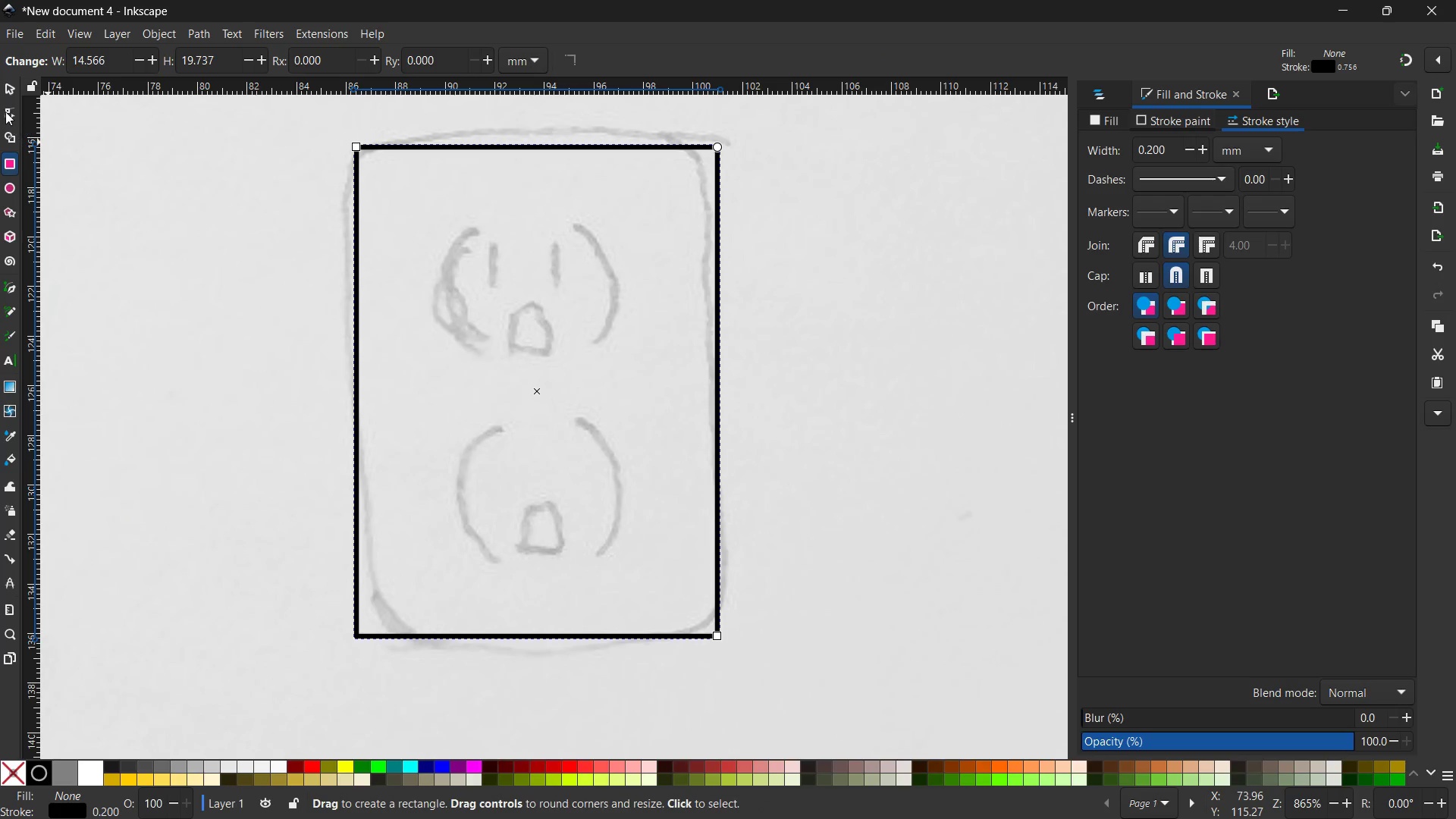 
left_click([3, 106])
 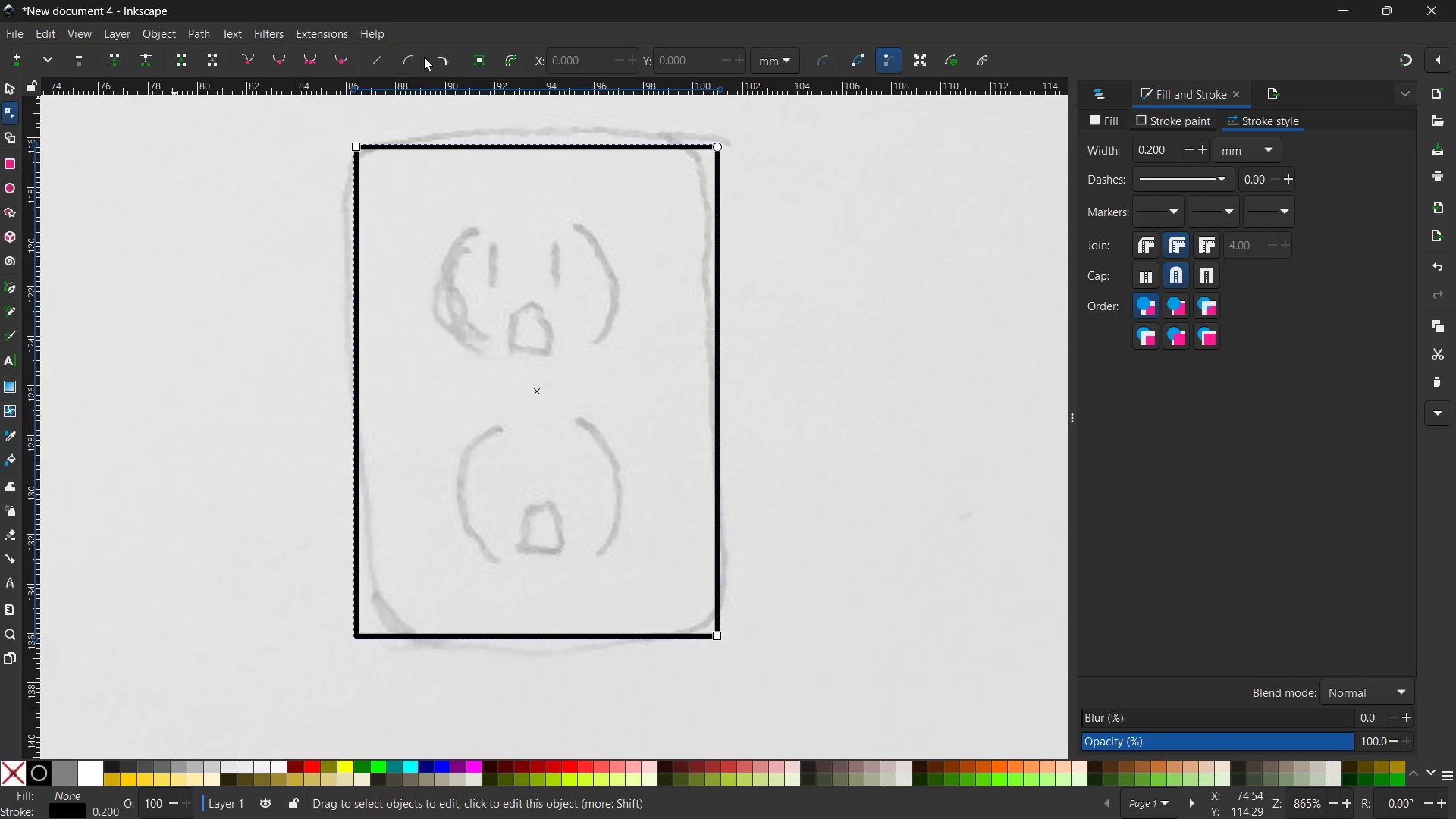 
left_click([439, 57])
 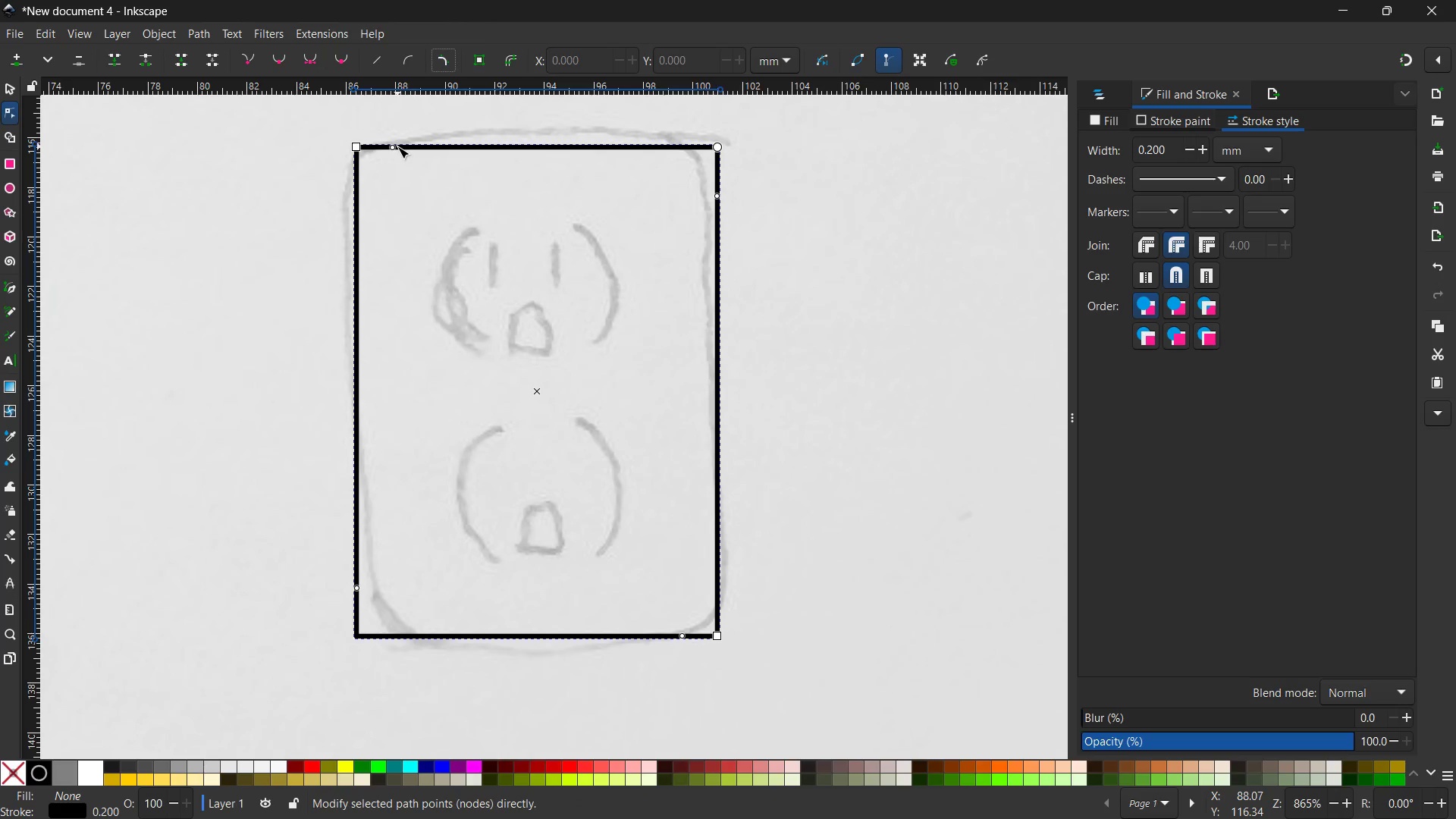 
left_click_drag(start_coordinate=[392, 146], to_coordinate=[390, 137])
 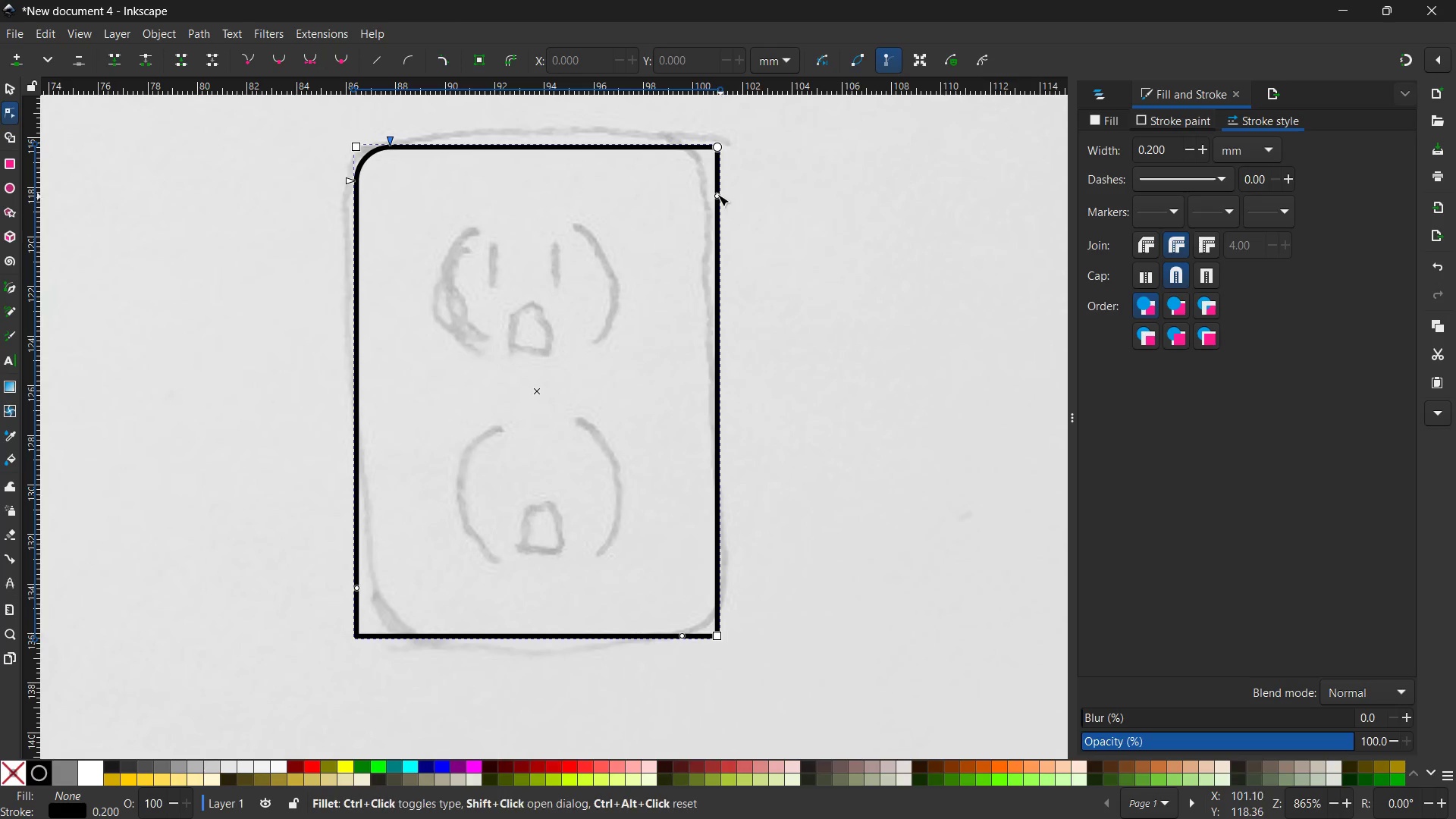 
left_click_drag(start_coordinate=[716, 194], to_coordinate=[714, 187])
 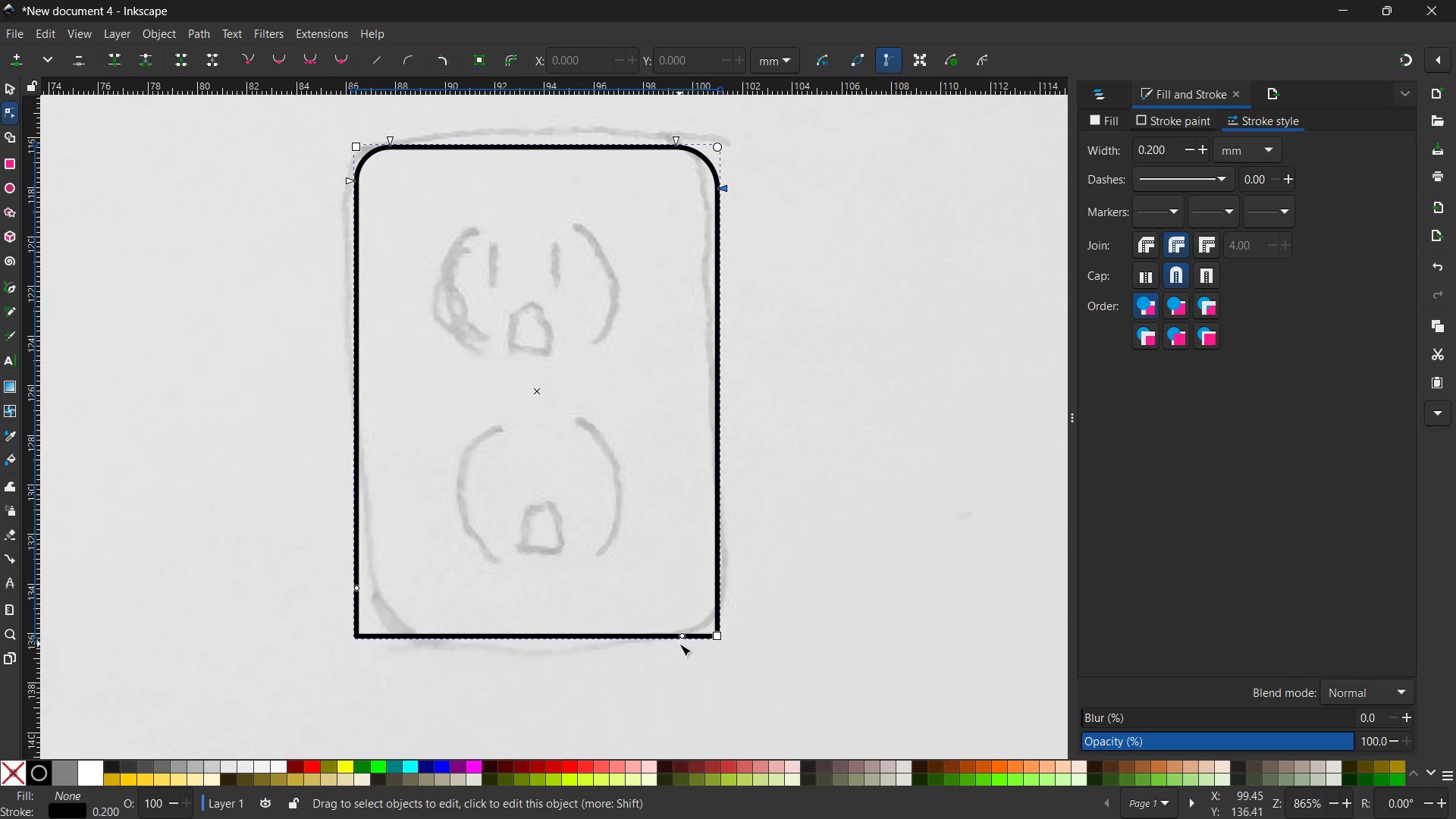 
left_click_drag(start_coordinate=[680, 638], to_coordinate=[670, 645])
 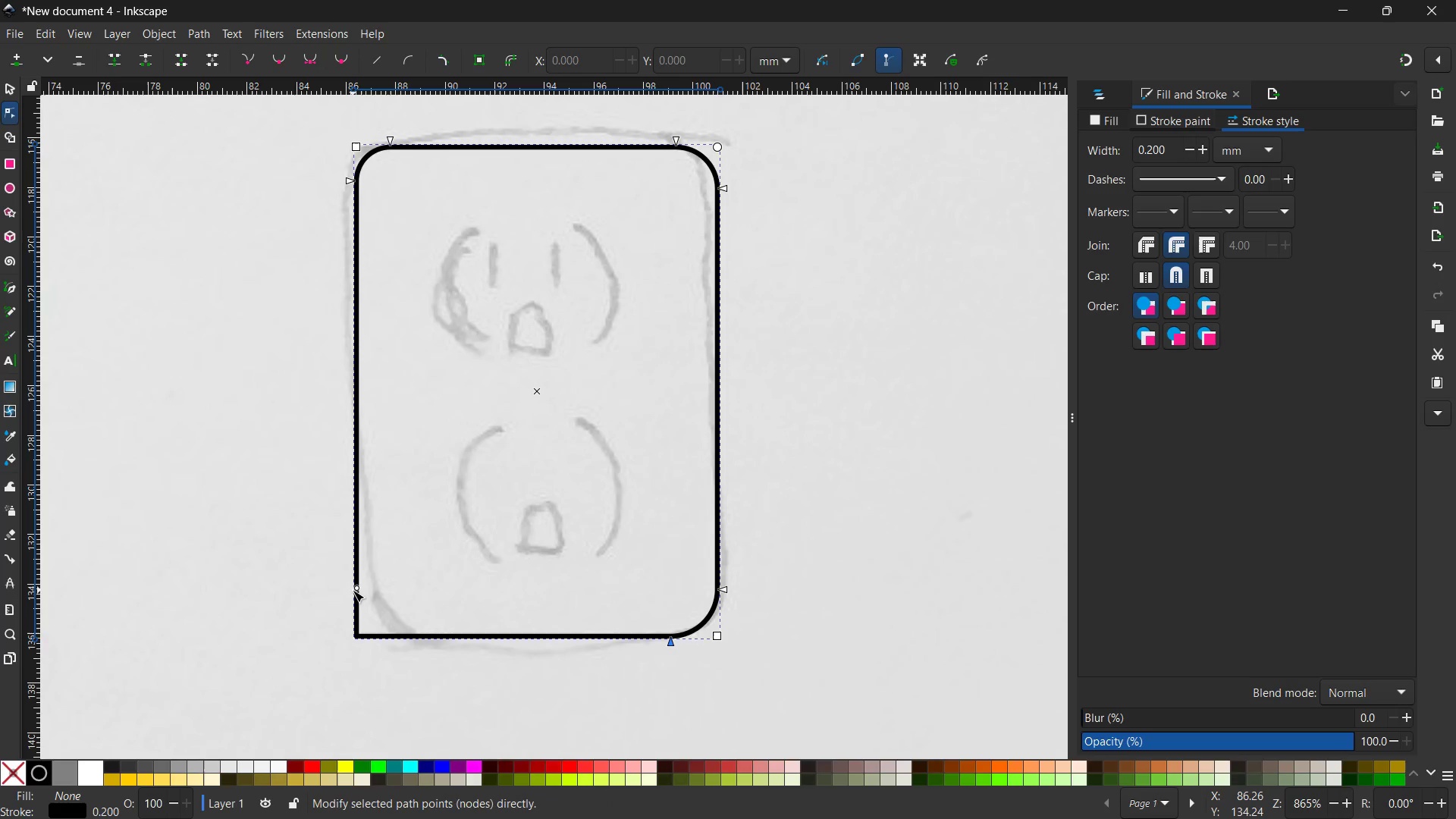 
left_click_drag(start_coordinate=[353, 590], to_coordinate=[353, 568])
 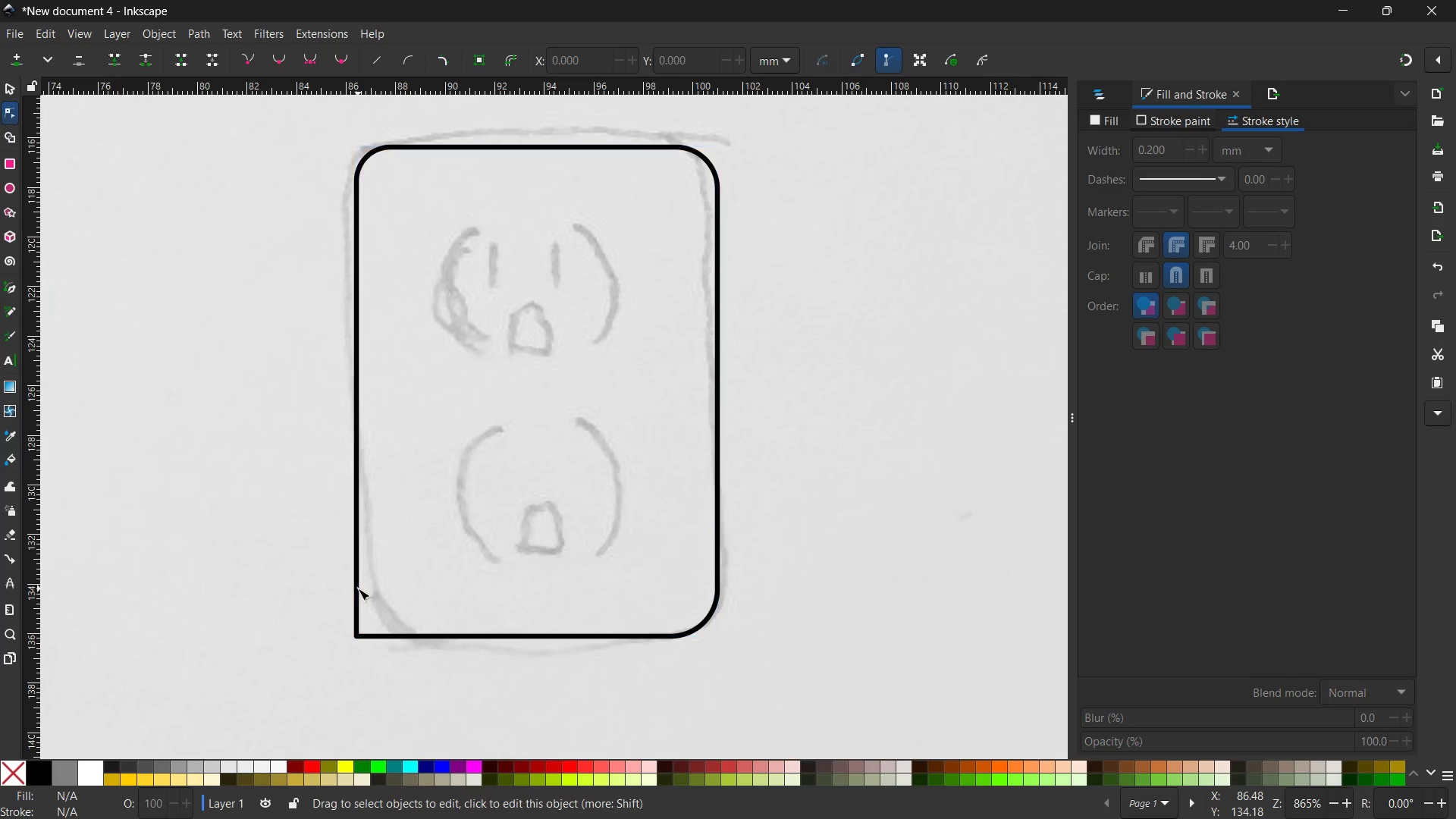 
left_click([358, 588])
 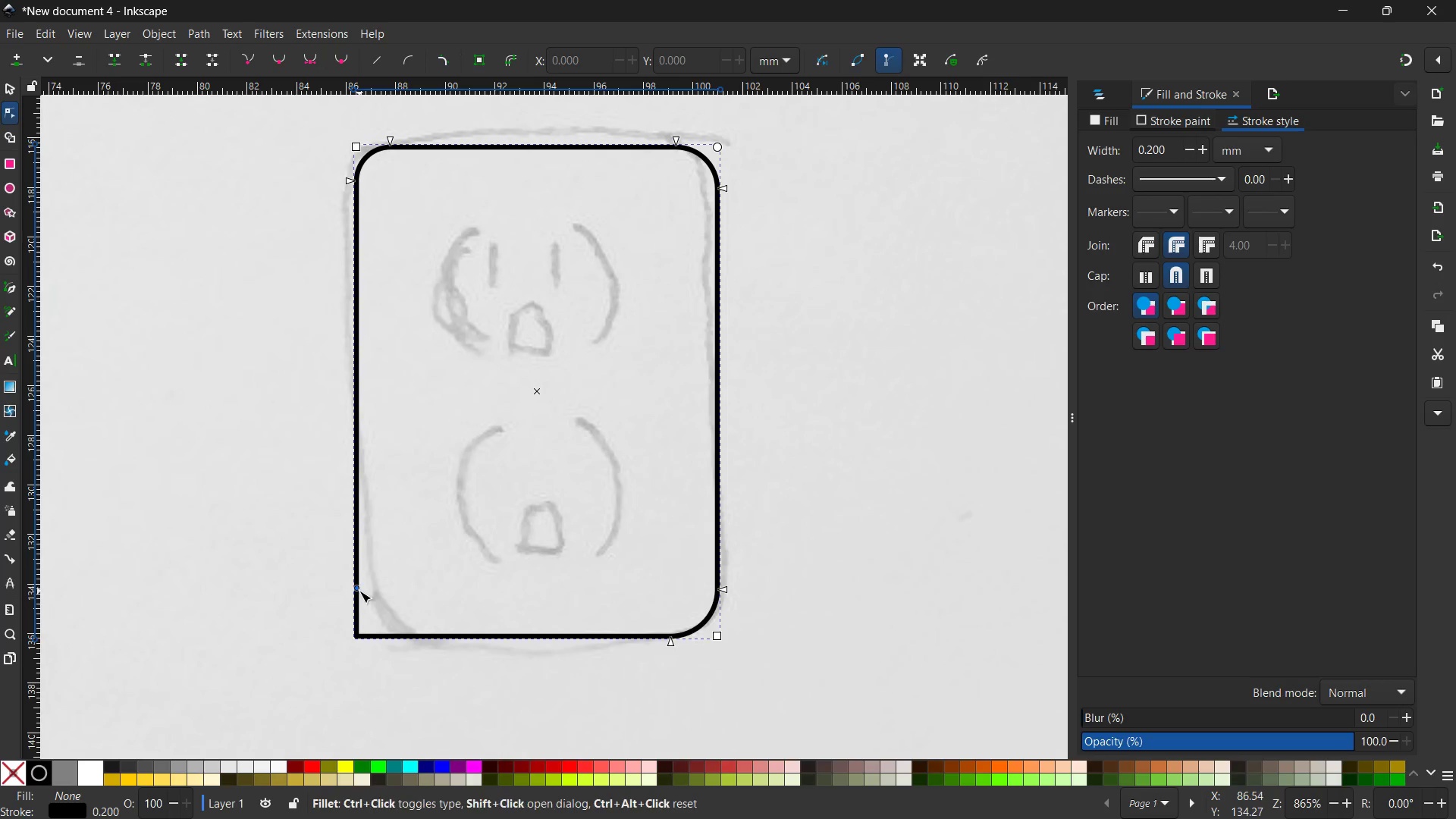 
left_click_drag(start_coordinate=[359, 591], to_coordinate=[352, 581])
 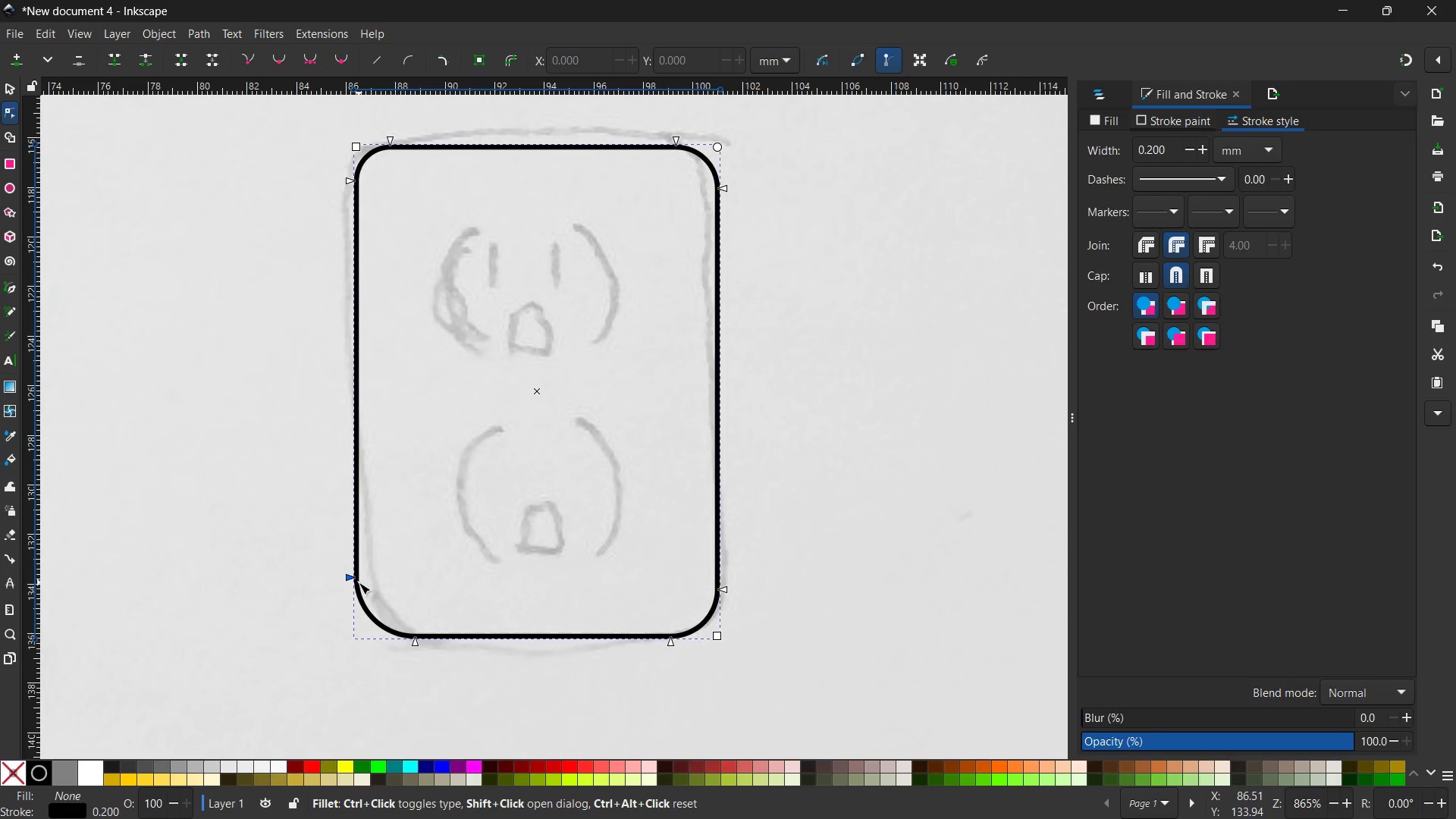 
left_click_drag(start_coordinate=[354, 578], to_coordinate=[354, 588])
 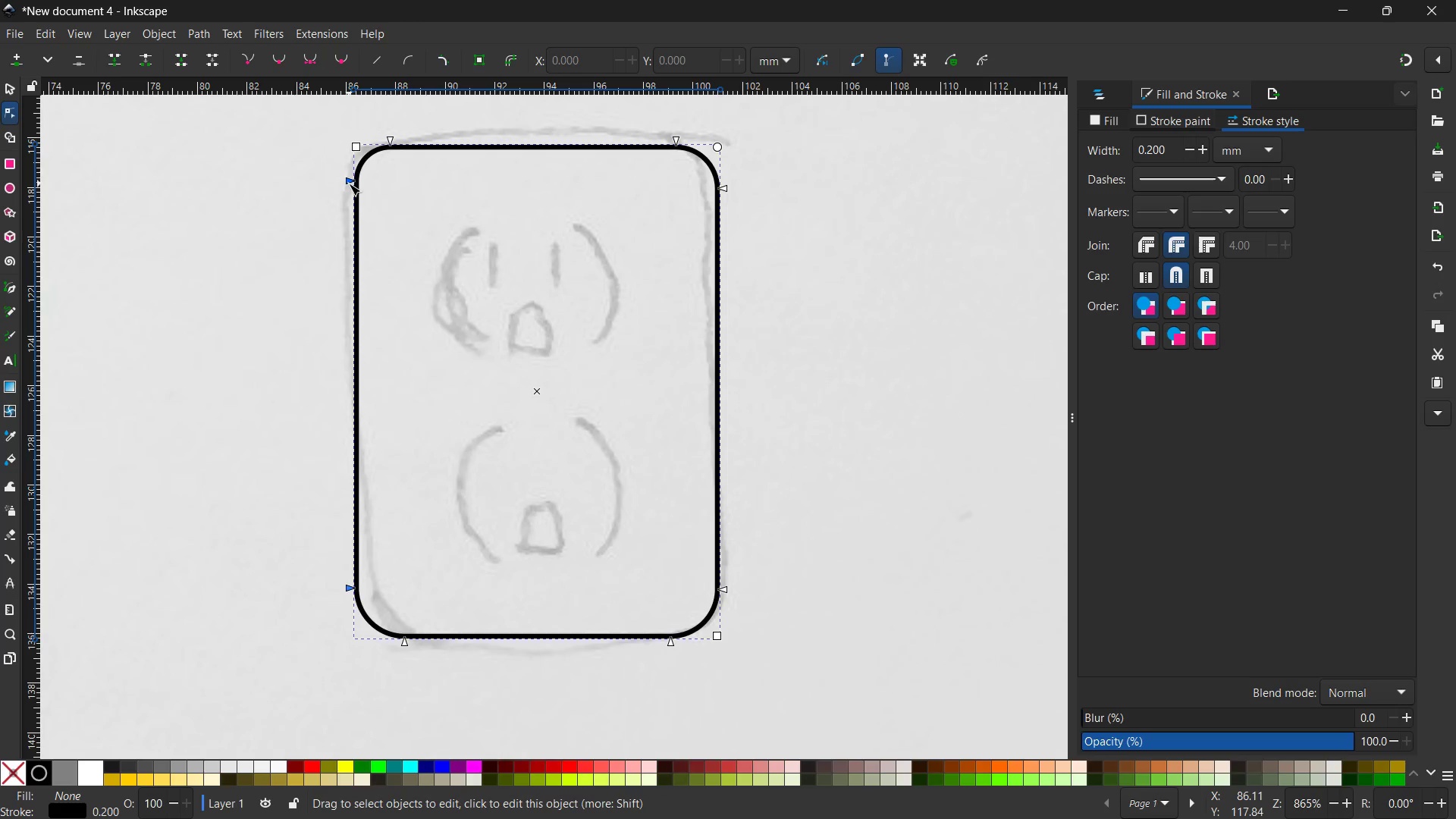 
left_click_drag(start_coordinate=[349, 184], to_coordinate=[348, 190])
 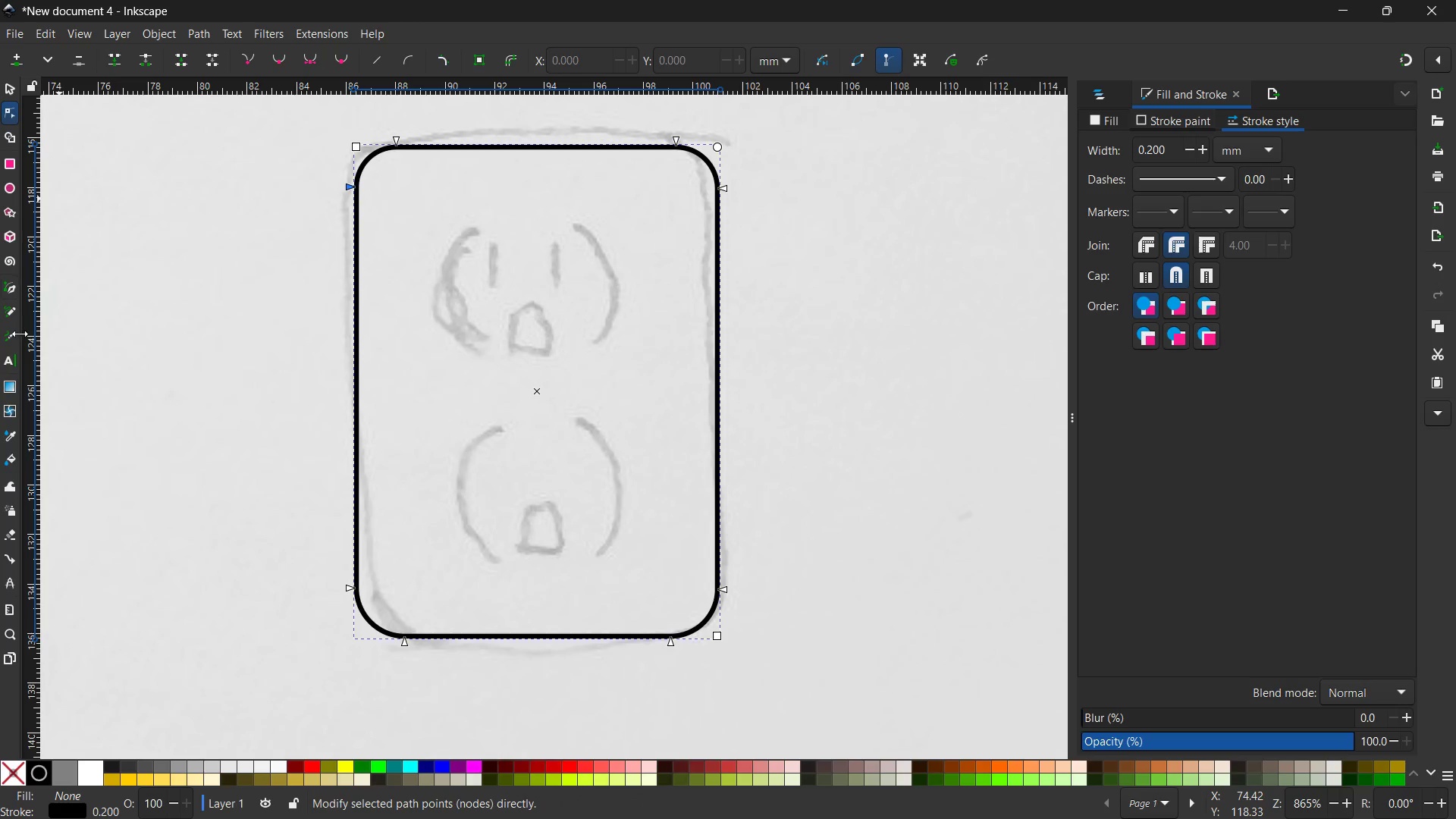 
left_click([10, 288])
 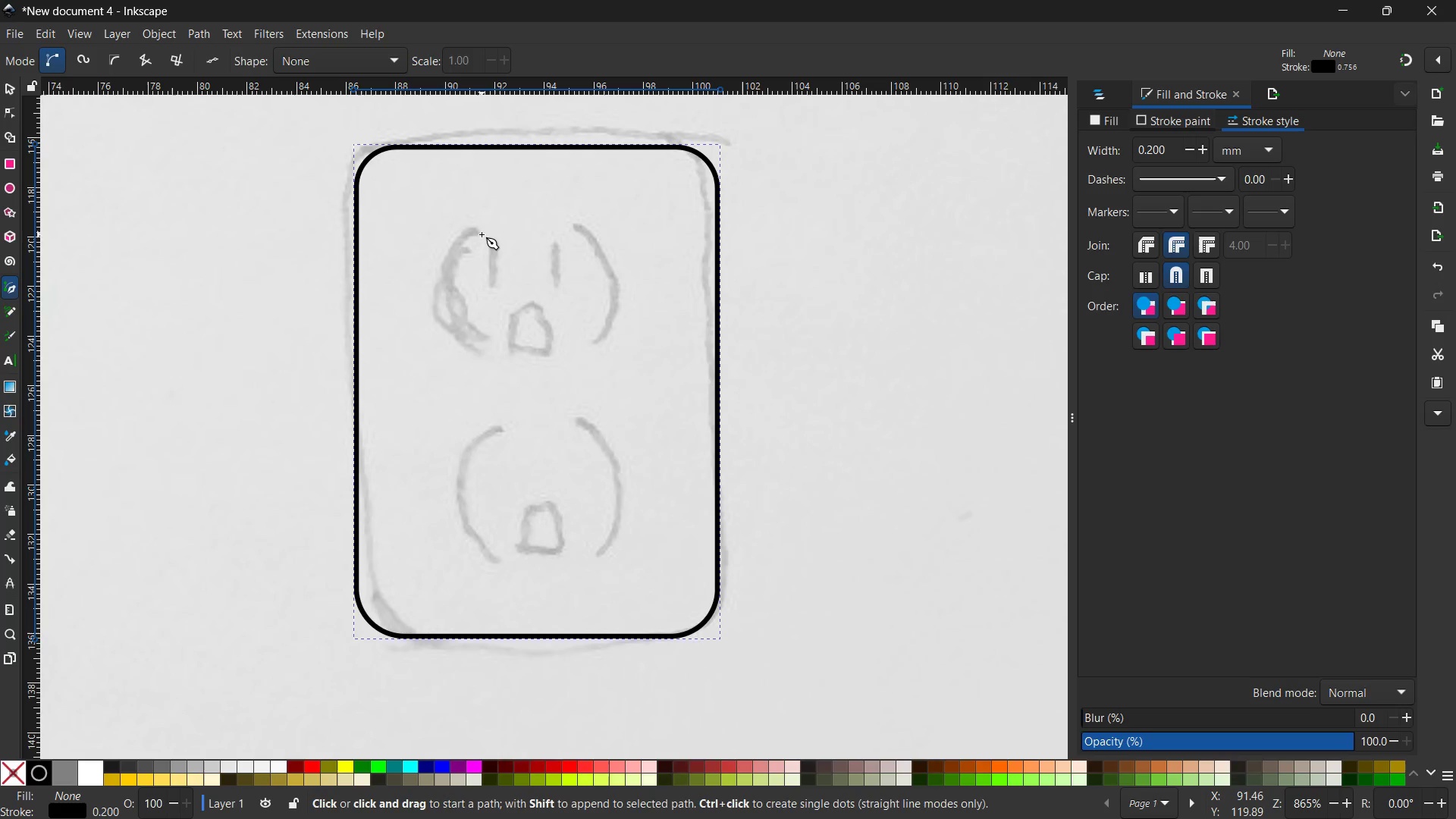 
left_click([482, 233])
 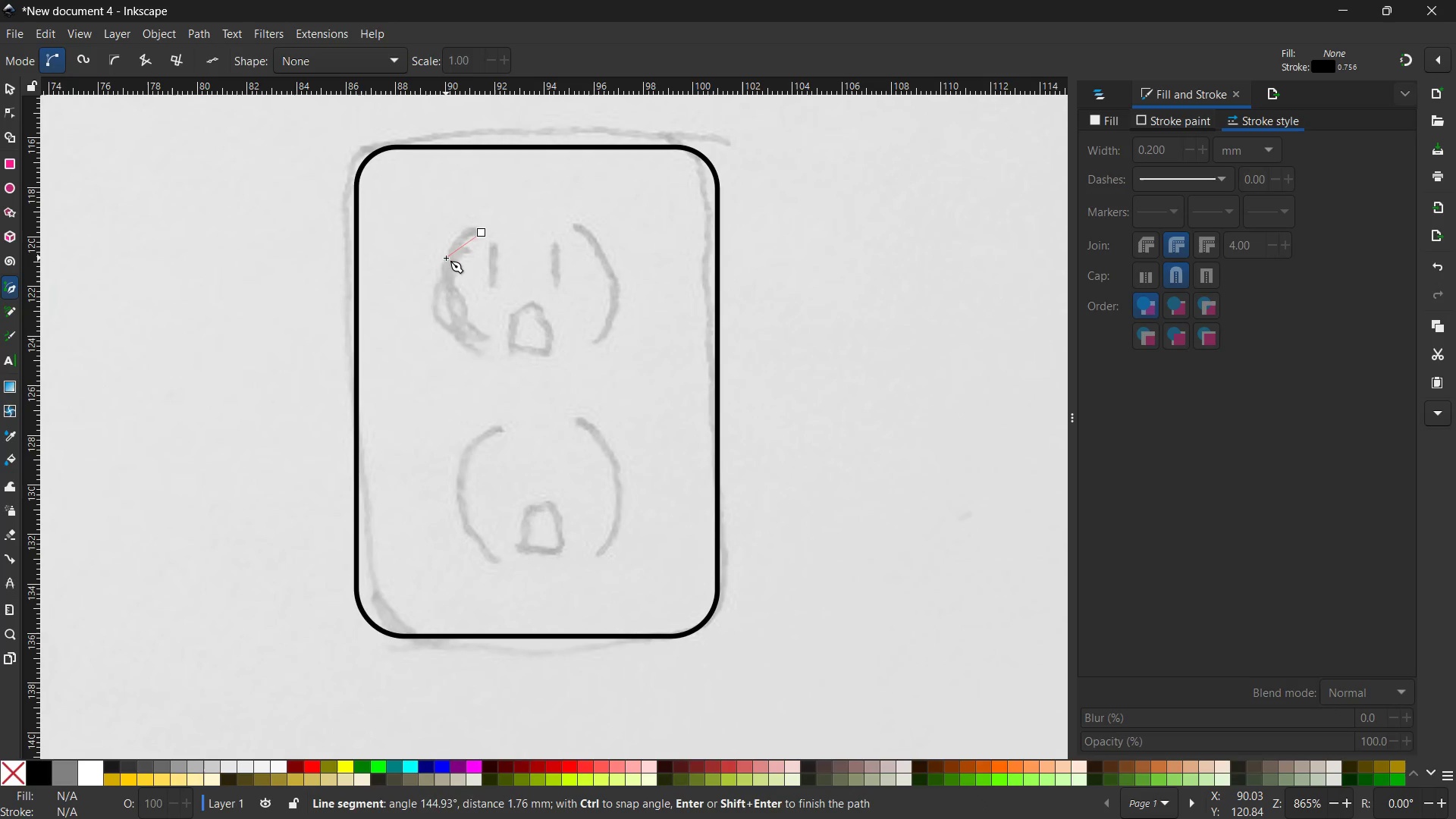 
double_click([446, 258])
 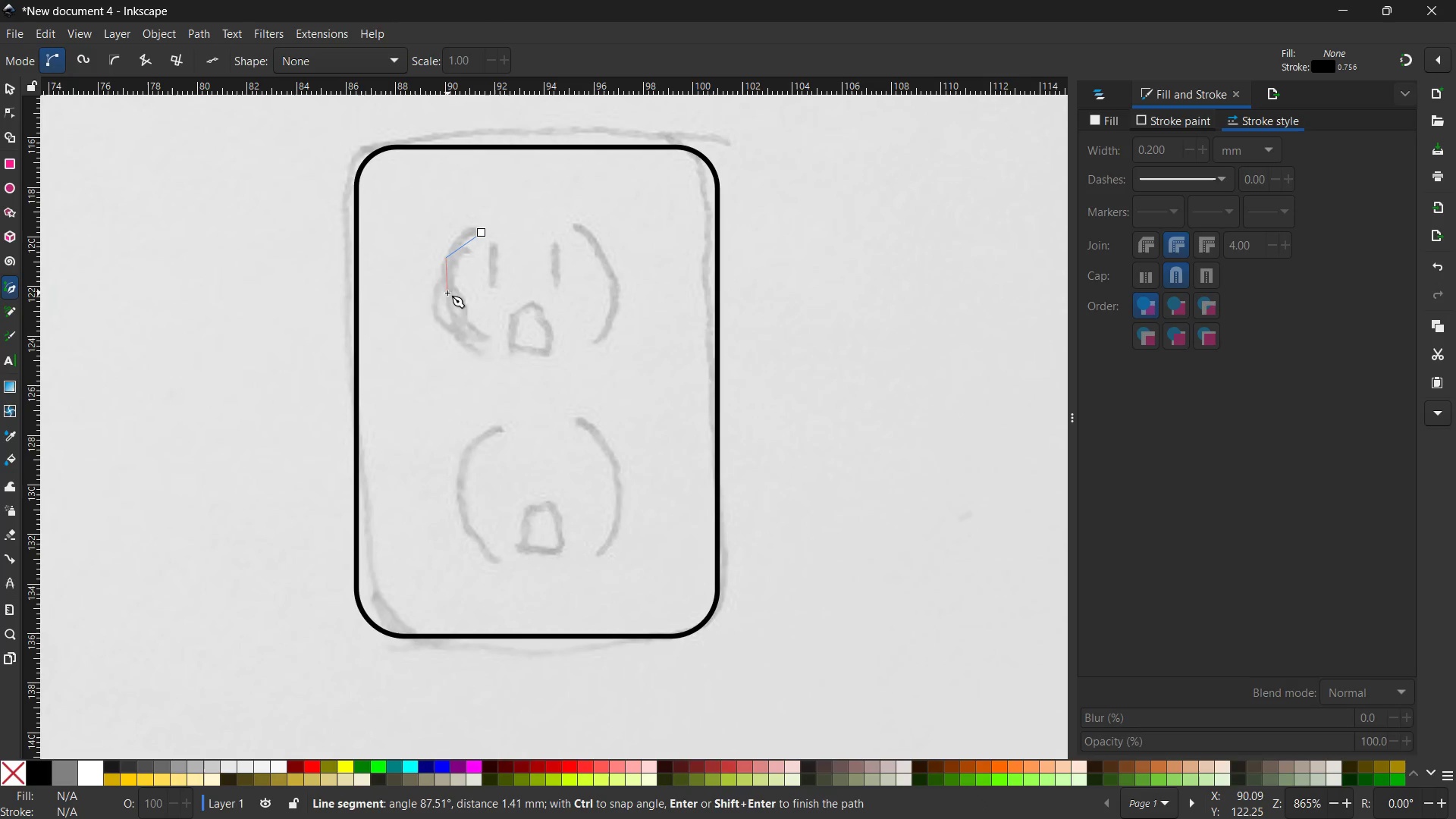 
triple_click([447, 293])
 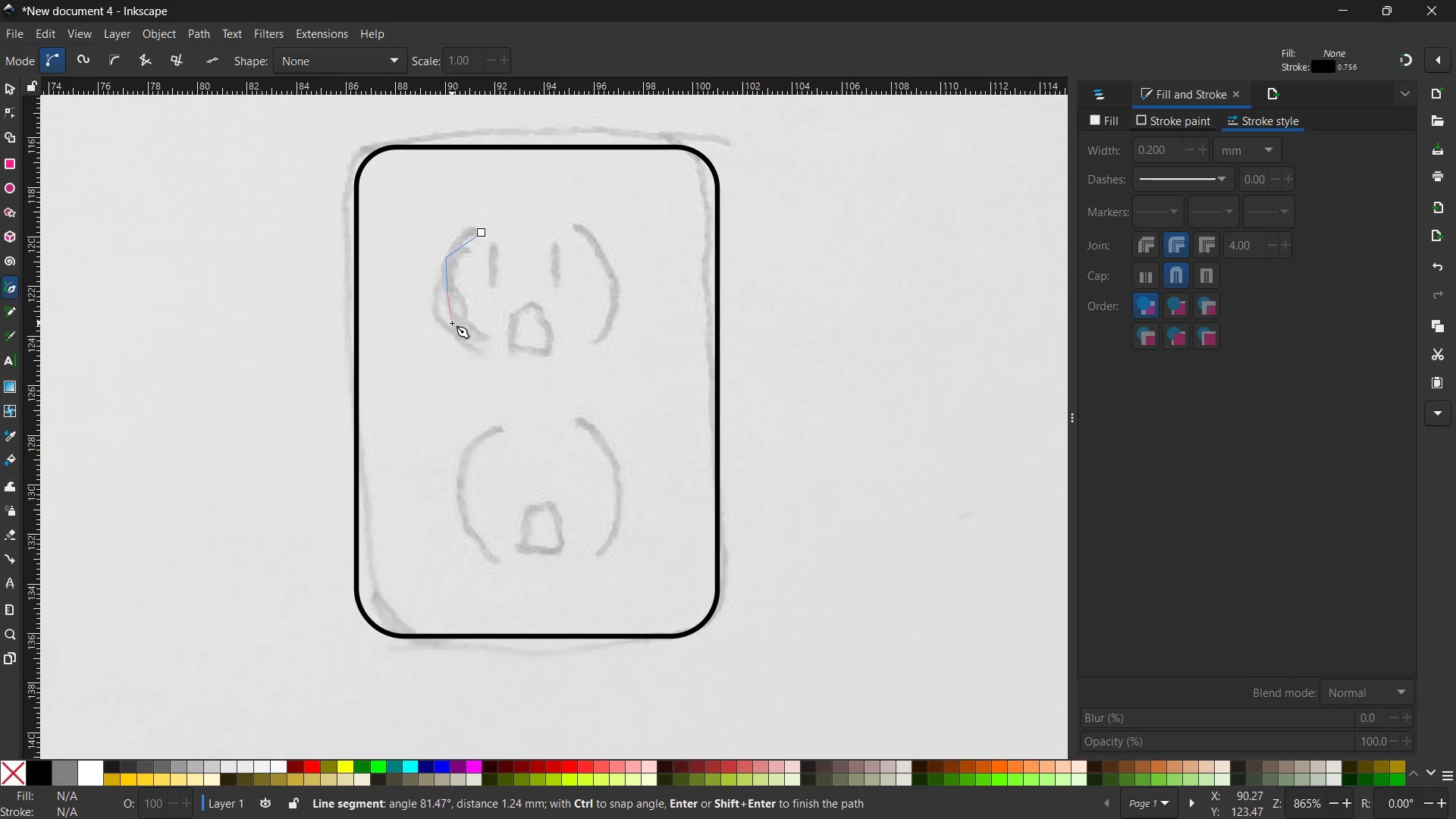 
triple_click([452, 323])
 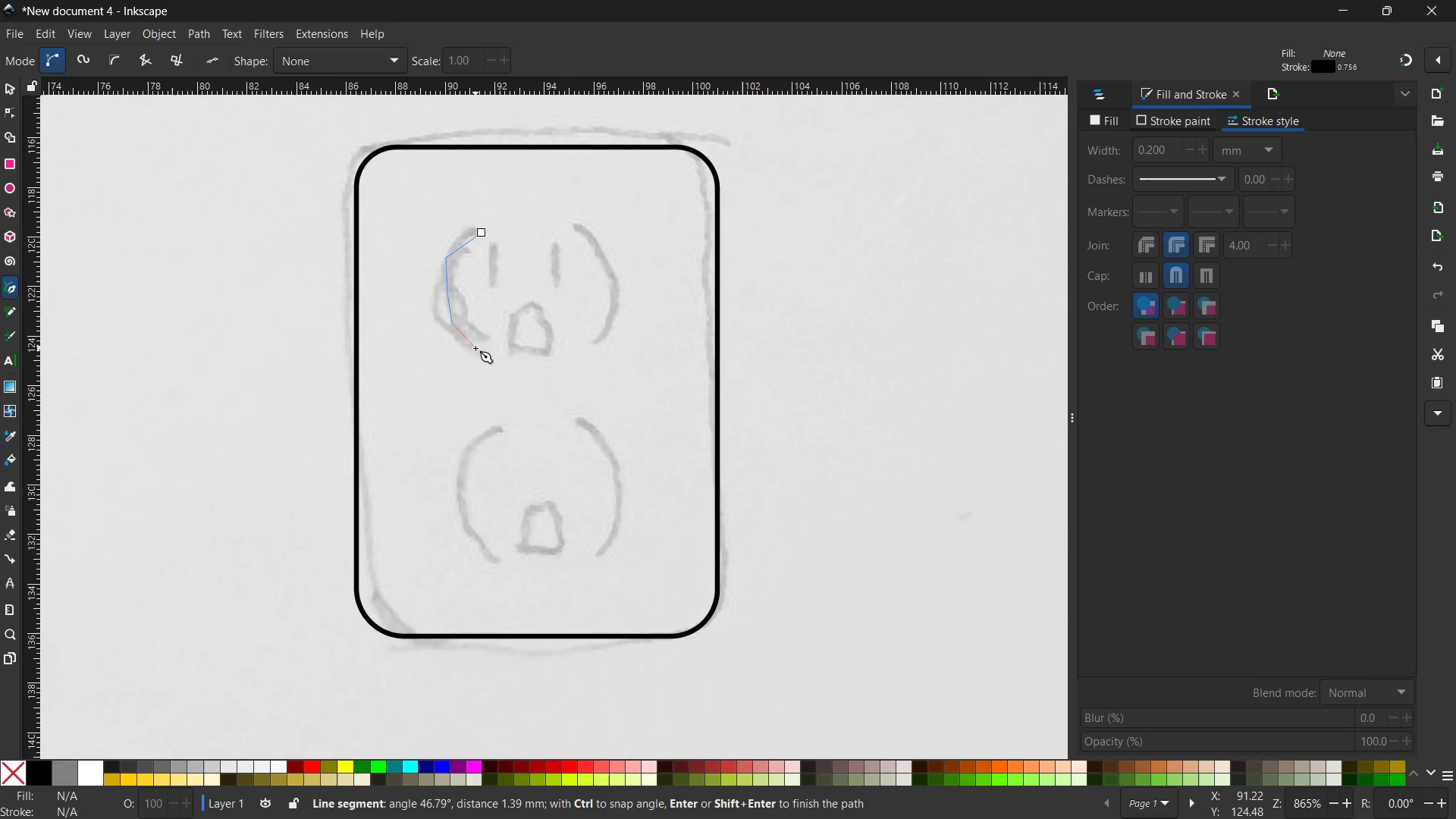 
left_click([475, 348])
 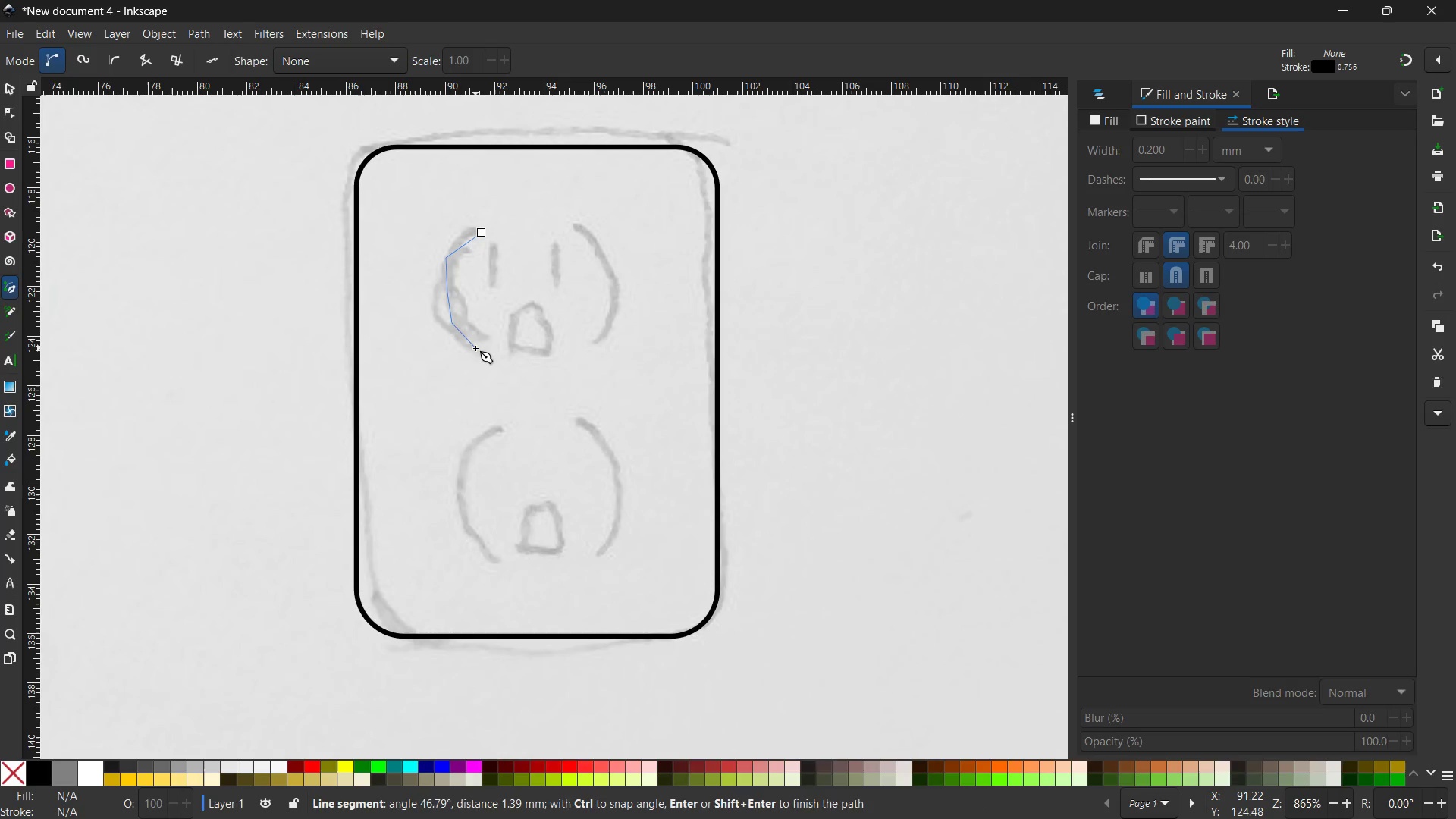 
key(Space)
 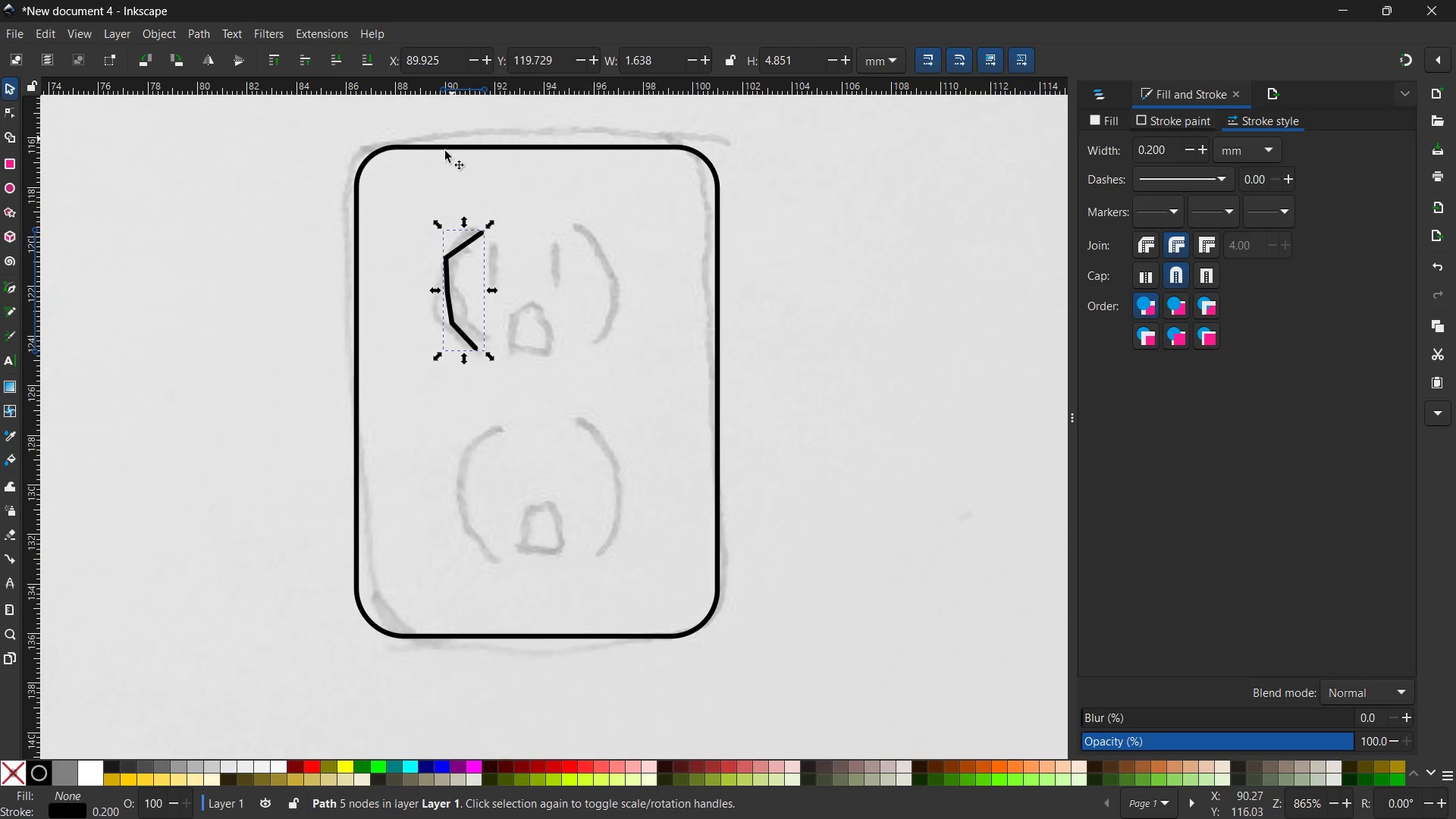 
key(Control+C)
 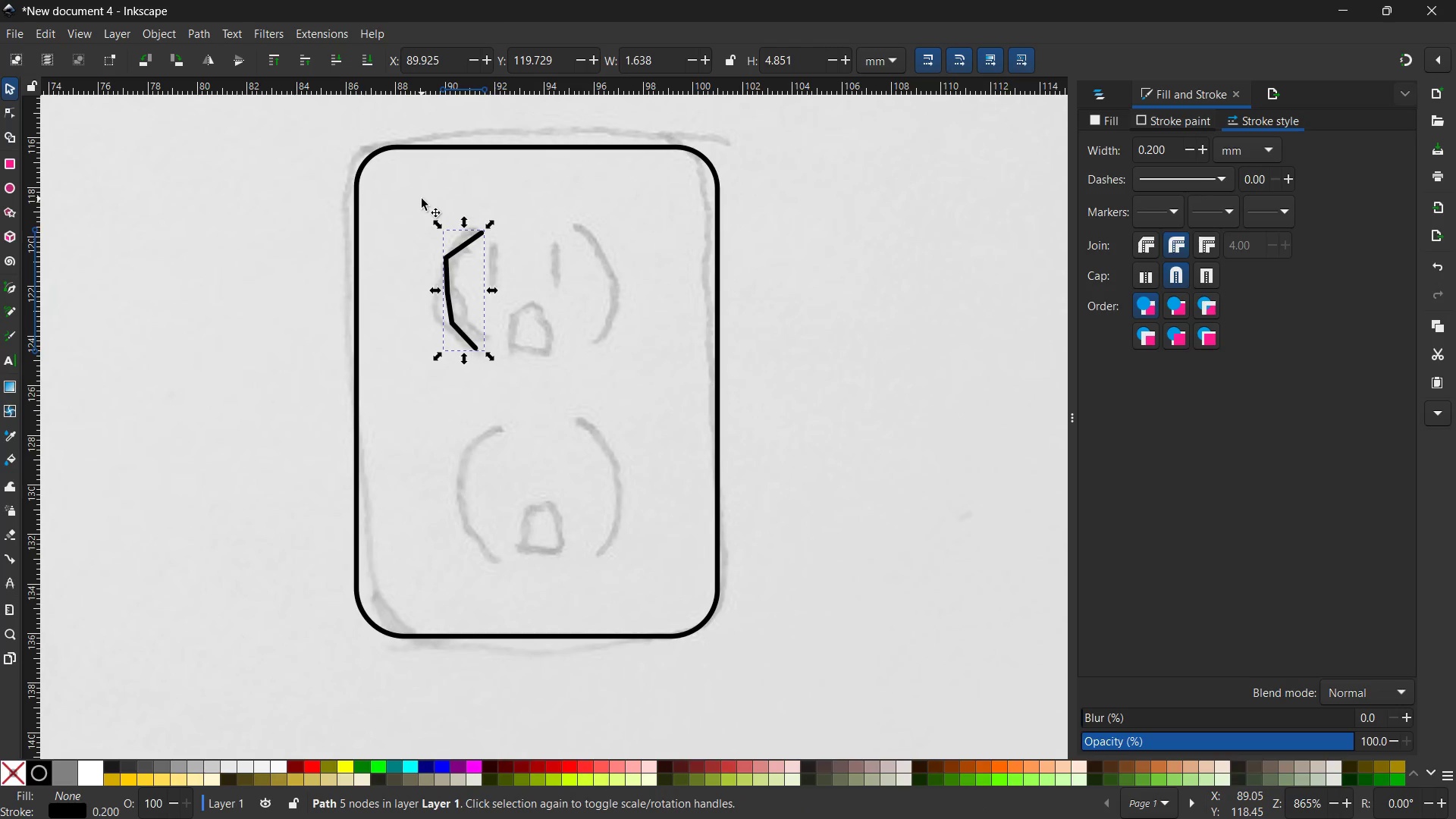 
key(Control+V)
 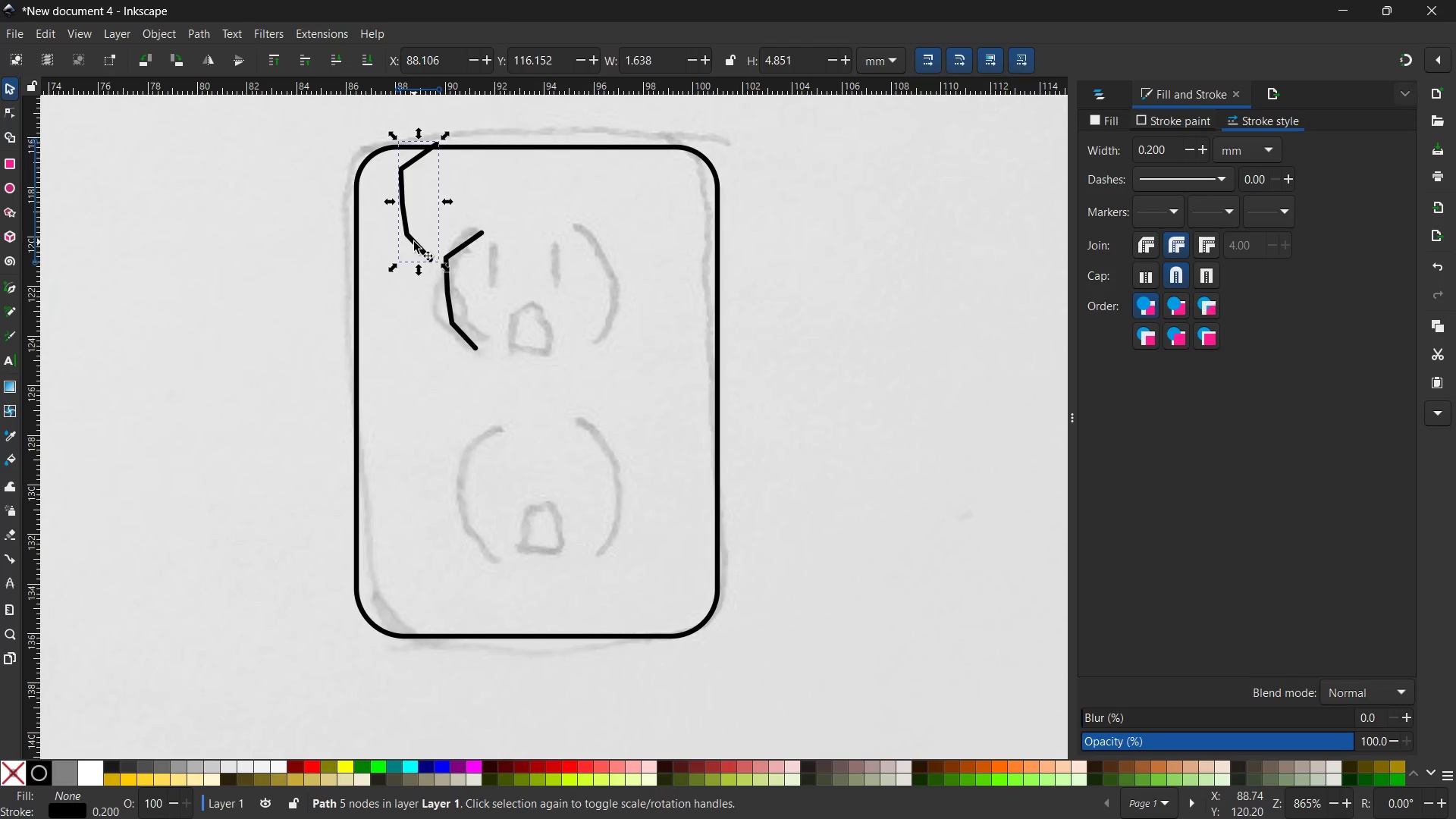 
left_click_drag(start_coordinate=[414, 242], to_coordinate=[608, 329])
 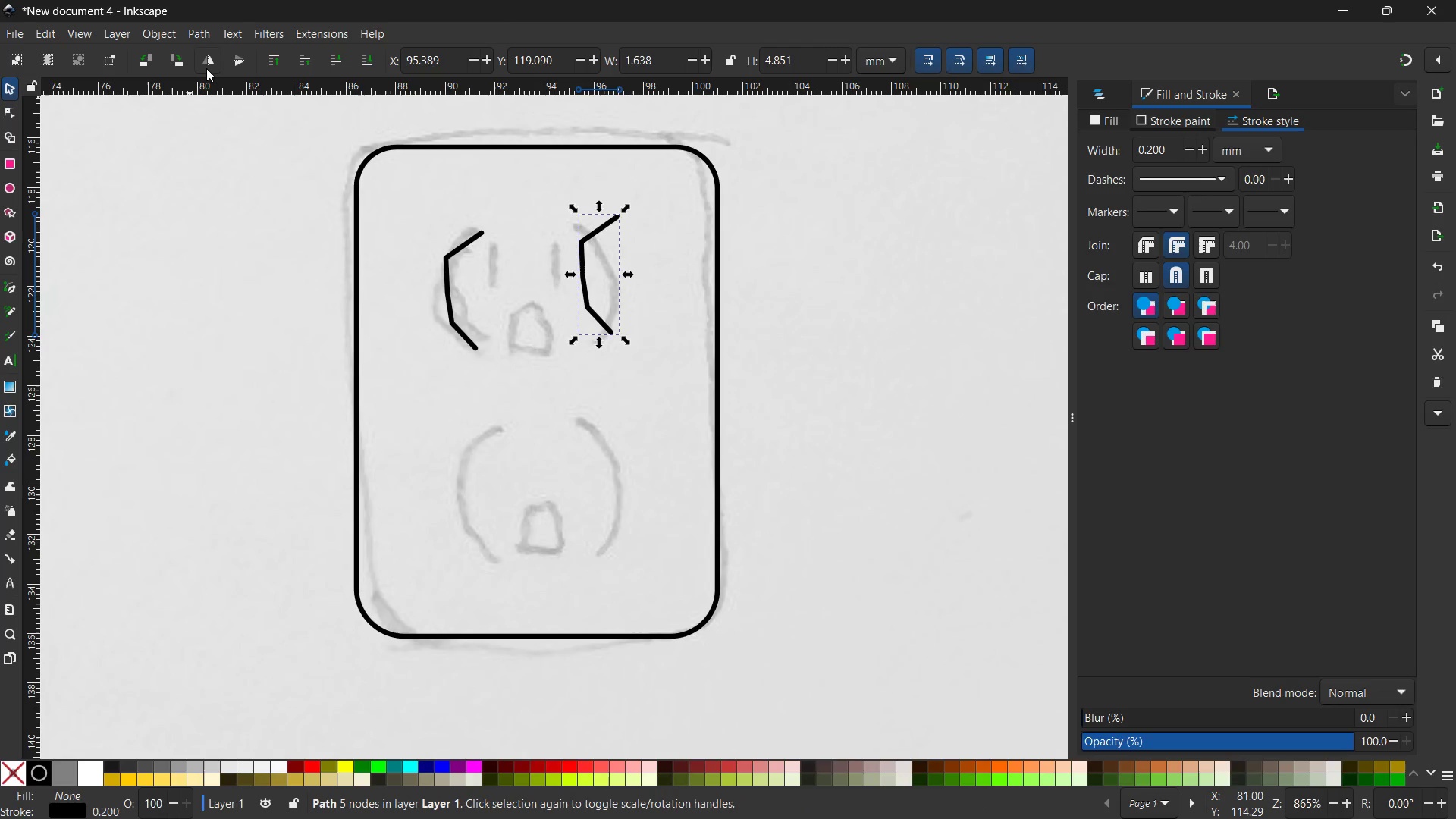 
left_click([206, 68])
 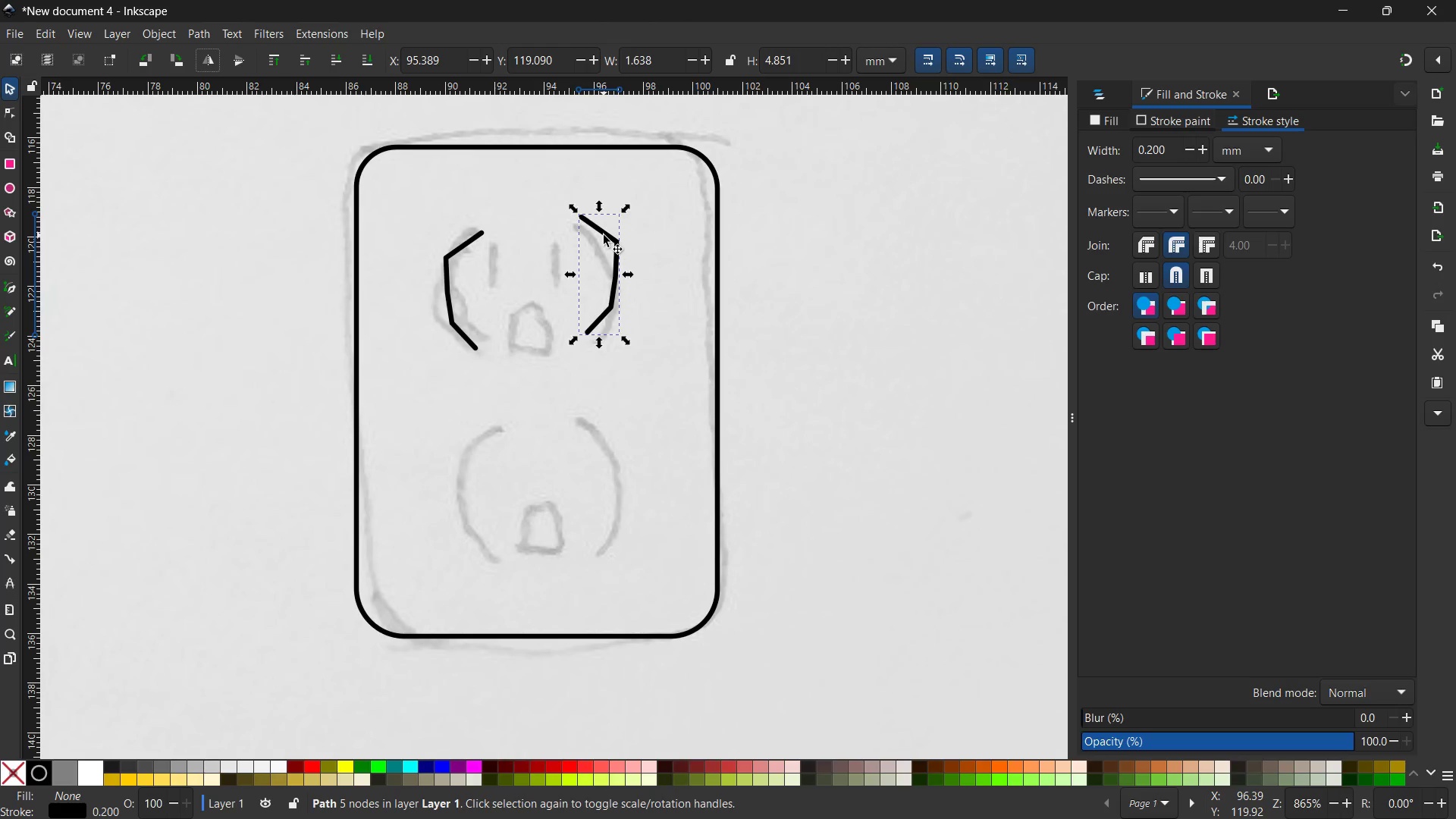 
left_click_drag(start_coordinate=[604, 235], to_coordinate=[604, 255])
 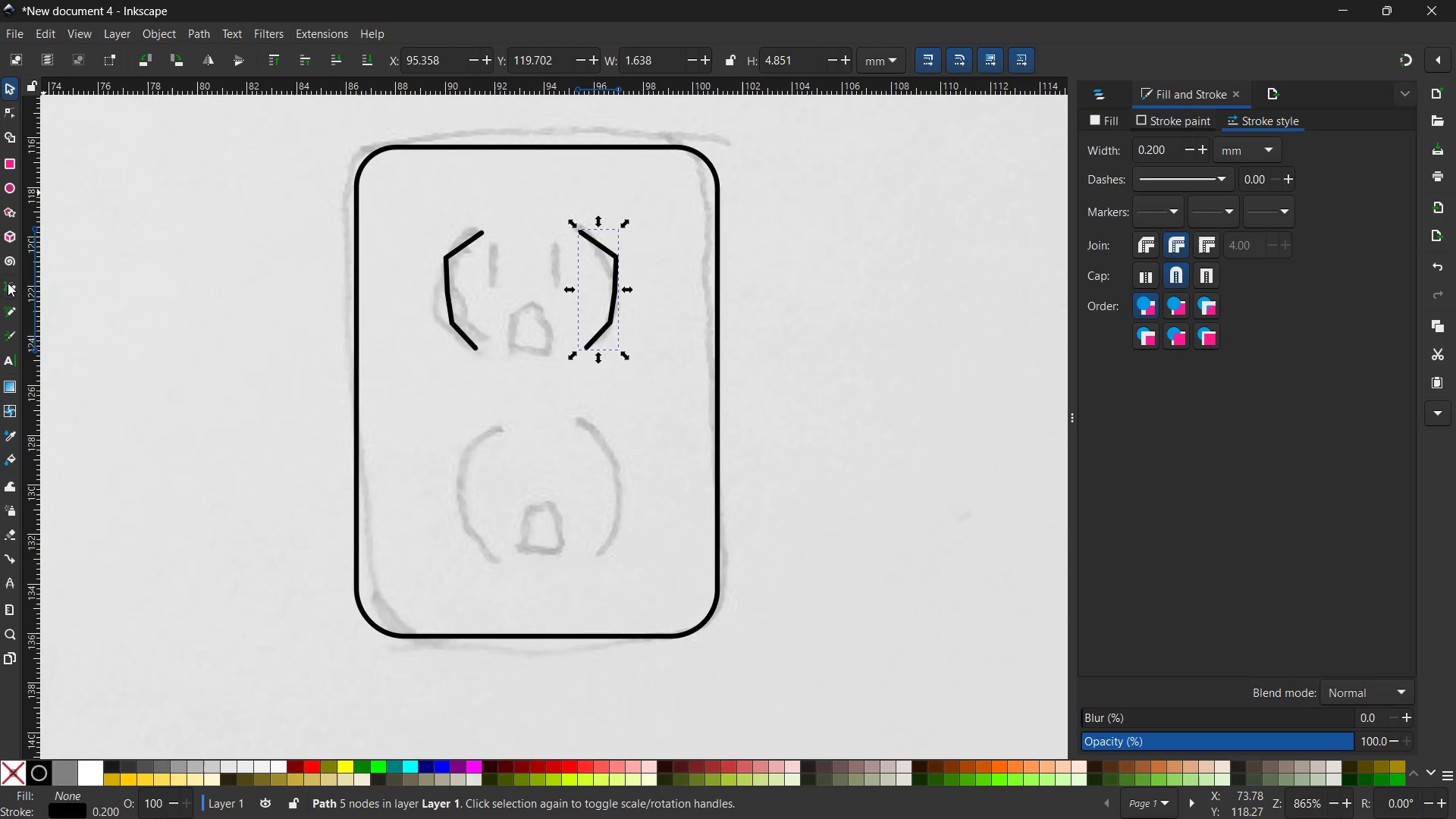 
left_click([8, 284])
 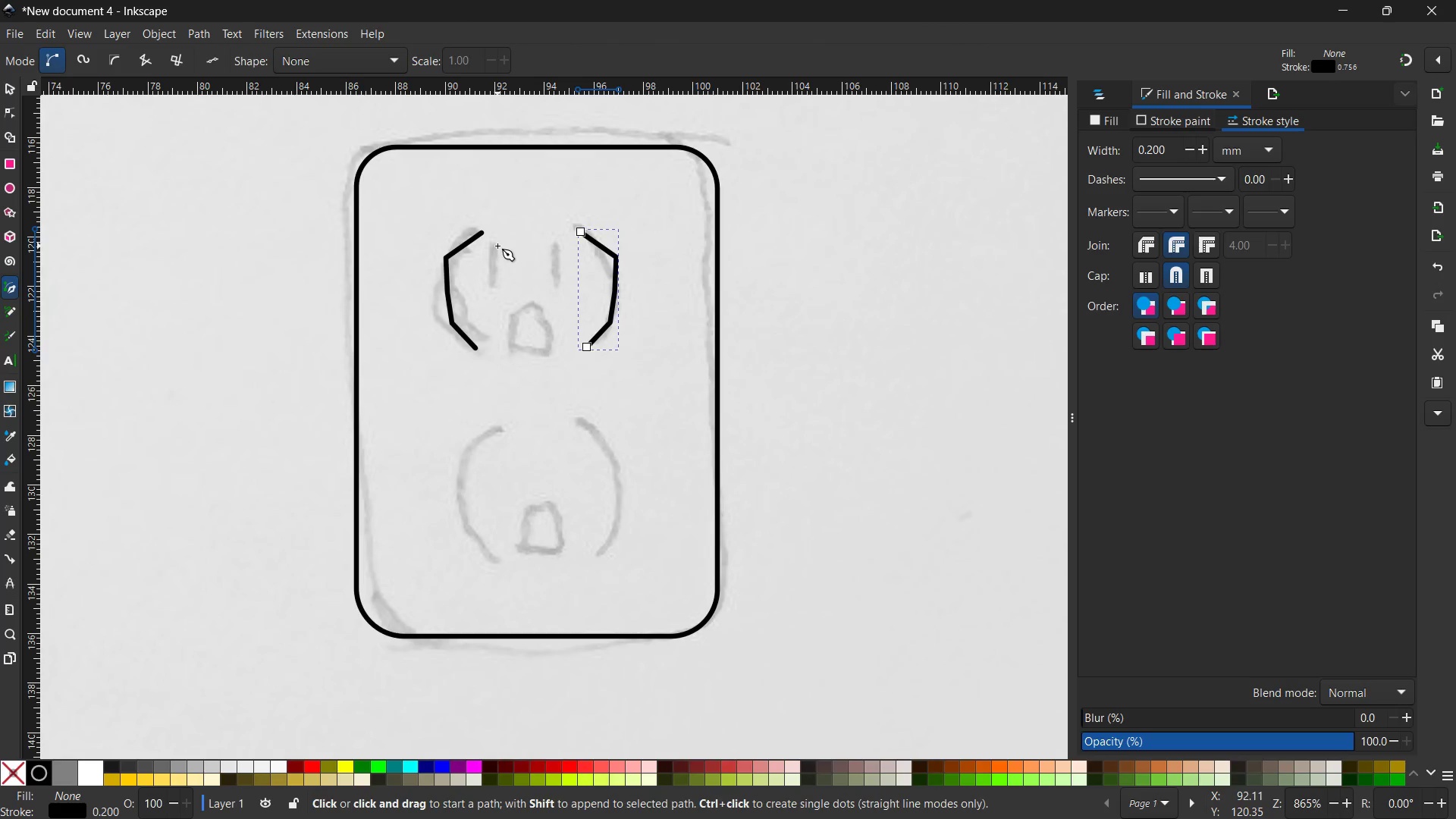 
left_click([497, 246])
 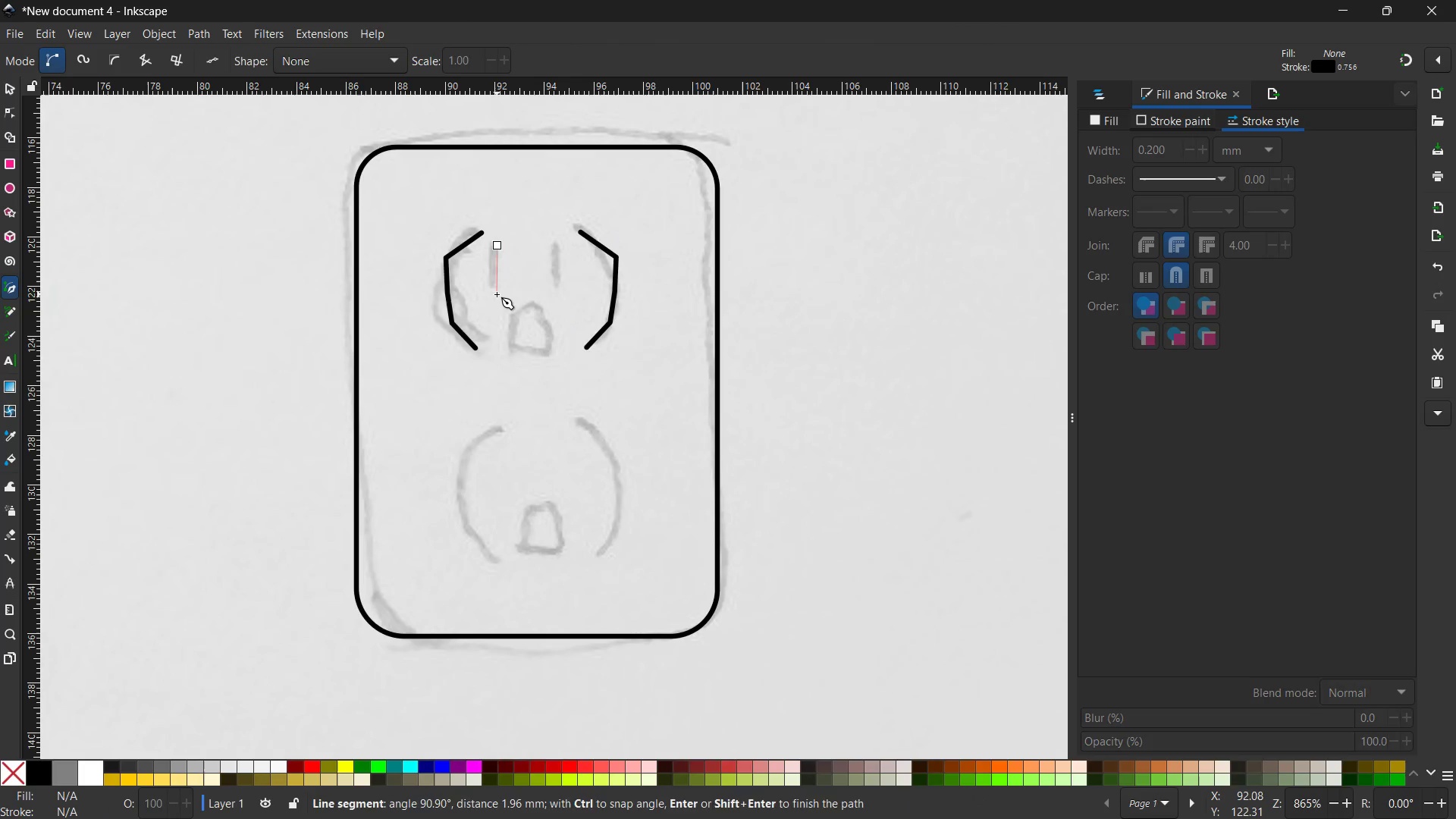 
hold_key(key=Space, duration=1.51)
 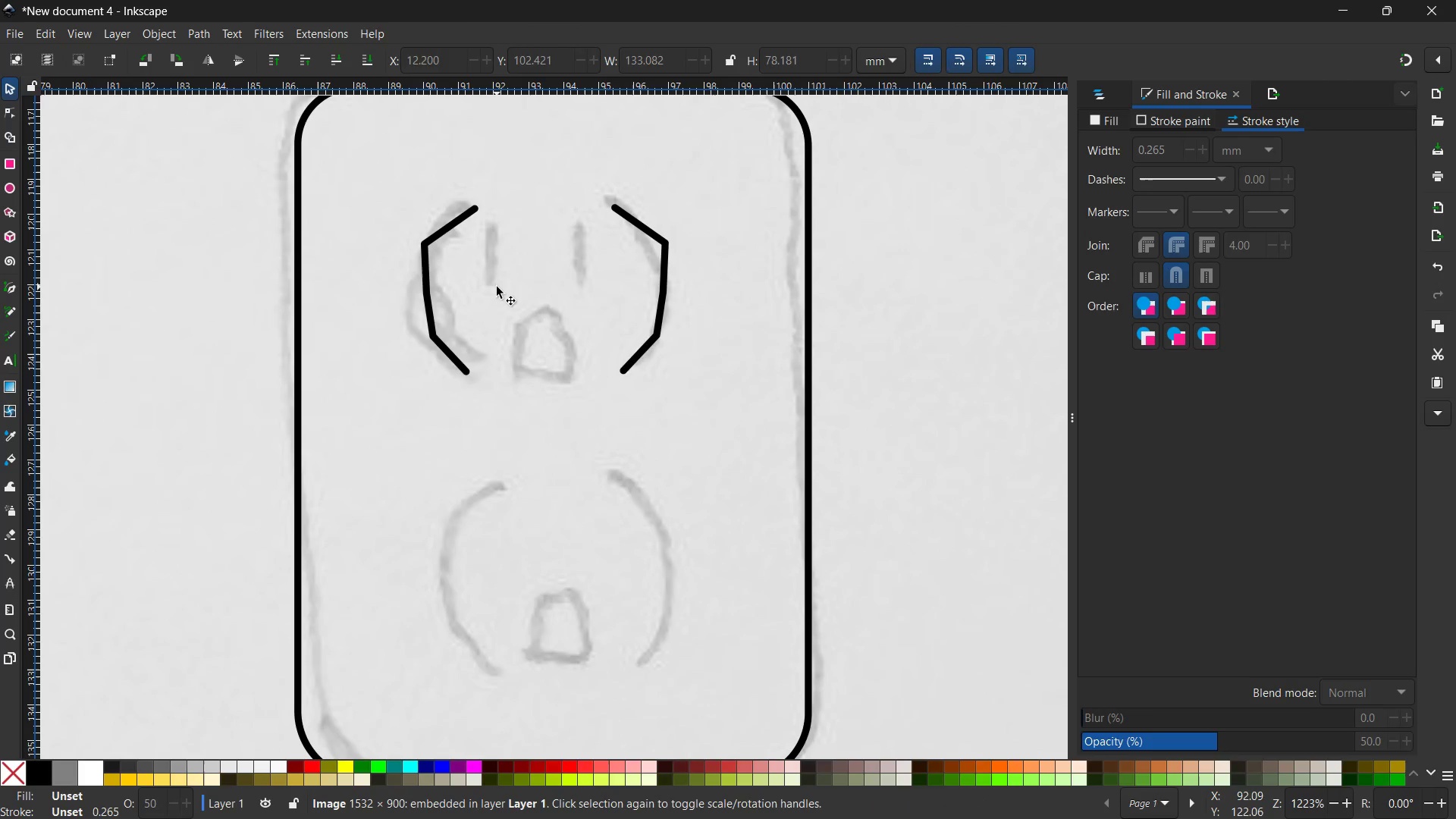 
left_click([497, 291])
 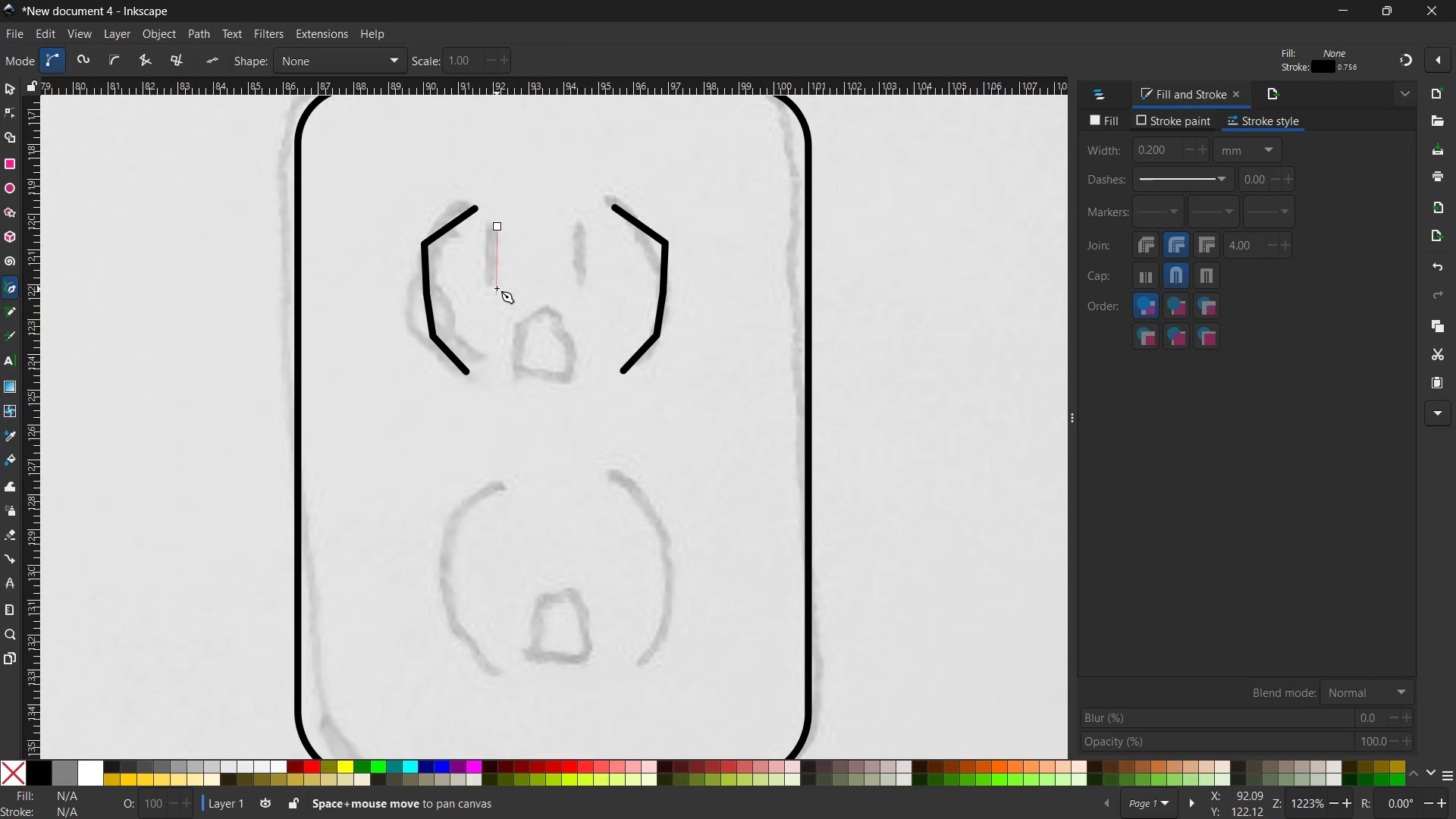 
key(Space)
 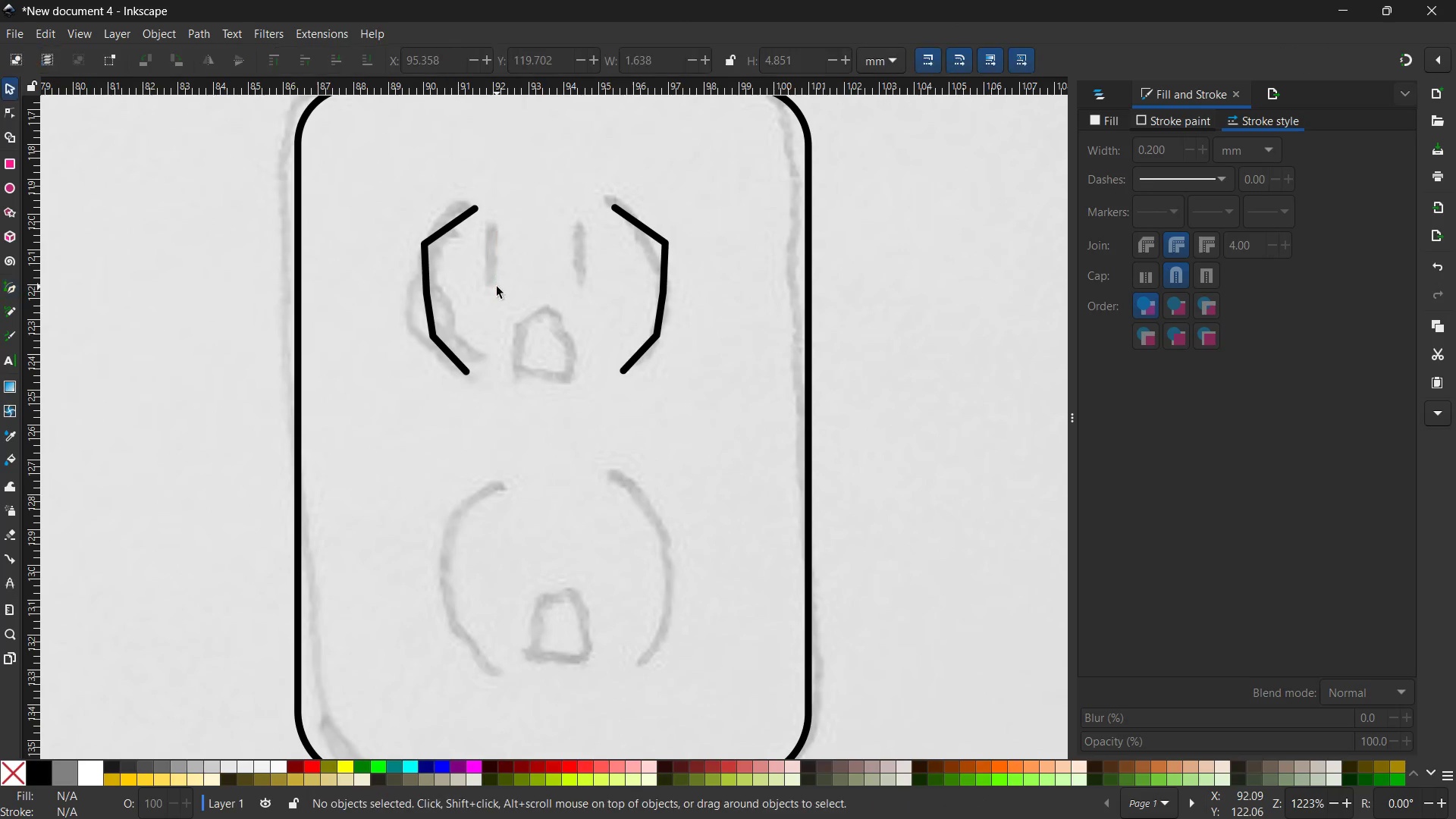 
key(Space)
 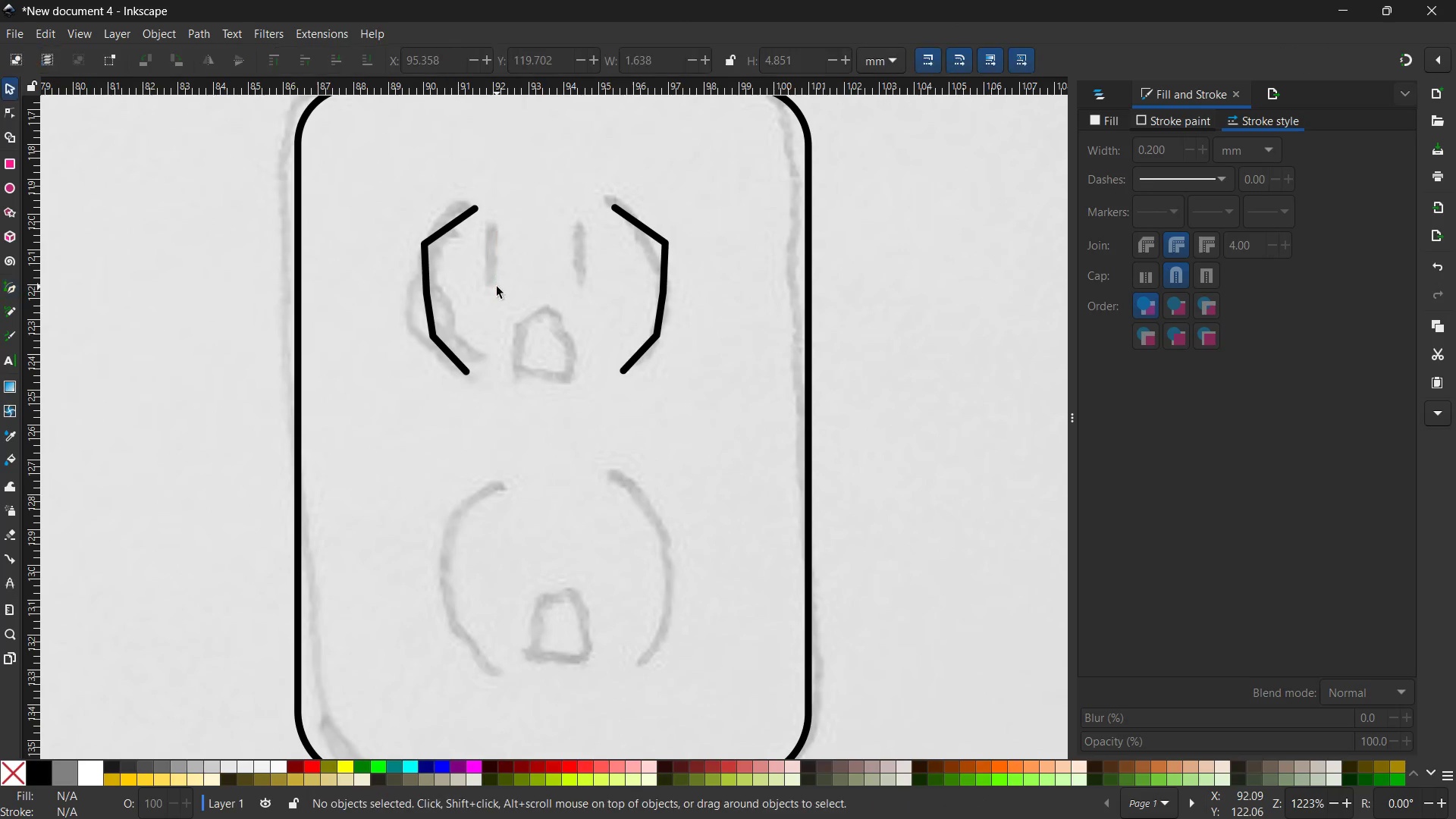 
key(Space)
 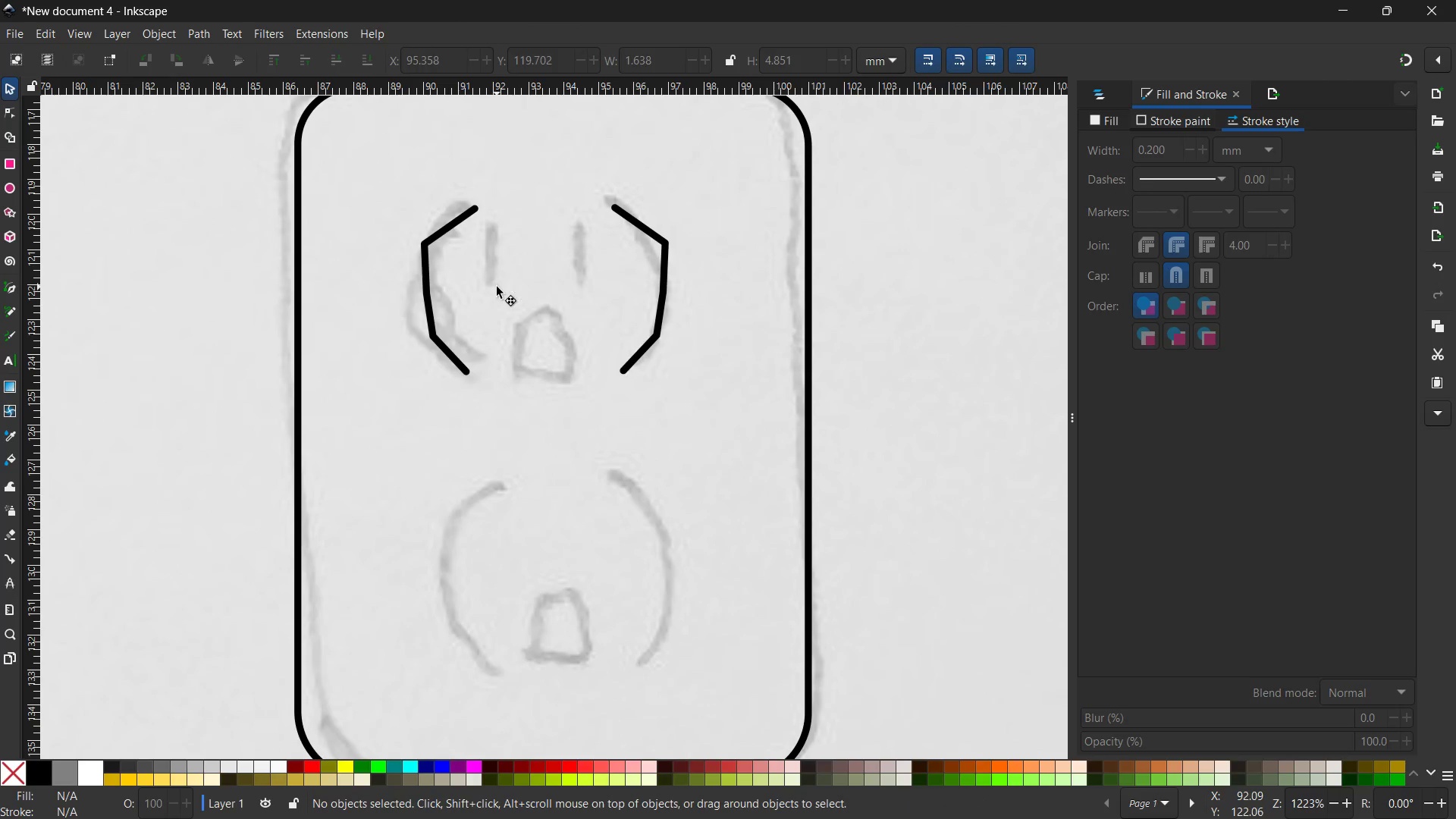 
left_click([497, 287])
 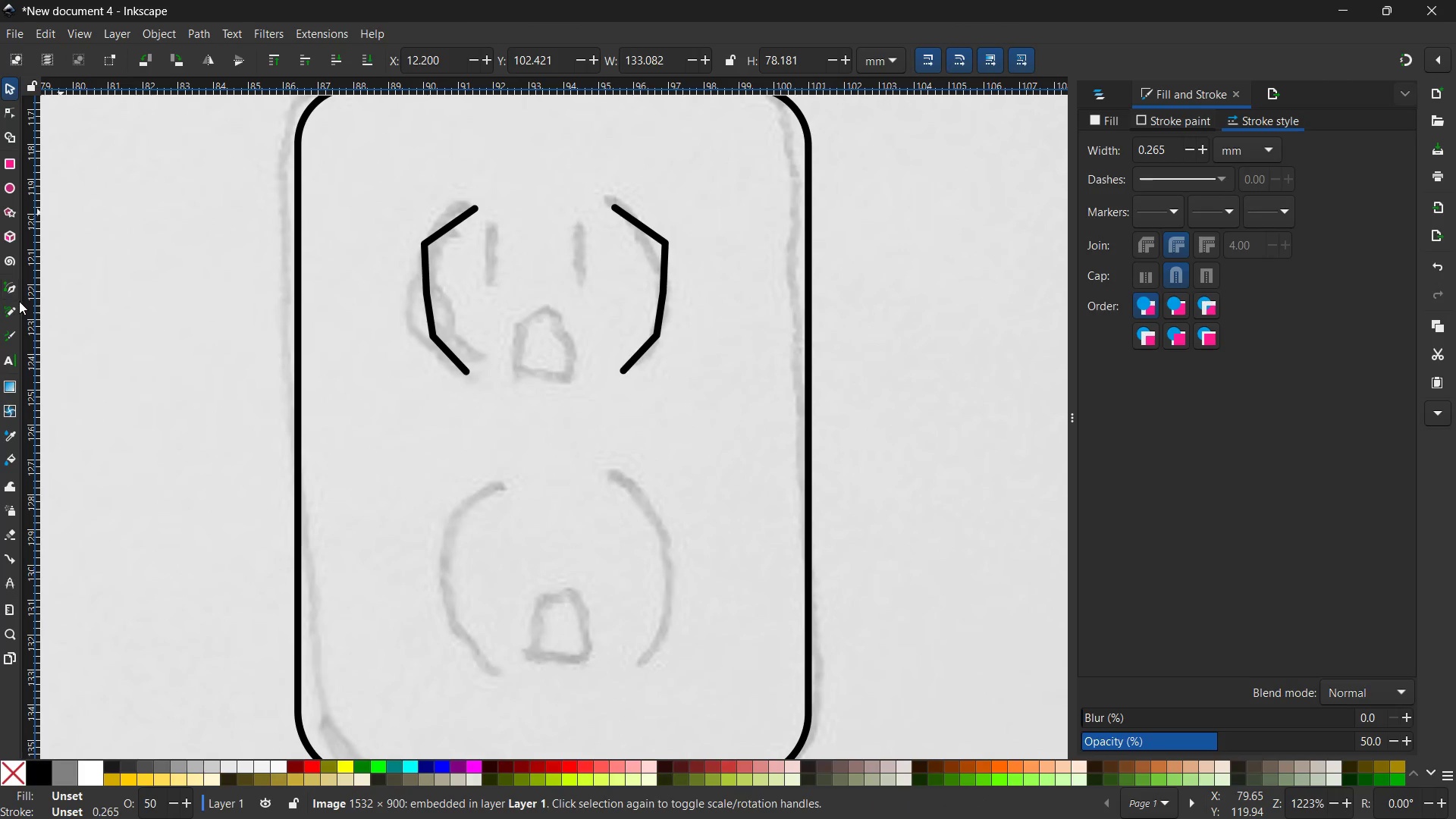 
left_click([11, 282])
 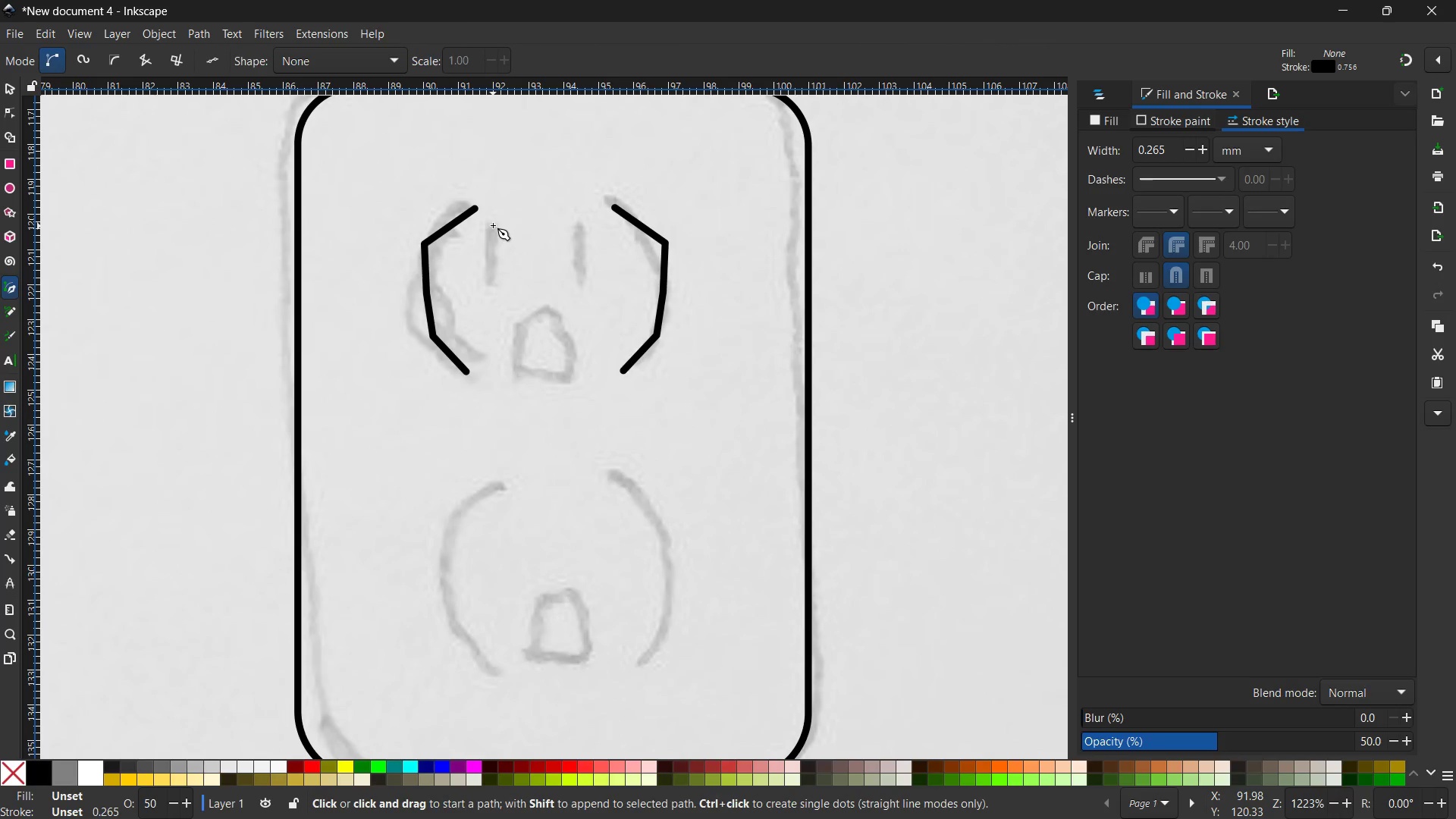 
left_click([493, 224])
 